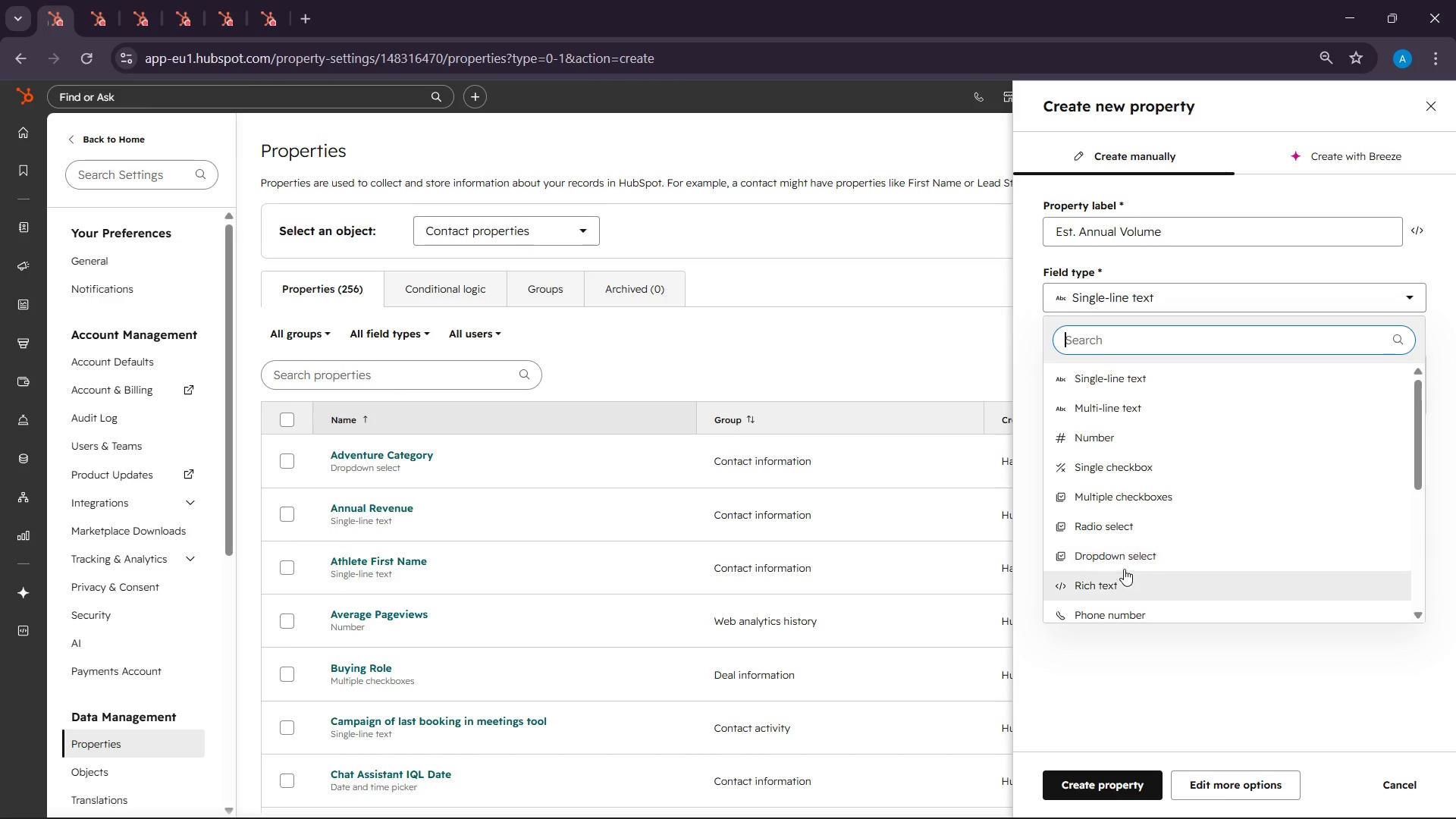 
left_click([1131, 443])
 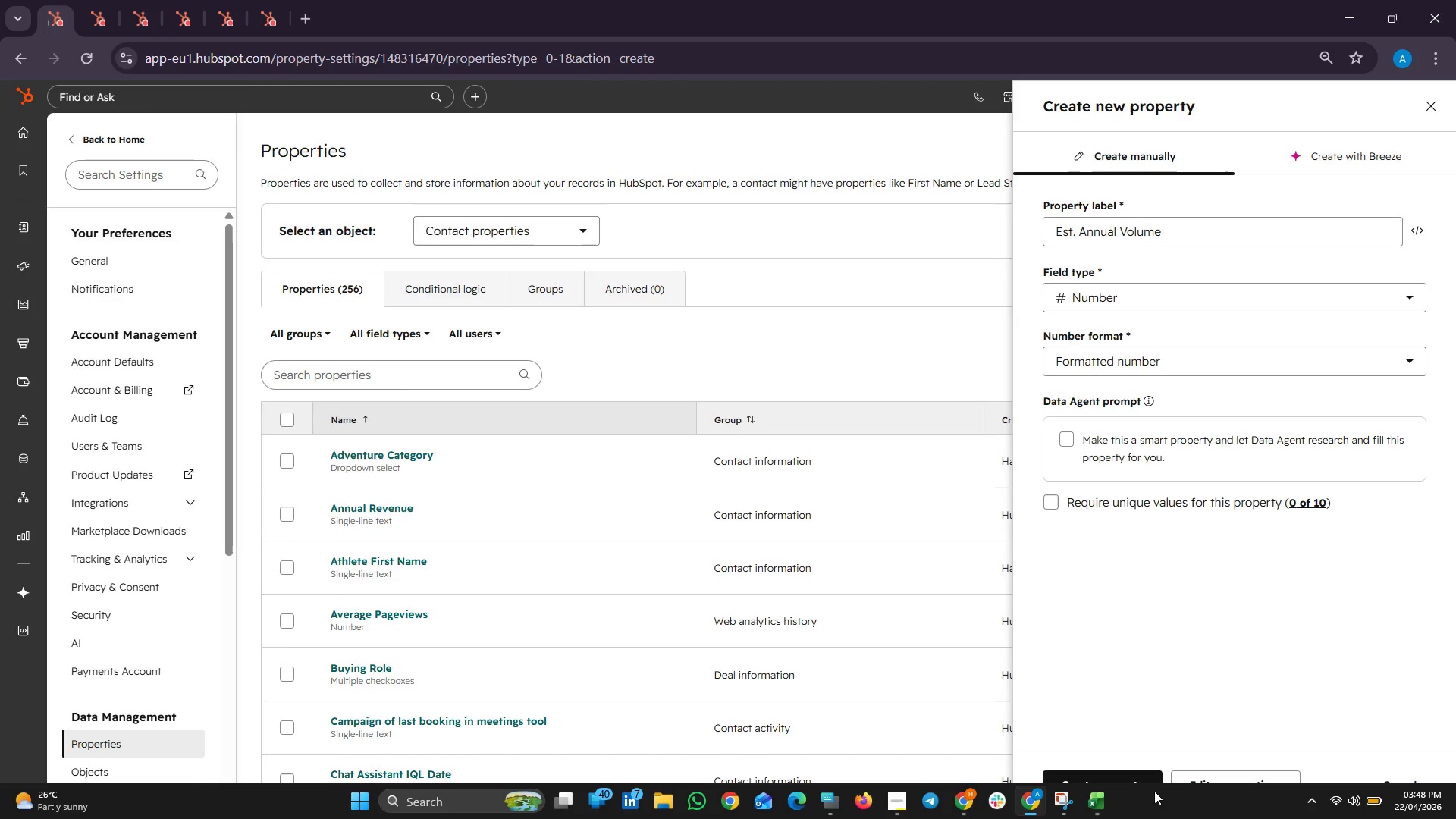 
left_click([1100, 805])
 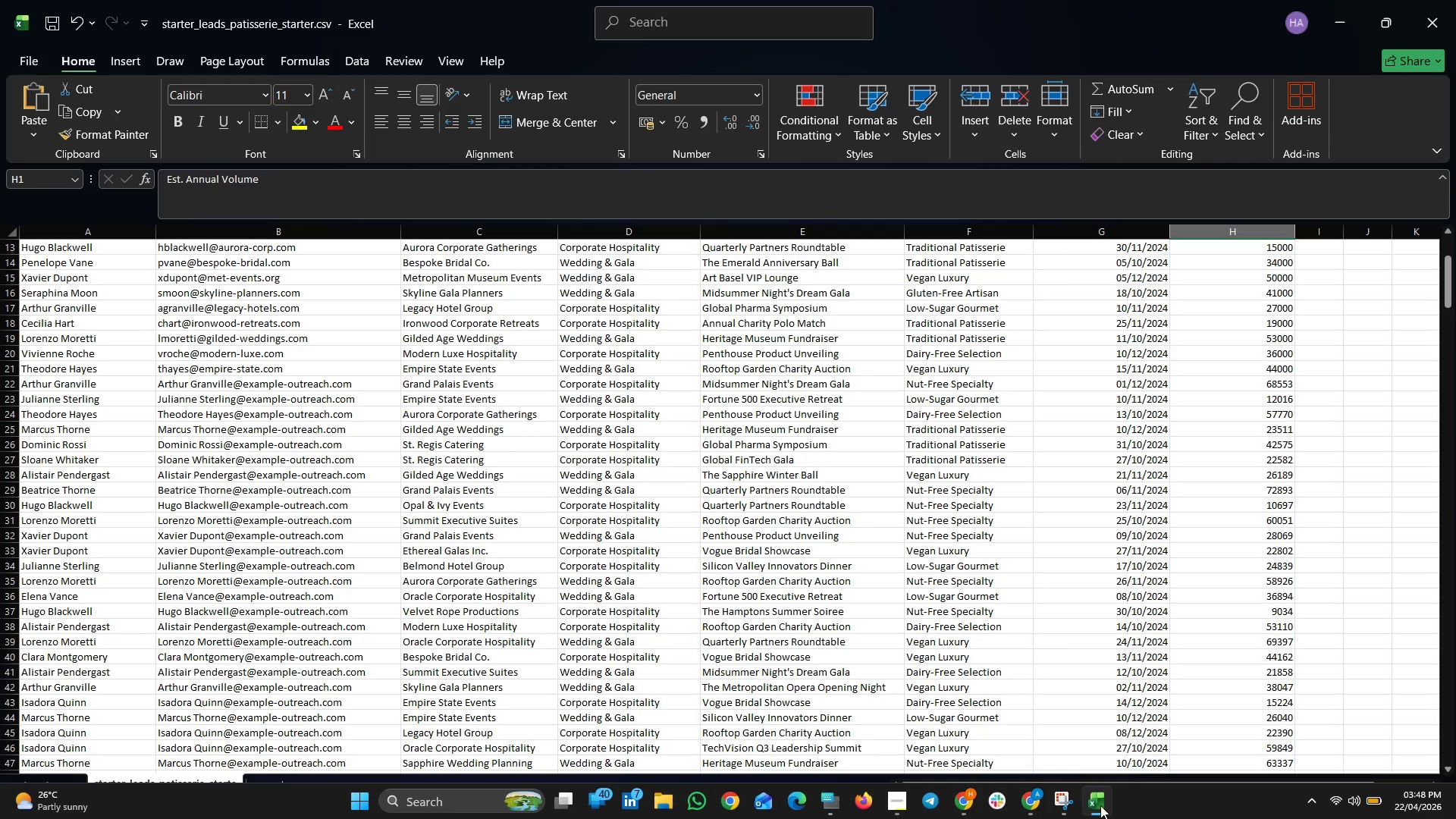 
scroll: coordinate [1251, 592], scroll_direction: up, amount: 18.0
 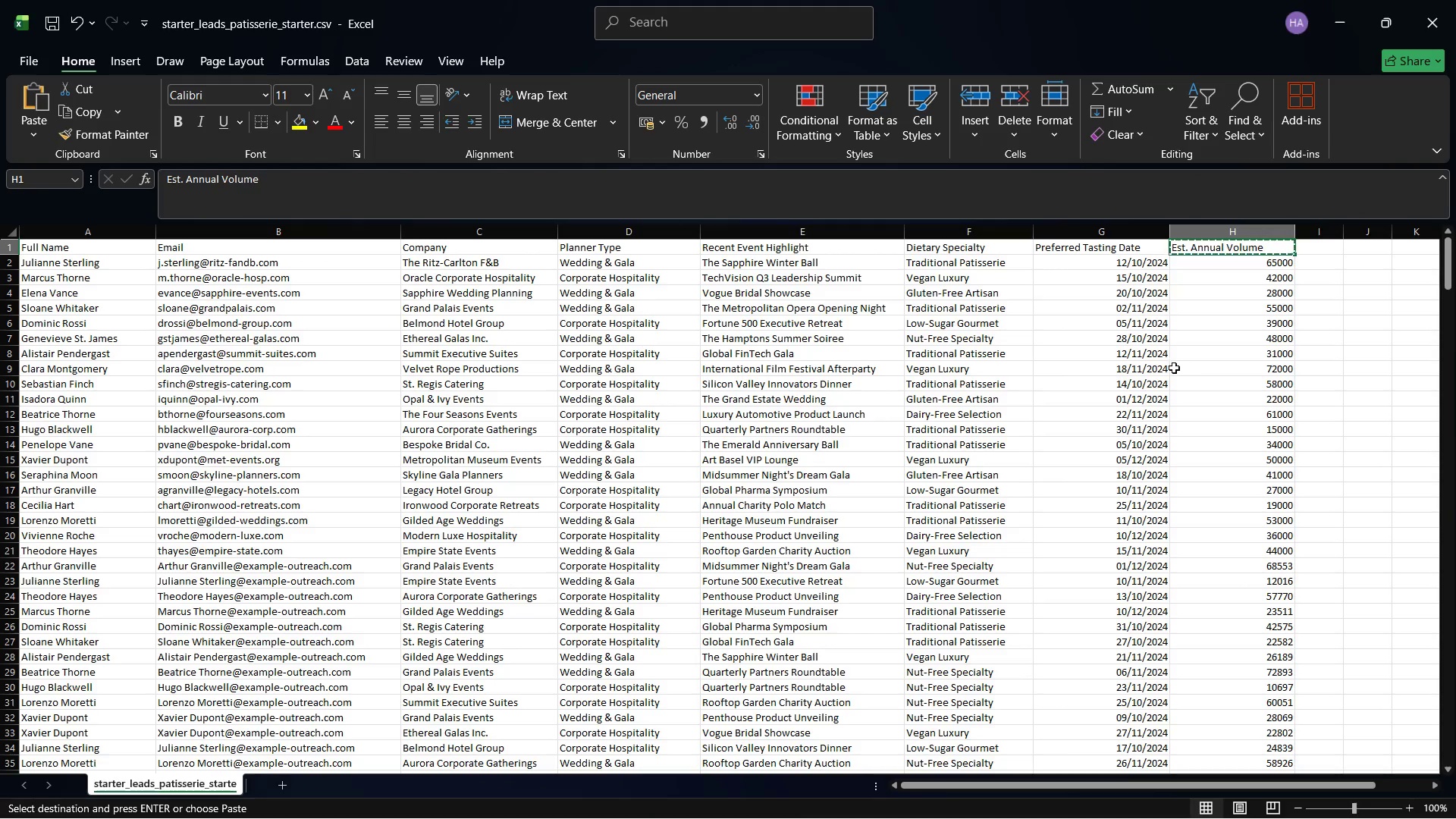 
mouse_move([1072, 819])
 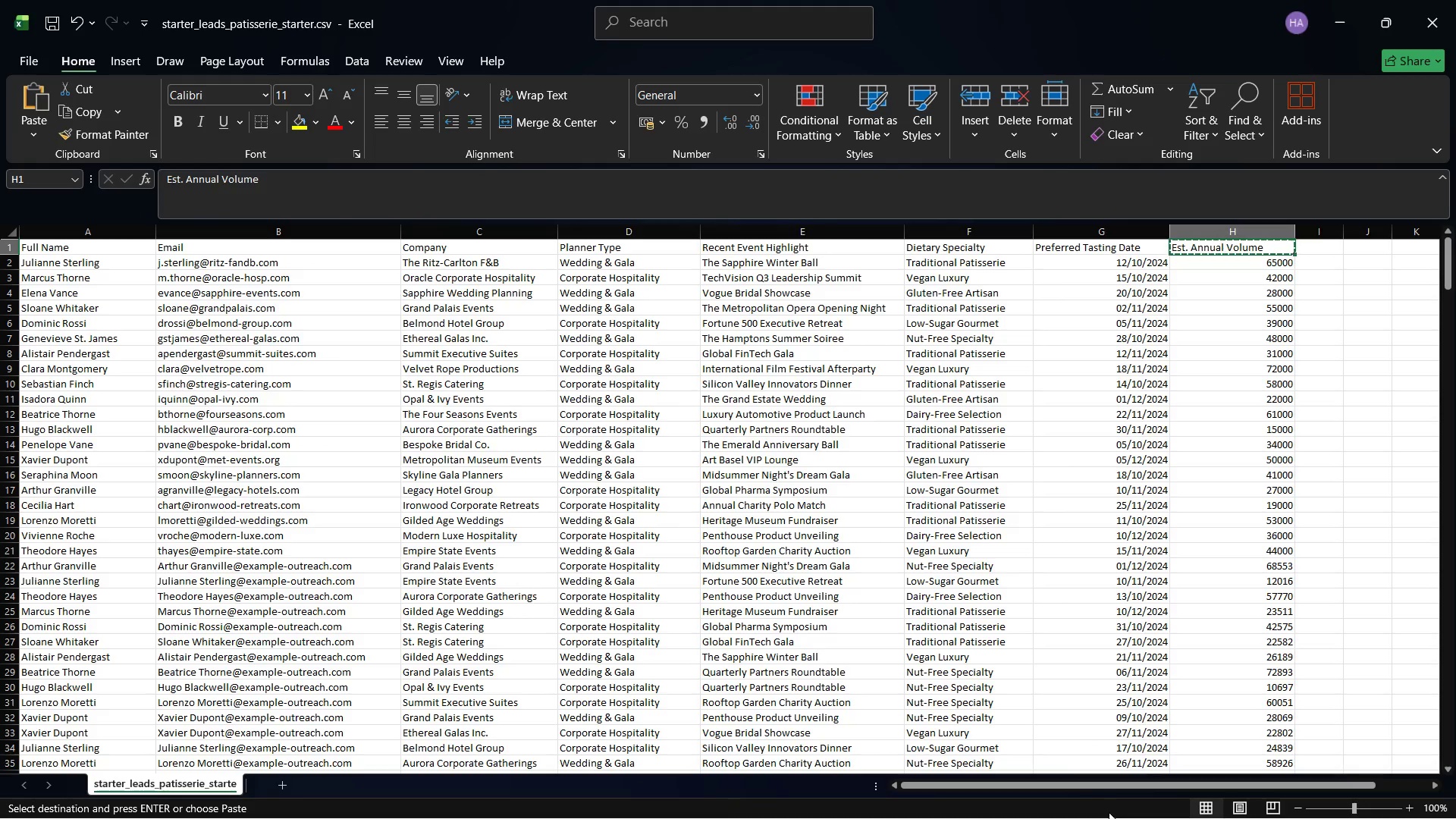 
wait(7.67)
 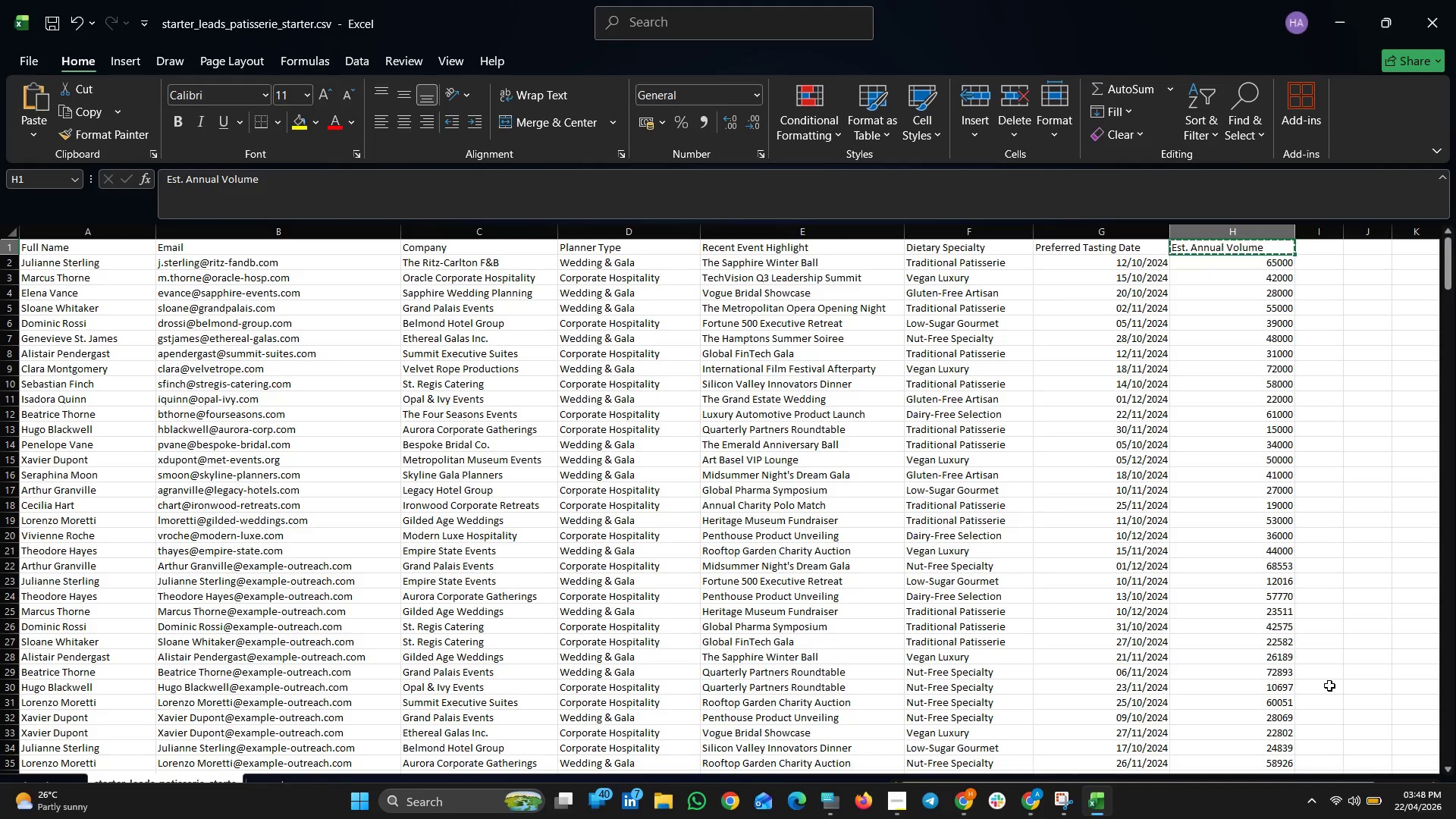 
scroll: coordinate [1228, 554], scroll_direction: up, amount: 5.0
 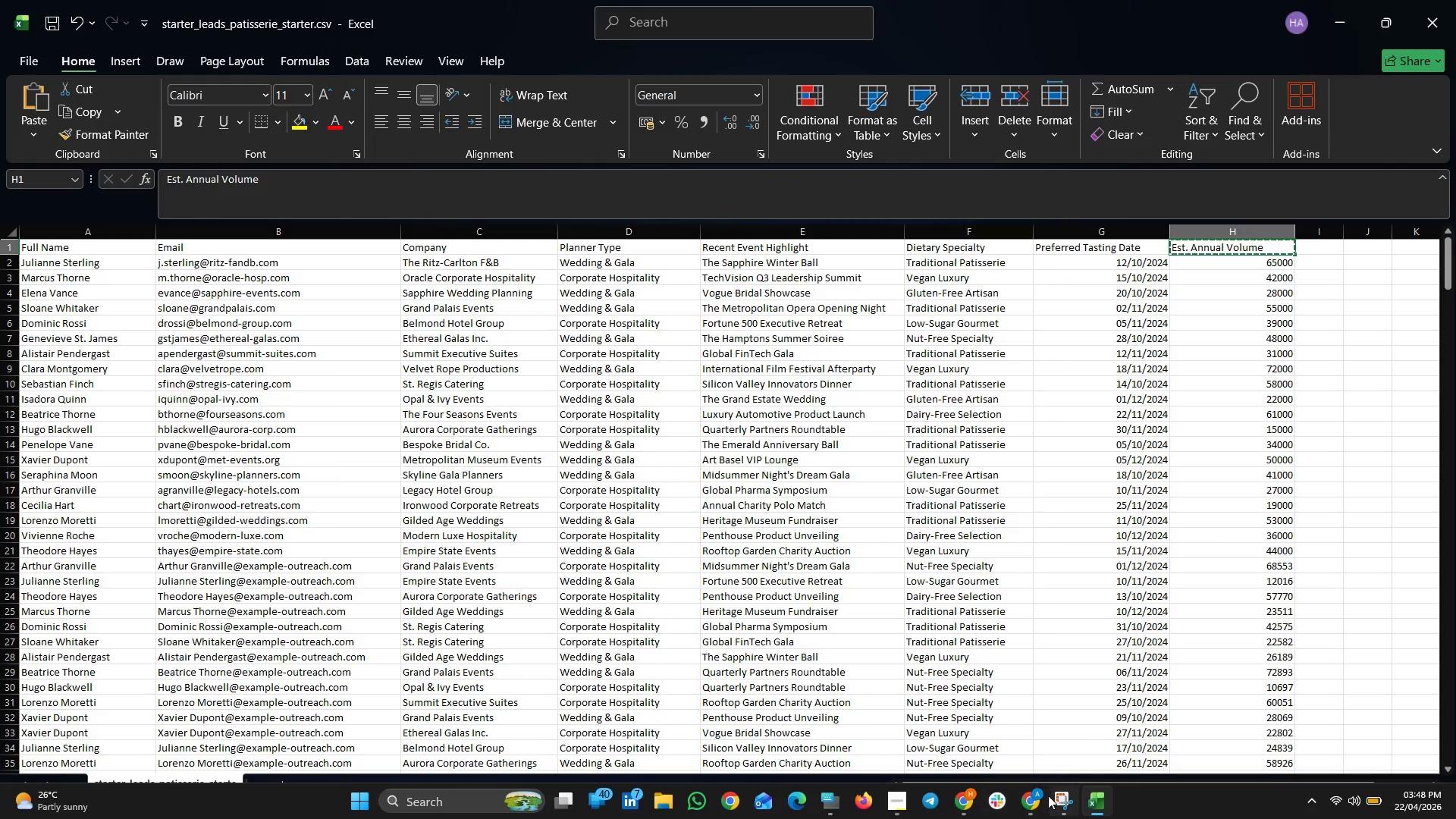 
left_click([1039, 806])
 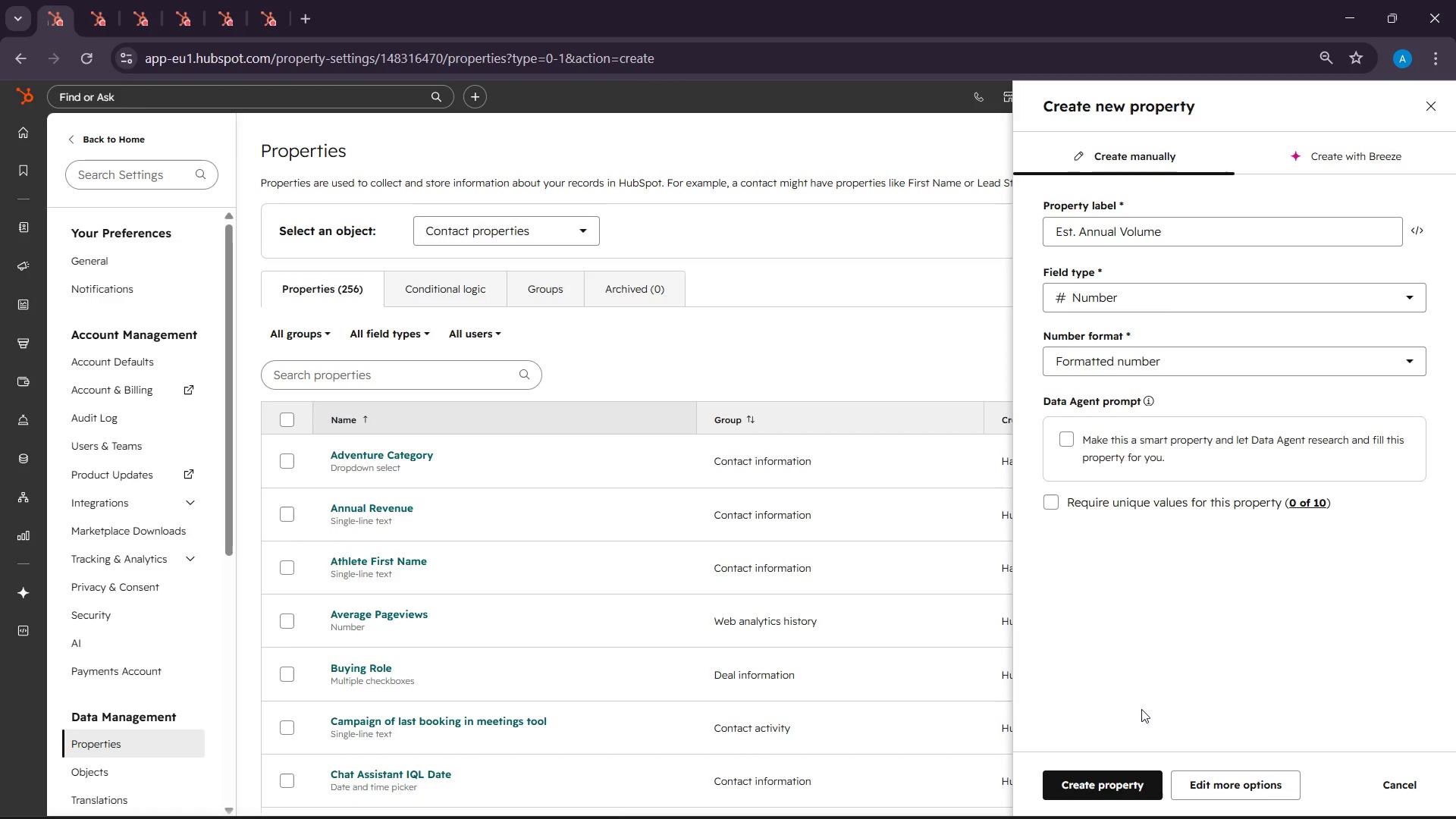 
left_click([1111, 780])
 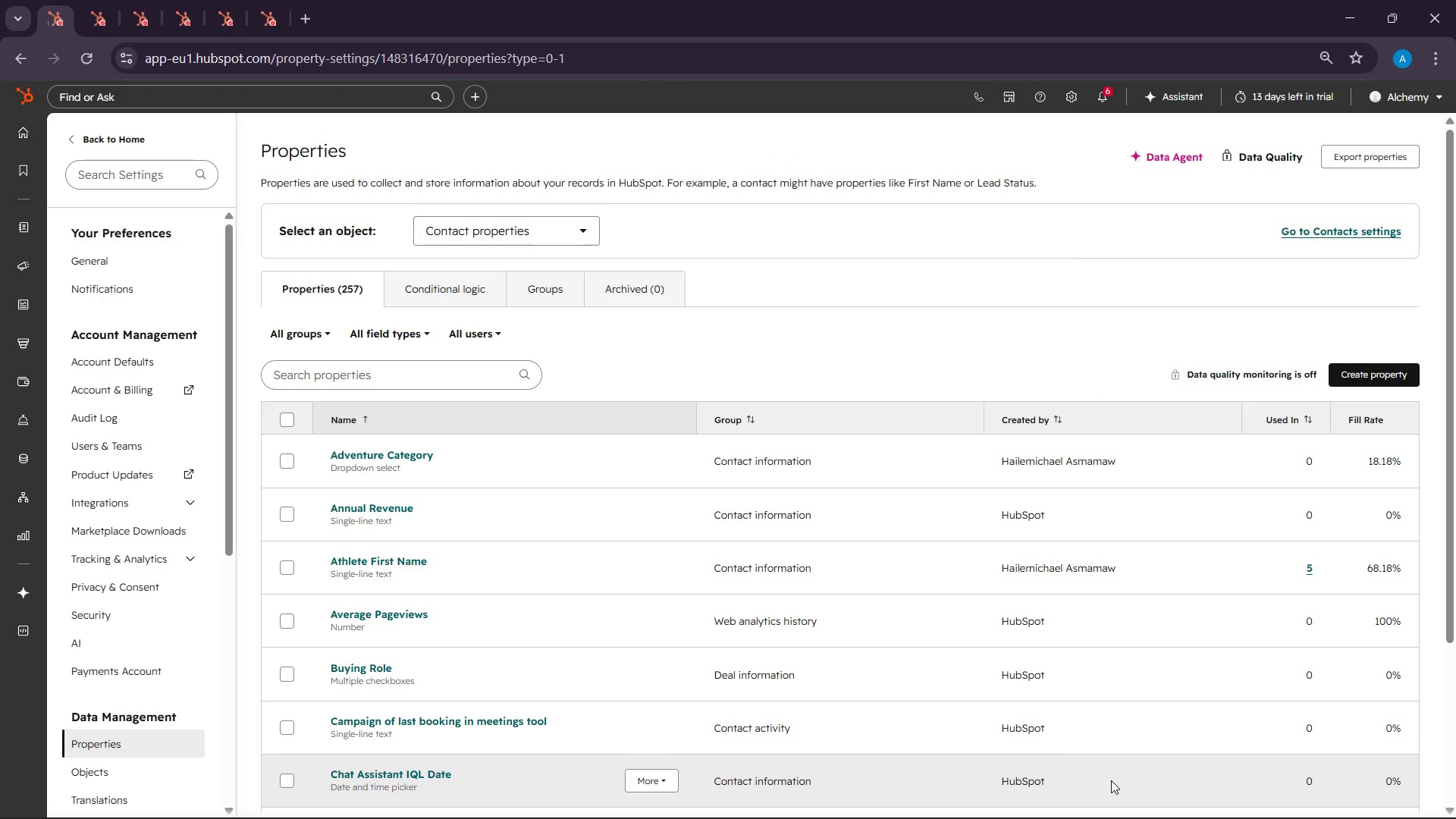 
wait(31.64)
 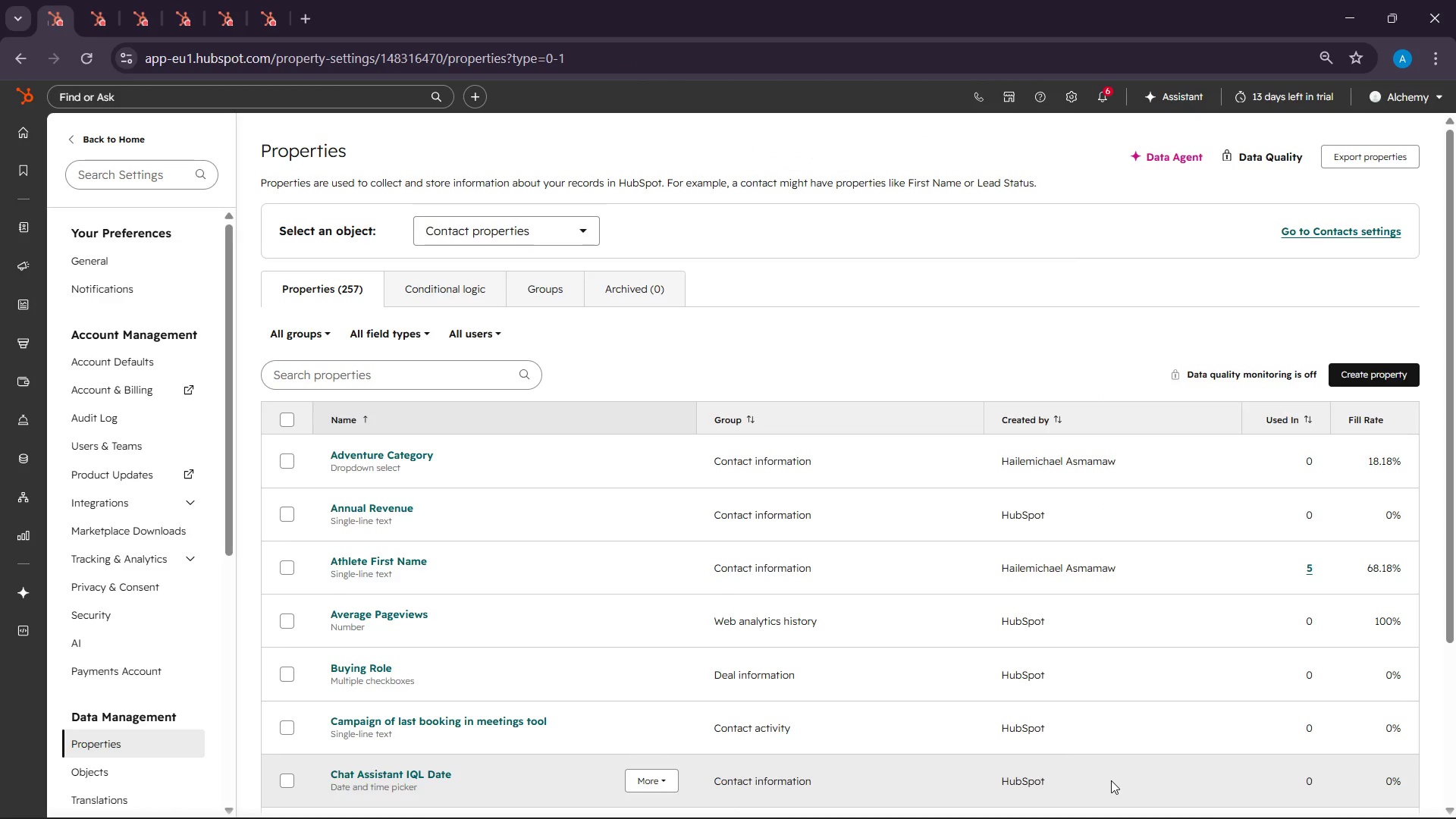 
left_click([1442, 761])
 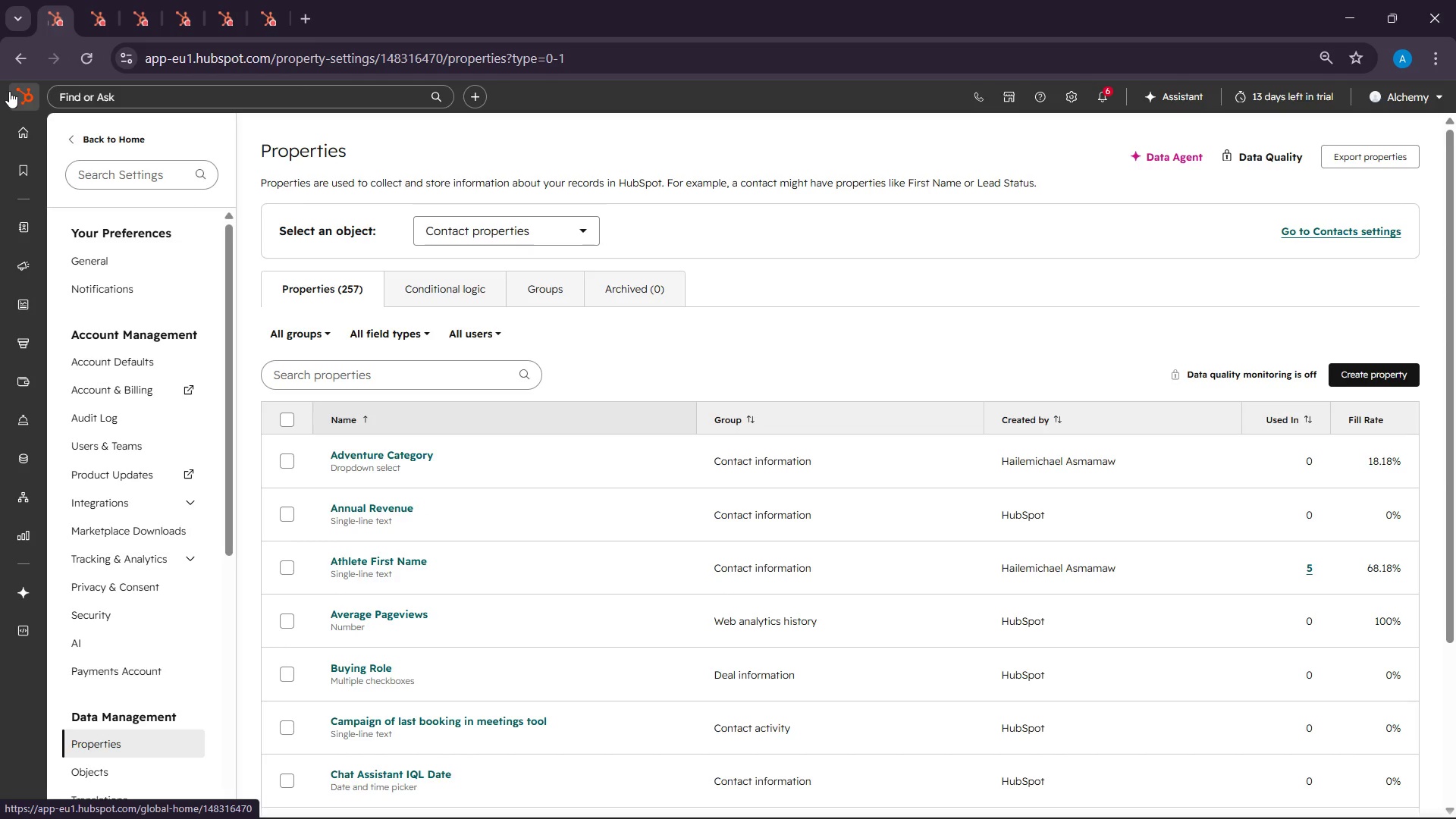 
wait(64.77)
 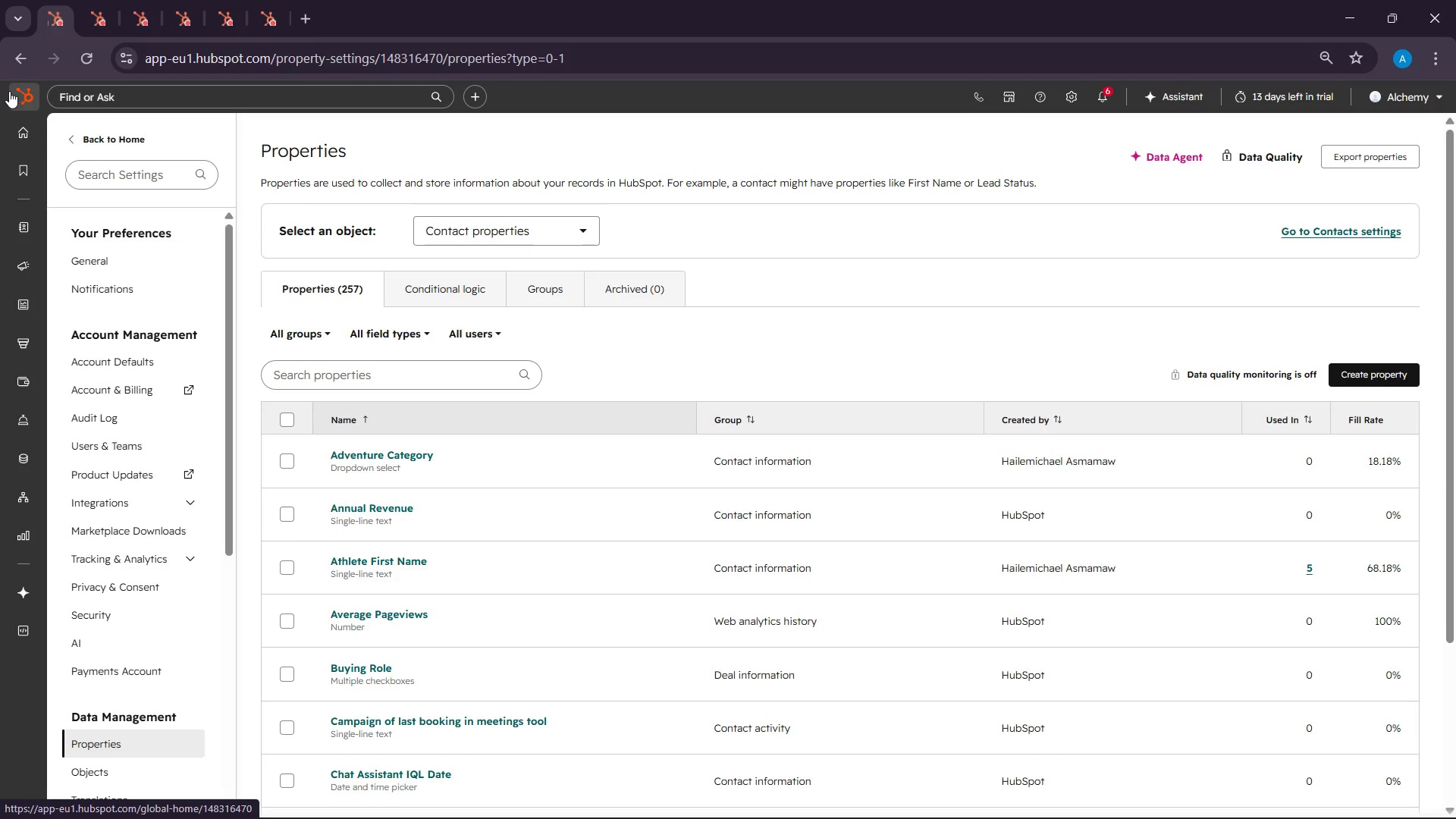 
left_click([105, 226])
 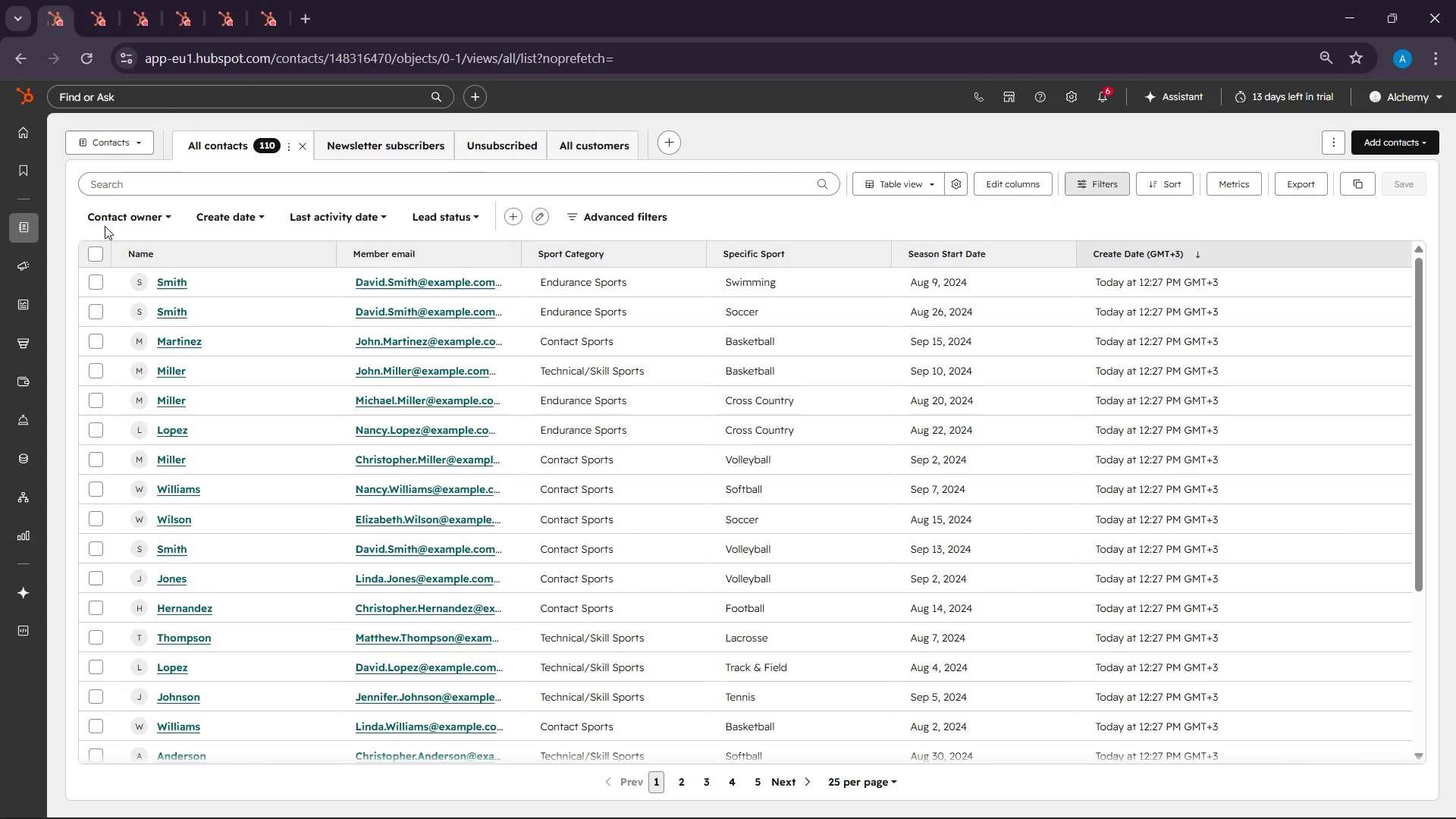 
wait(49.91)
 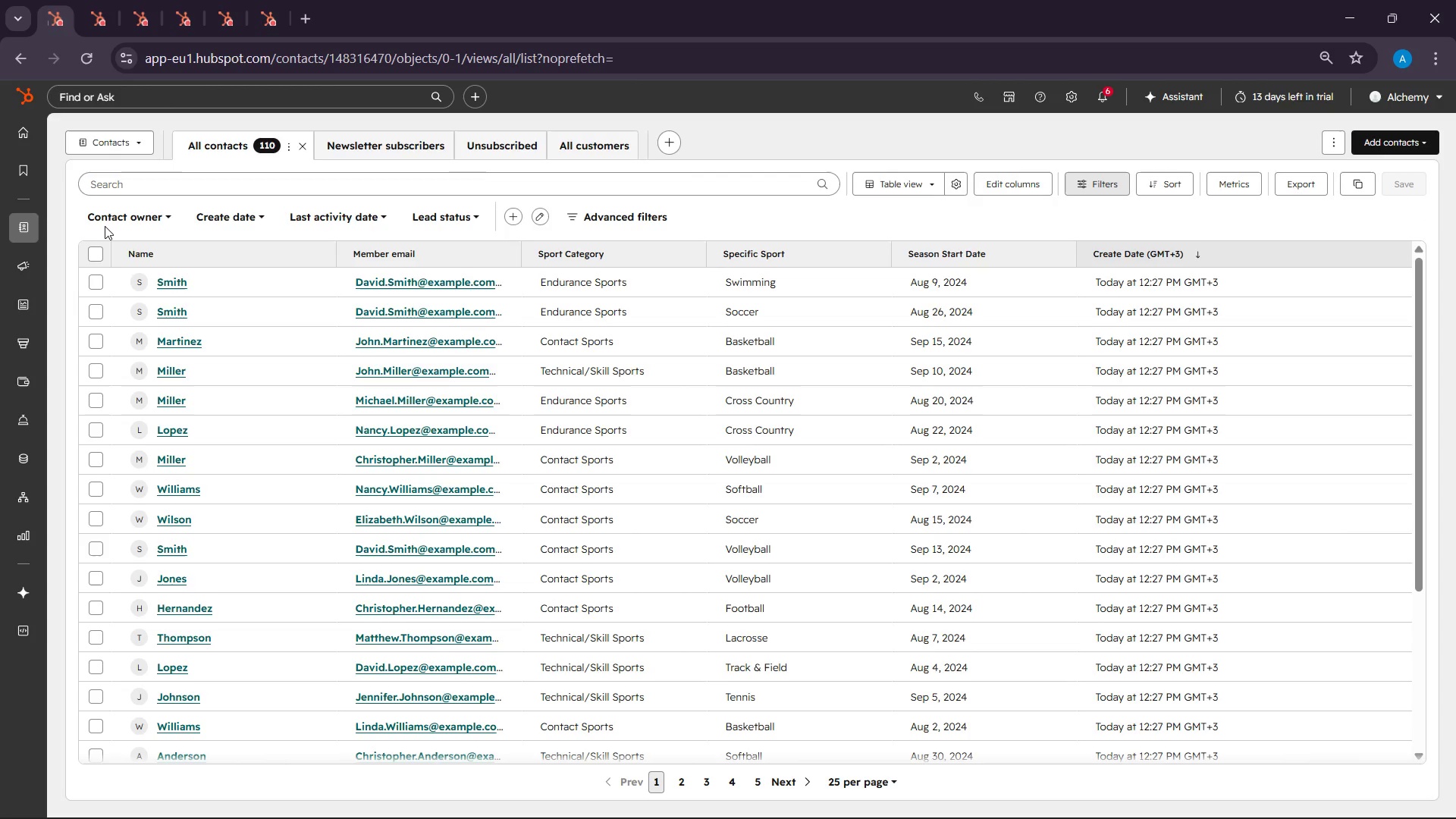 
scroll: coordinate [90, 243], scroll_direction: up, amount: 4.0
 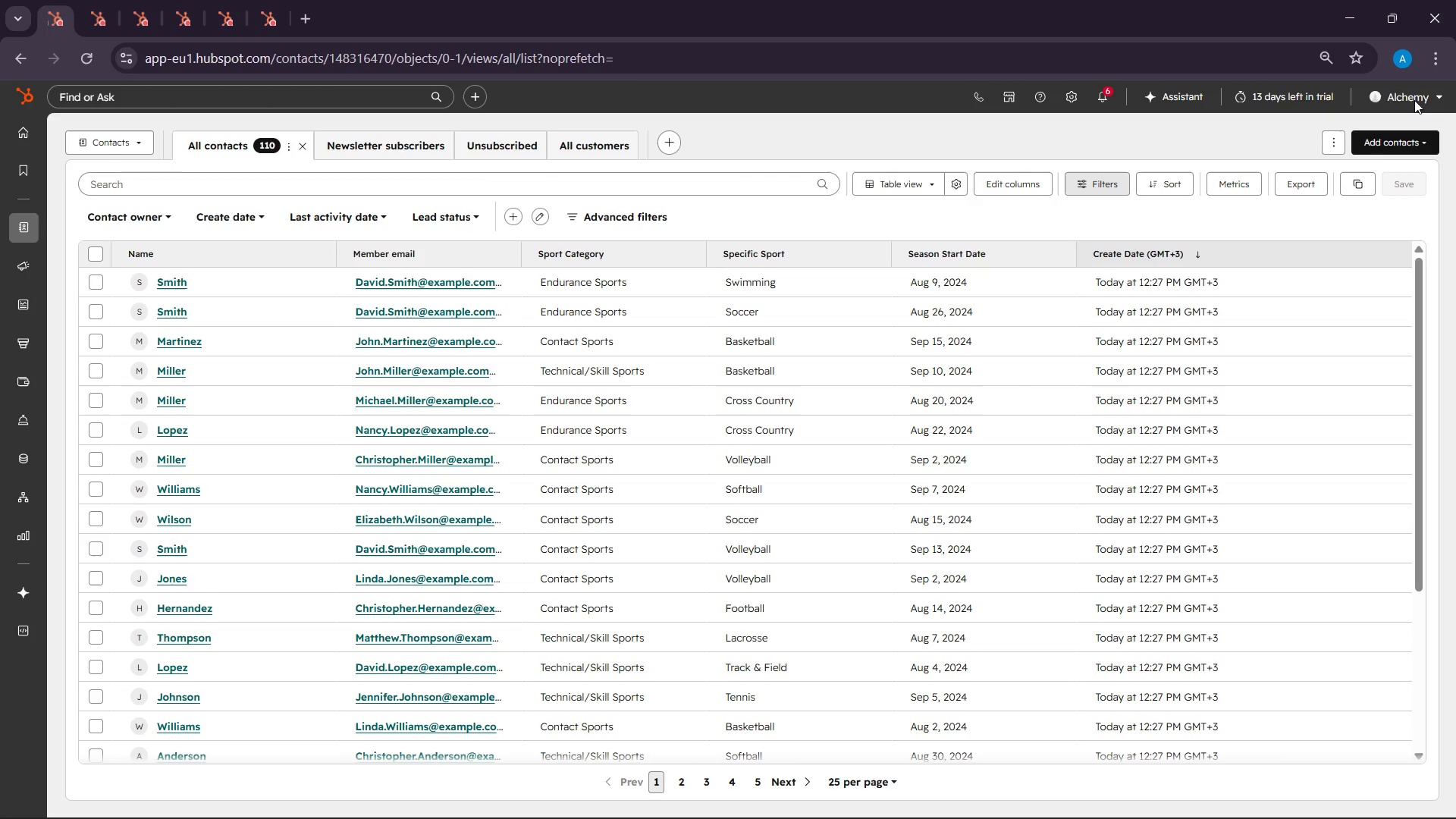 
left_click([1408, 139])
 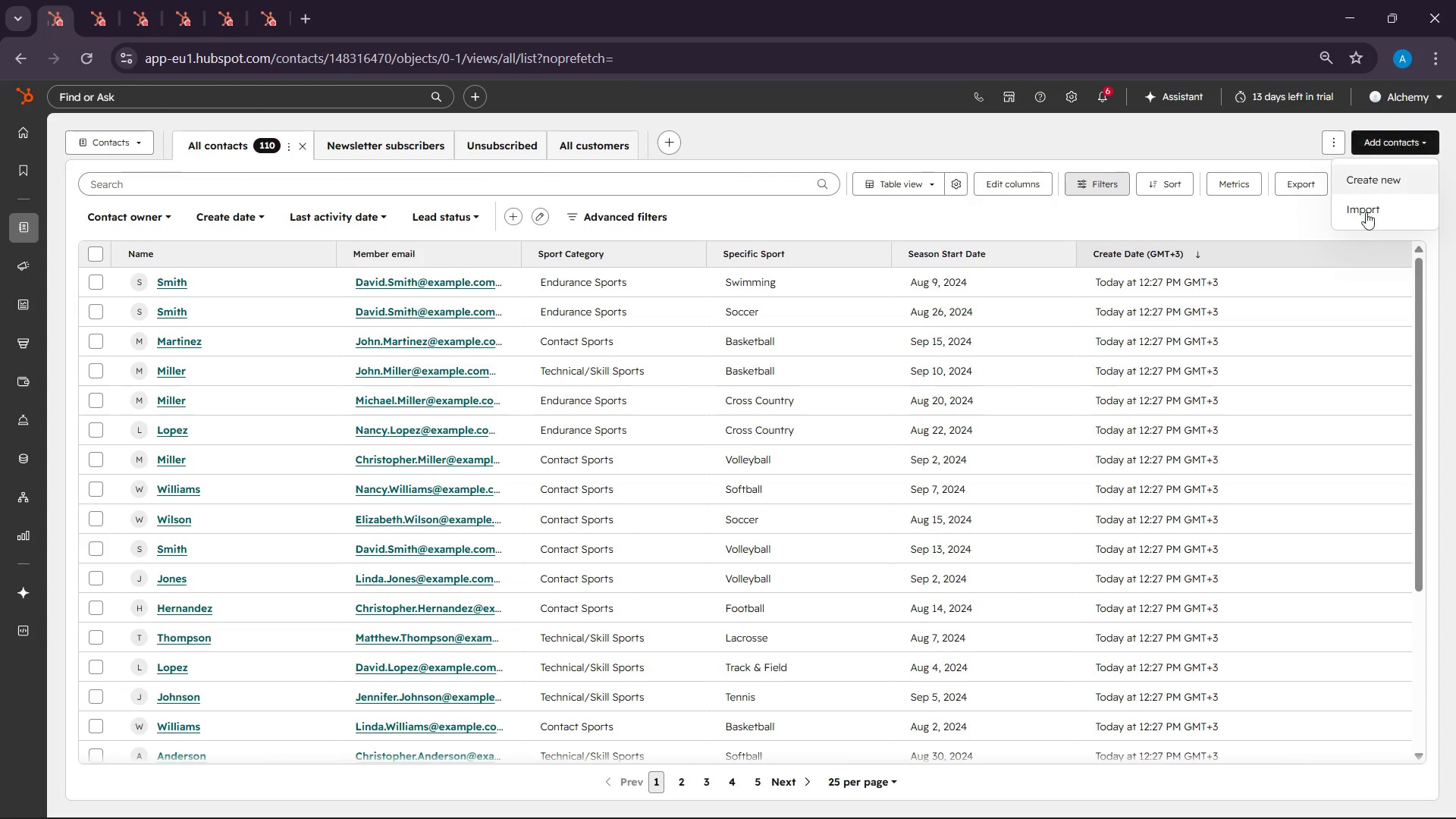 
left_click([1366, 213])
 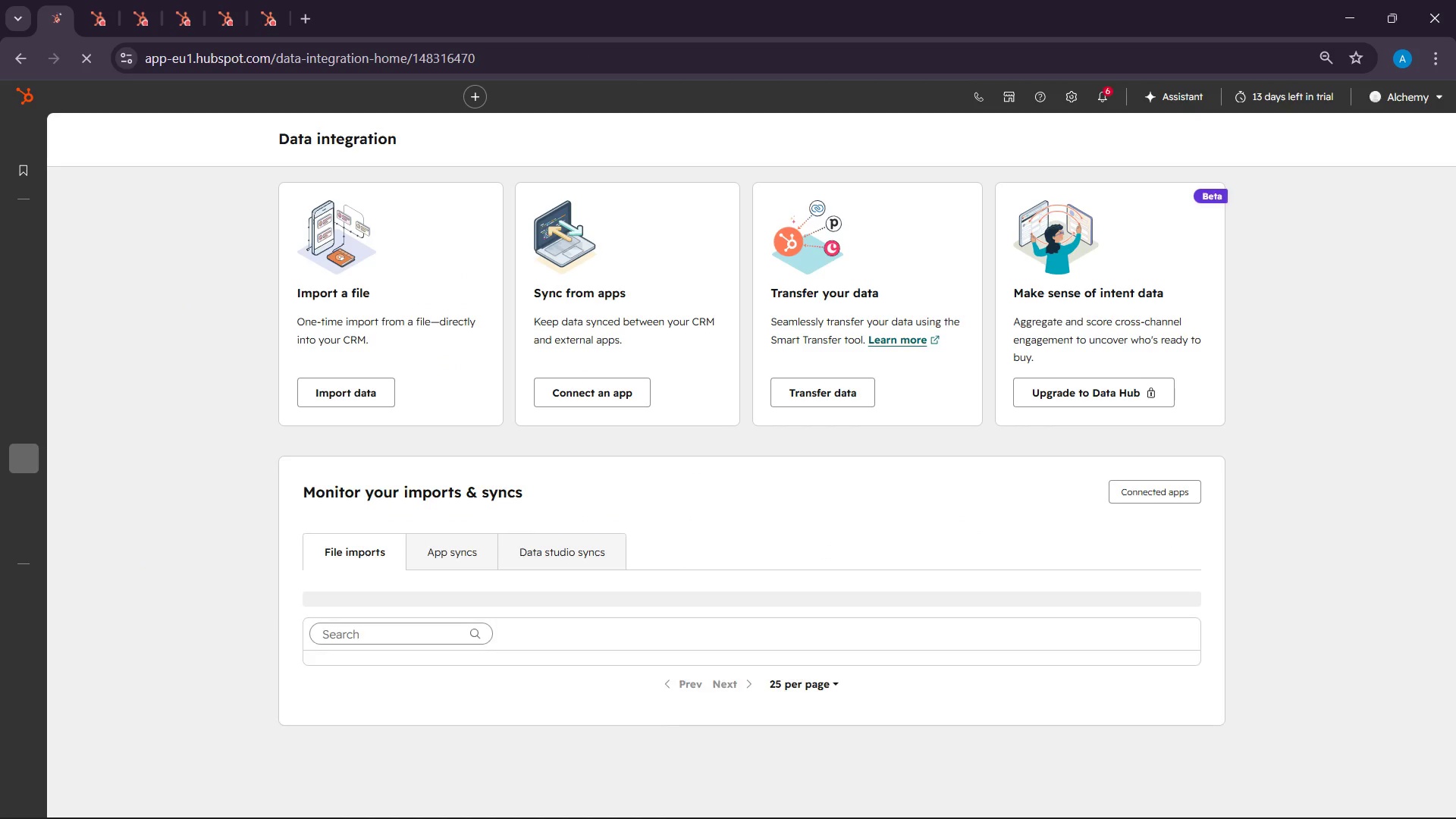 
left_click([1113, 802])
 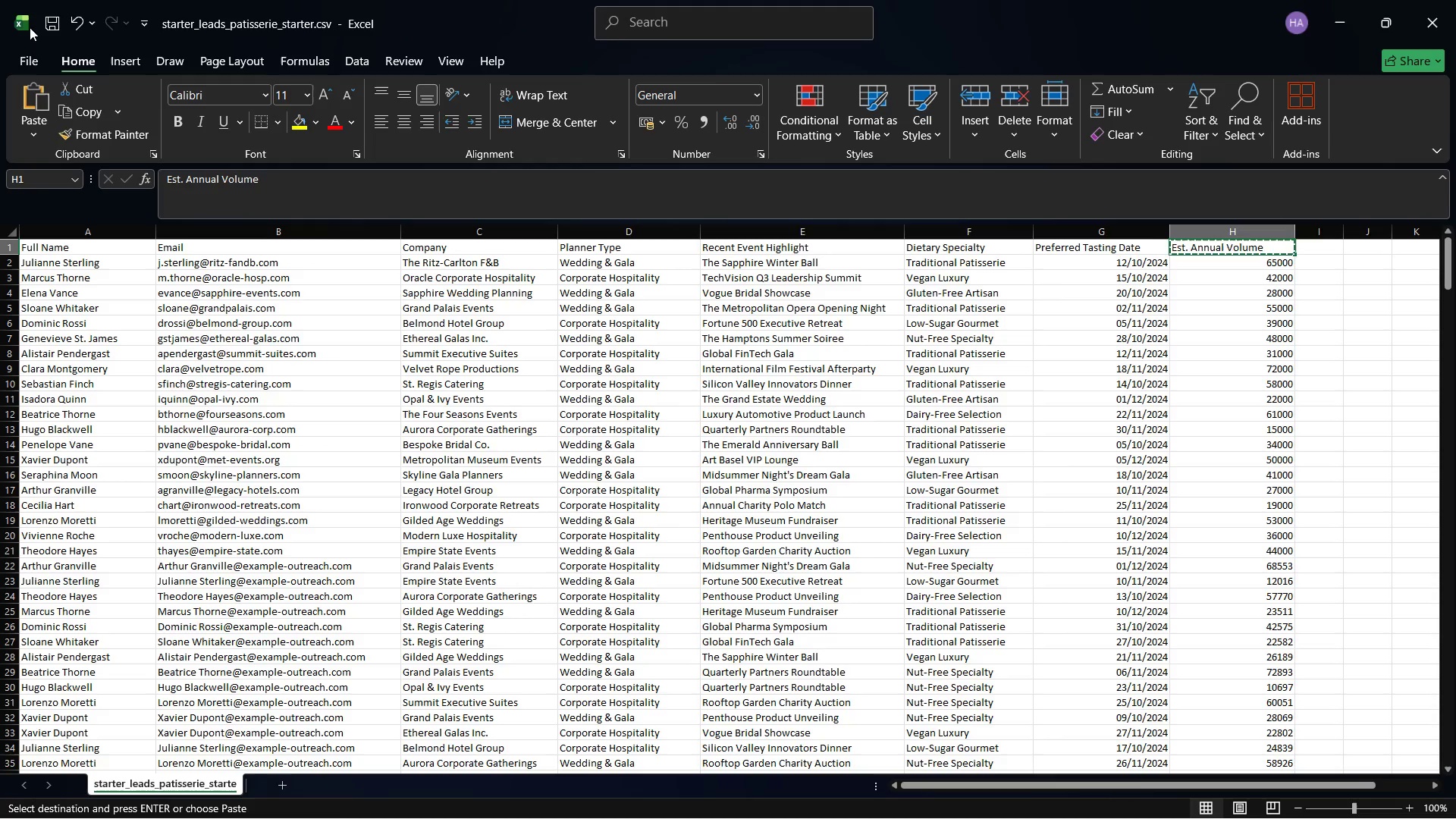 
left_click([58, 18])
 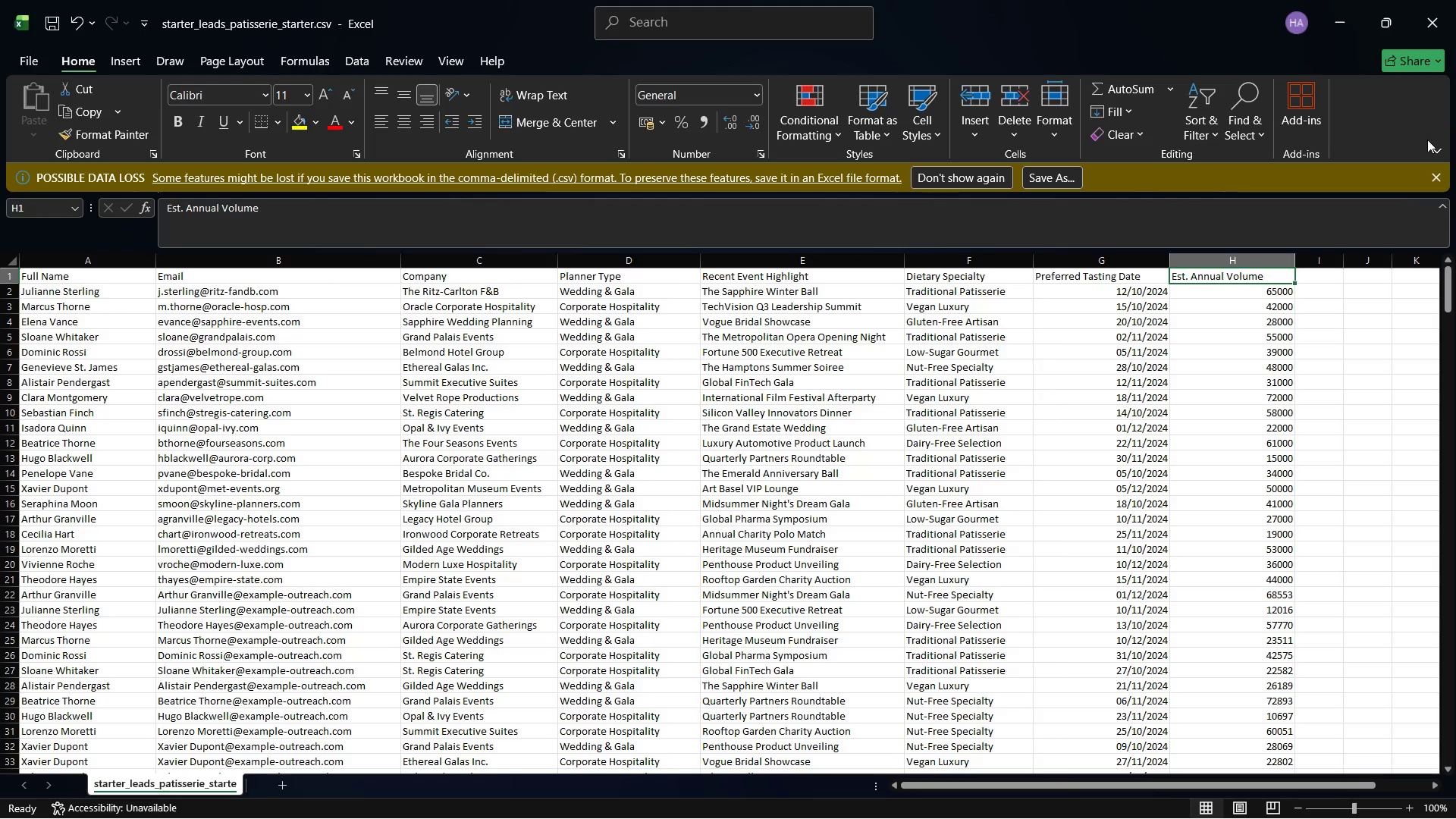 
left_click([1443, 184])
 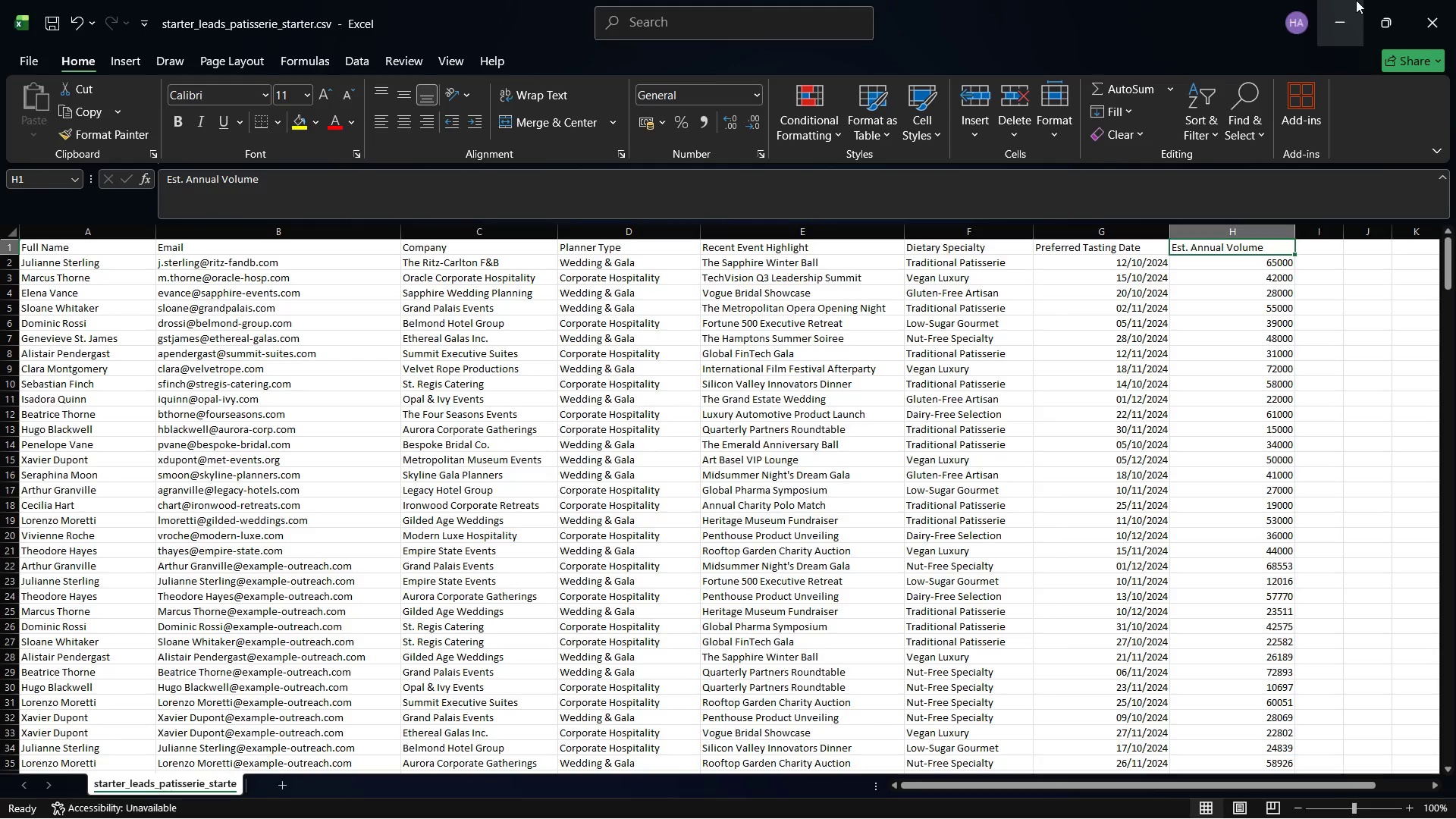 
left_click([1356, 0])
 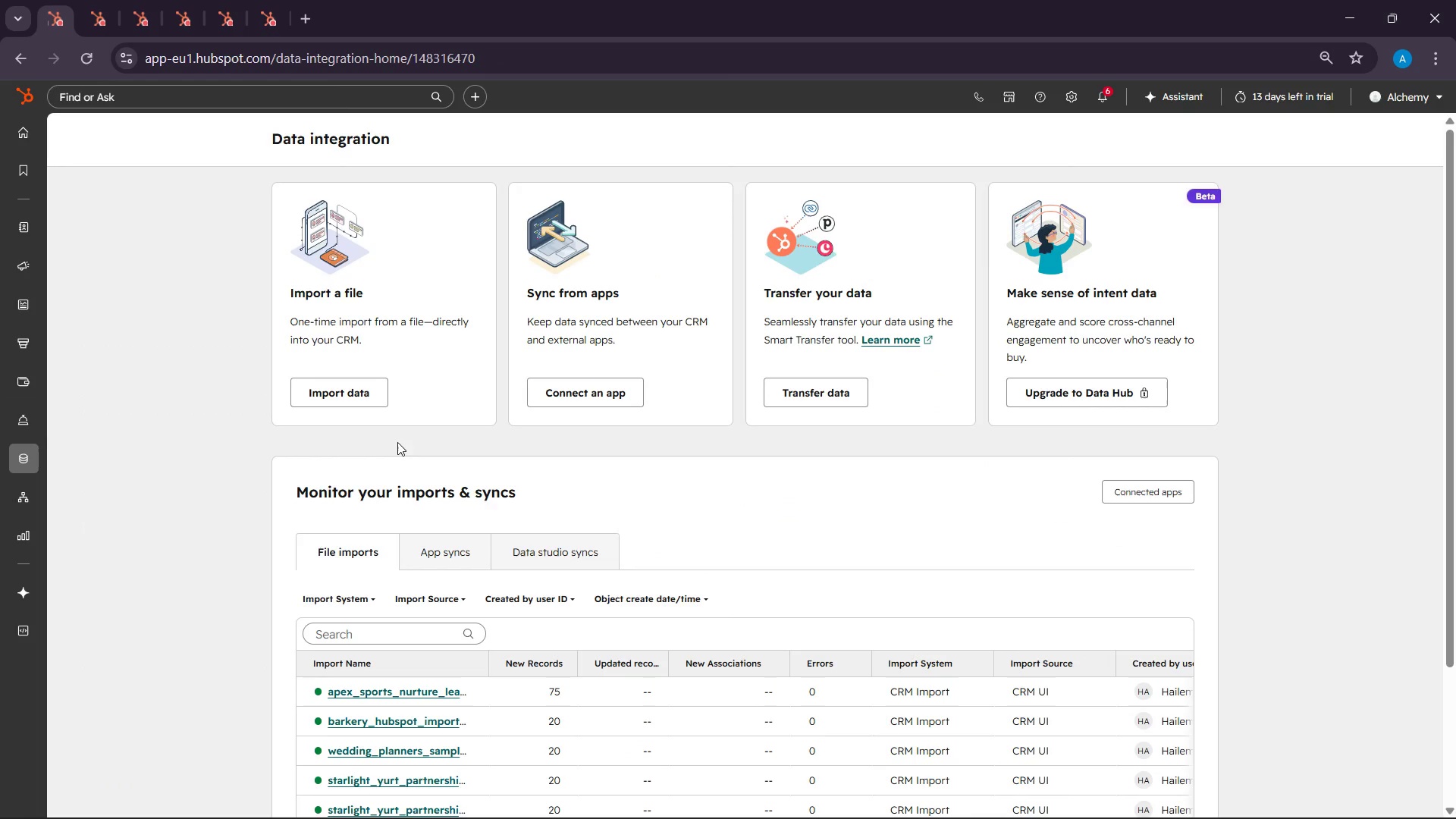 
left_click([340, 393])
 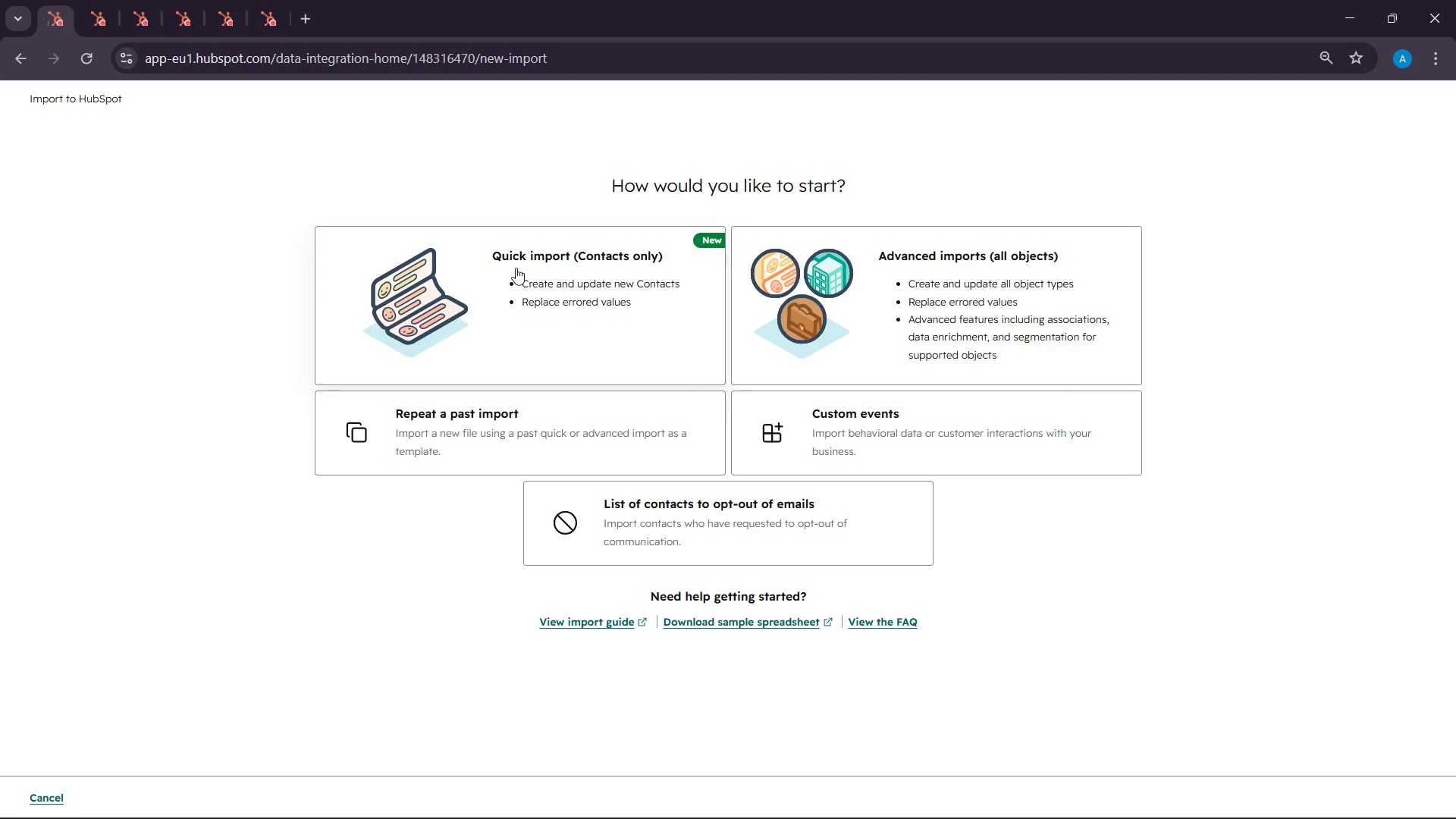 
left_click([546, 297])
 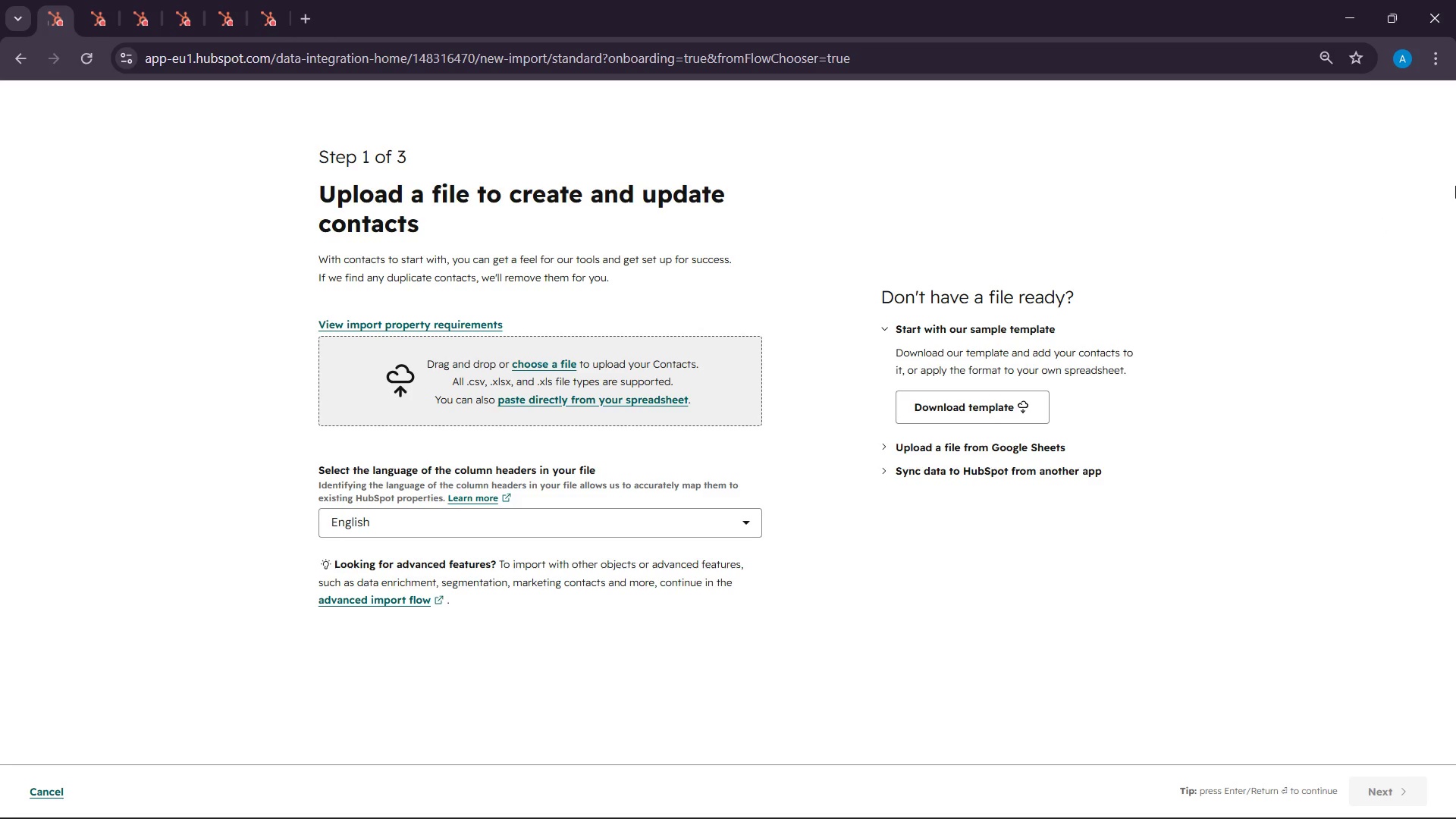 
wait(23.42)
 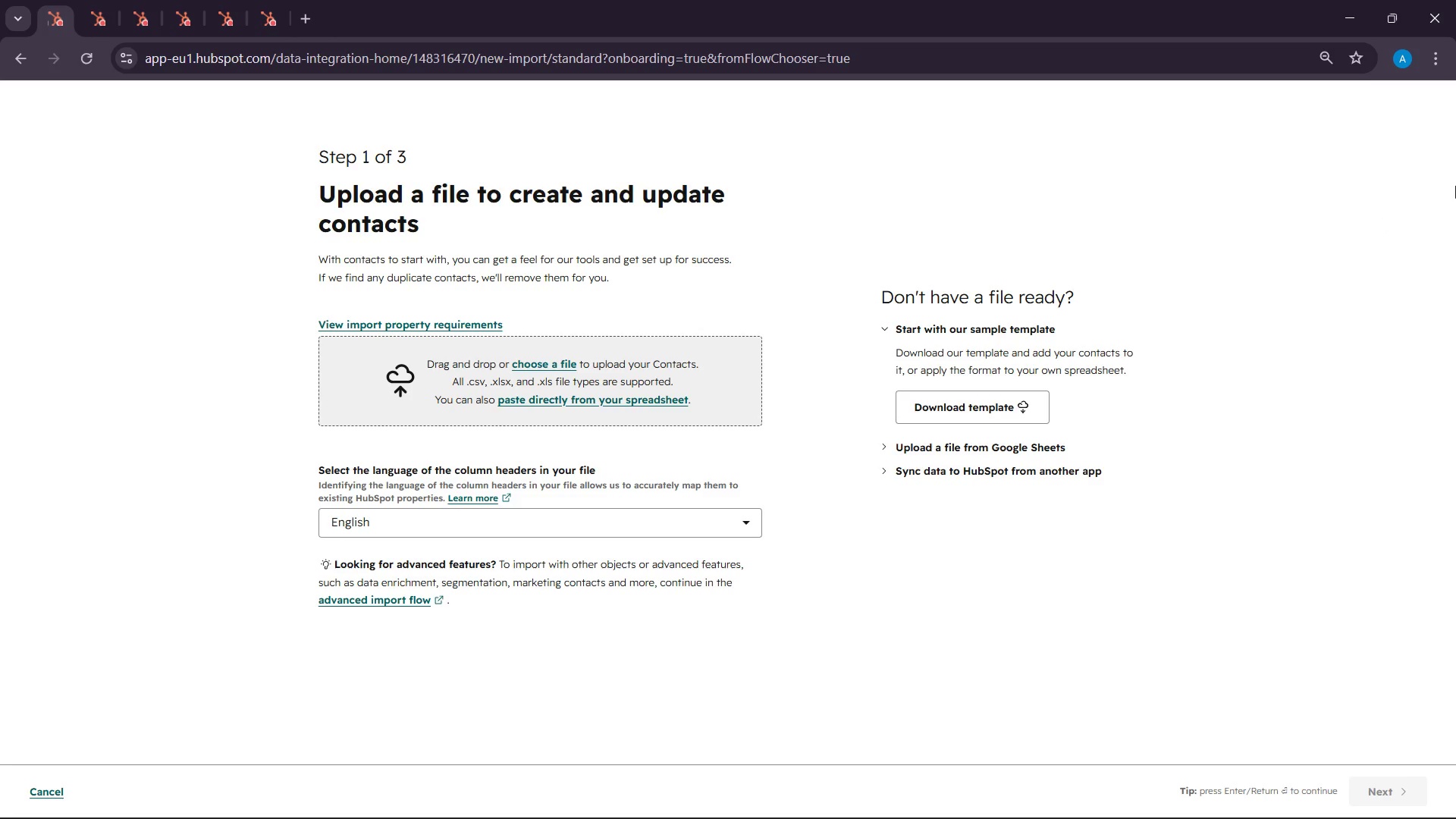 
mouse_move([287, 0])
 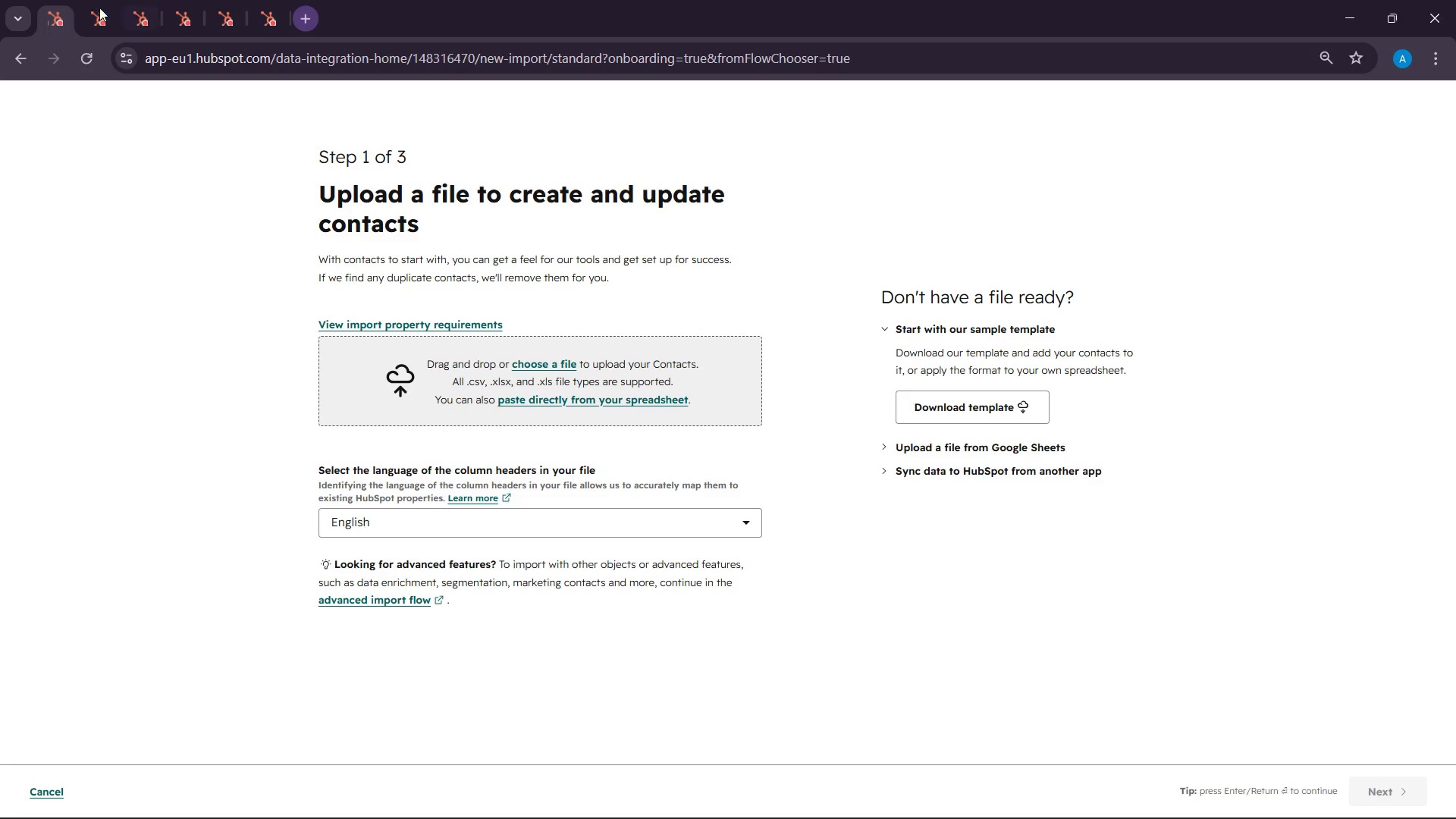 
mouse_move([98, 12])
 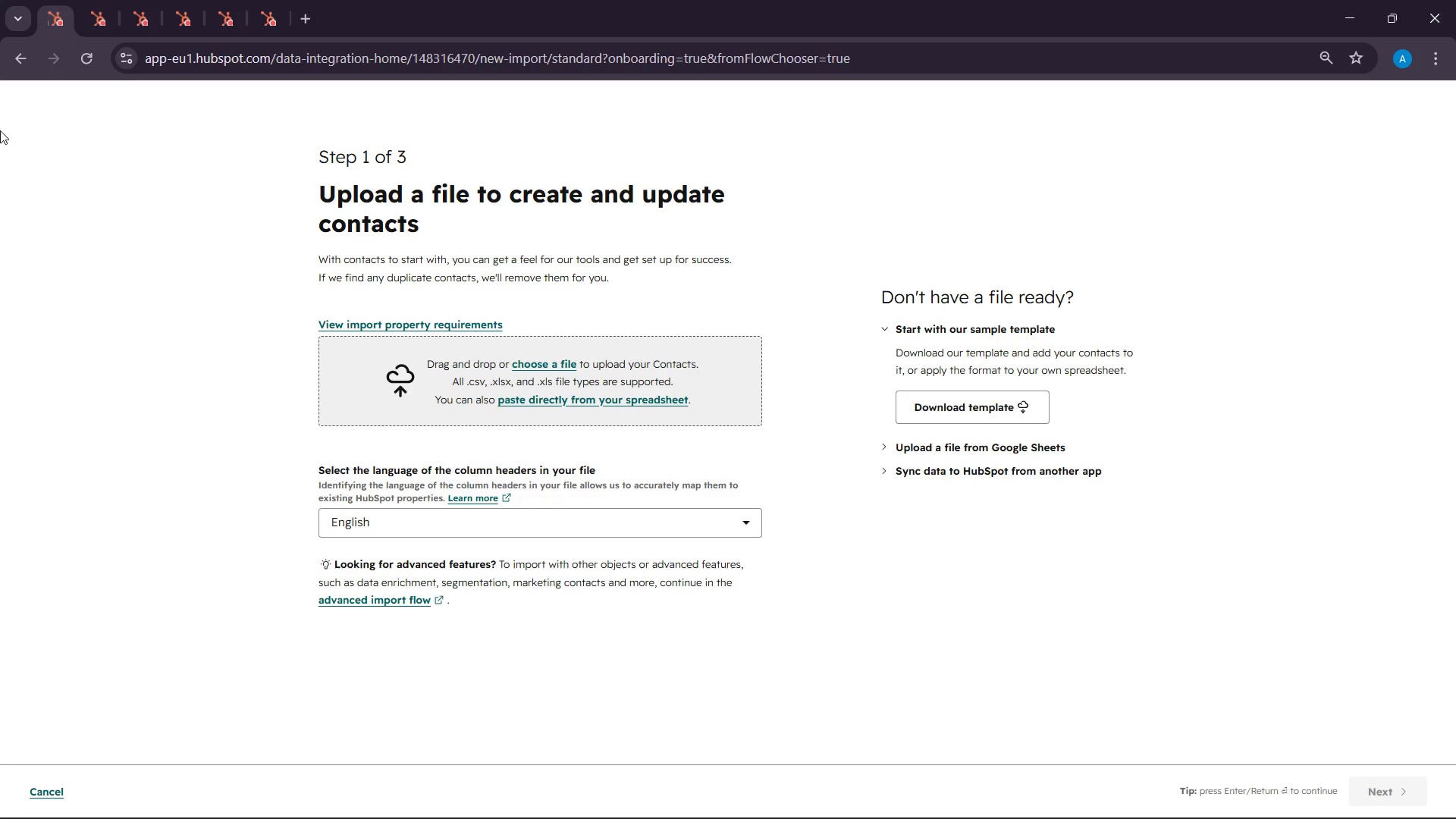 
wait(7.0)
 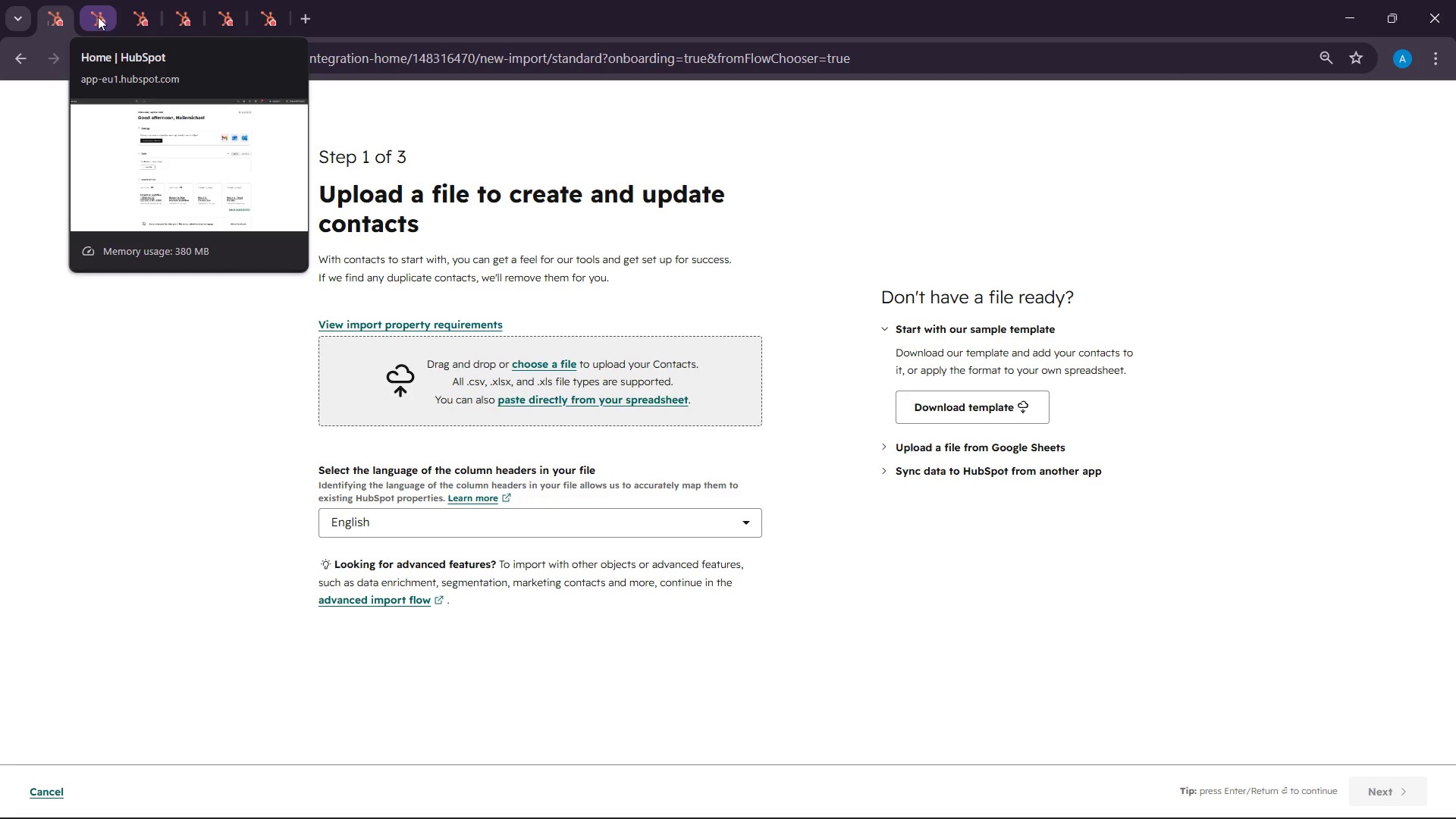 
left_click([550, 369])
 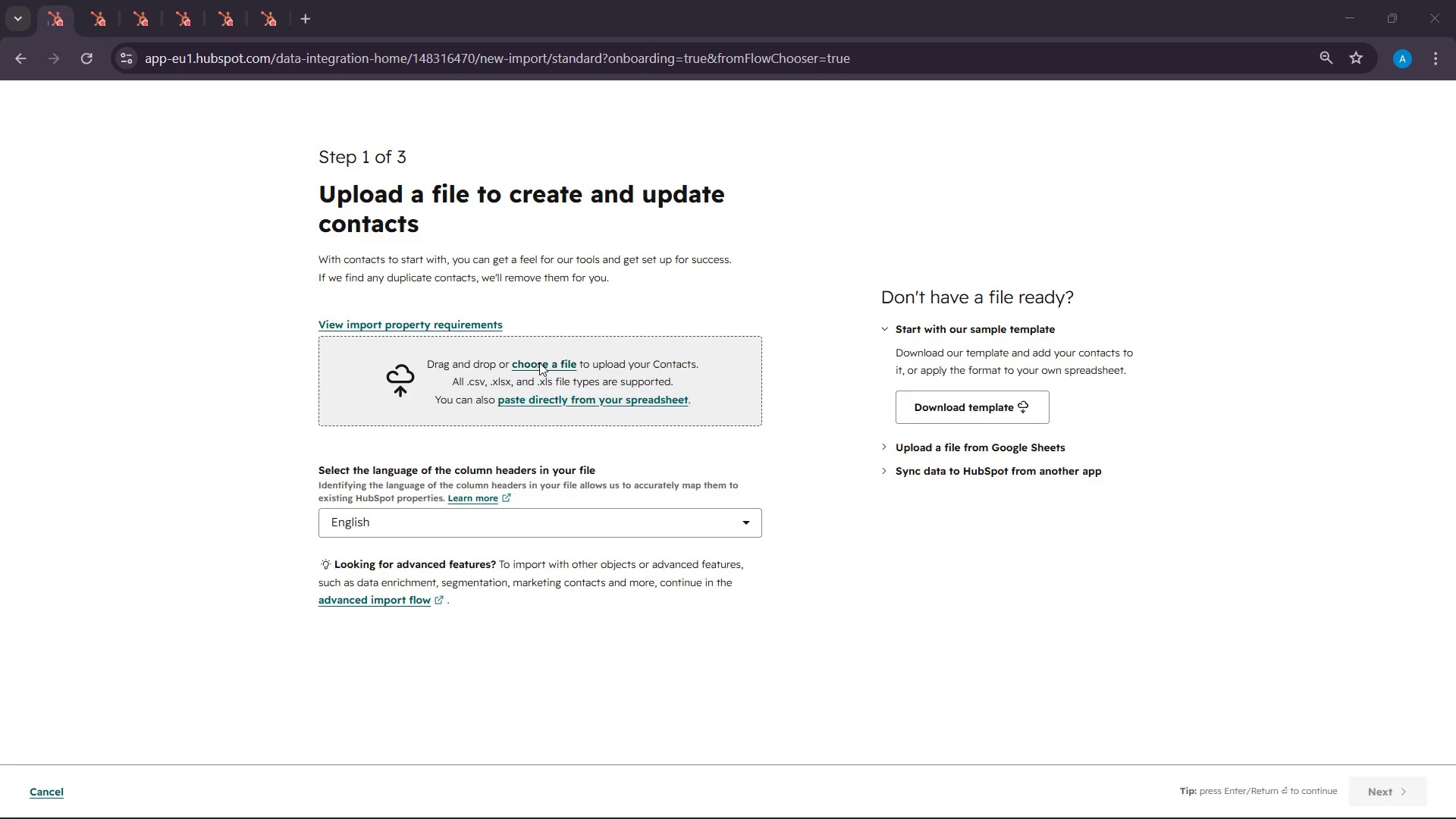 
left_click([541, 361])
 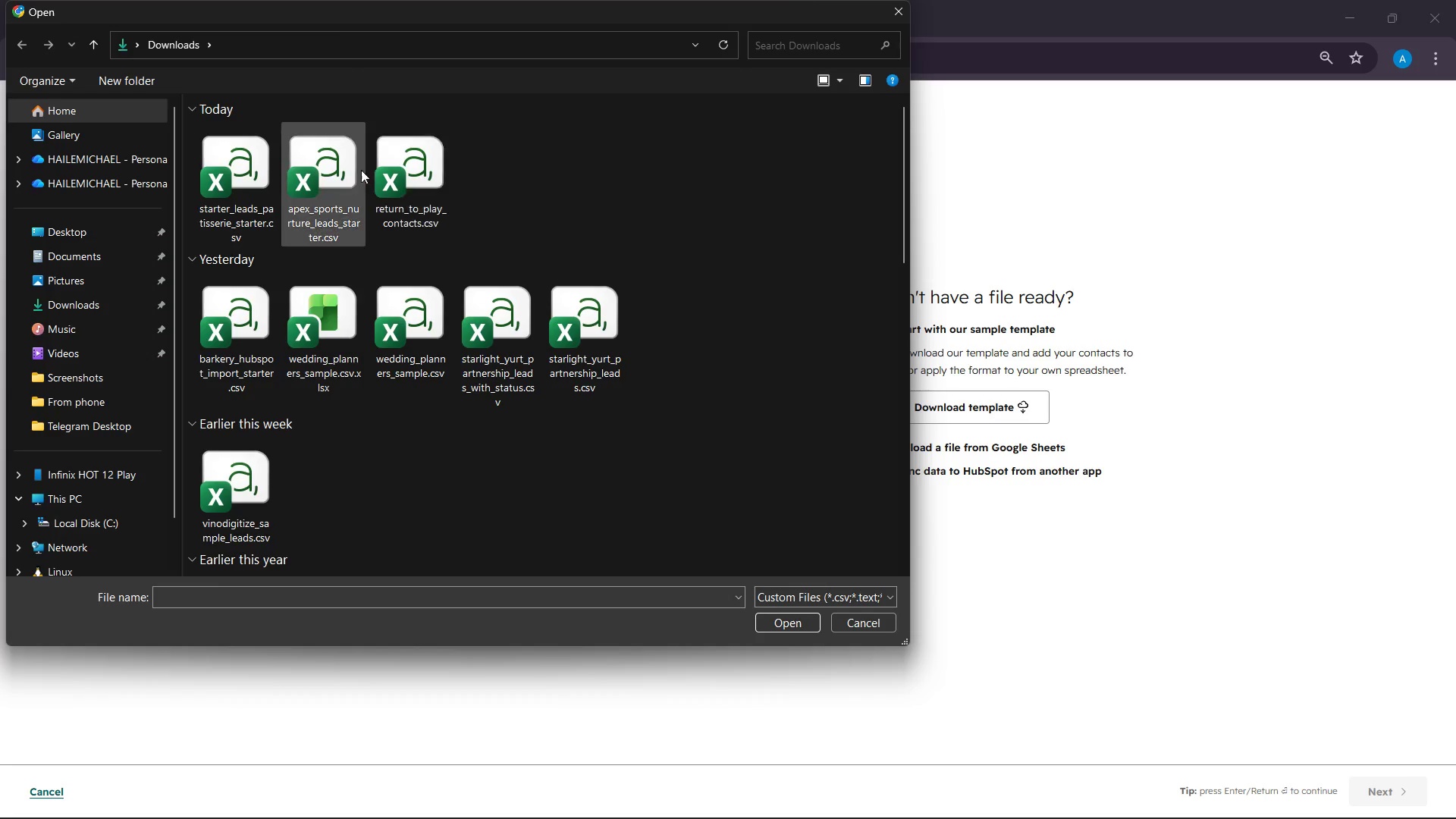 
left_click([274, 184])
 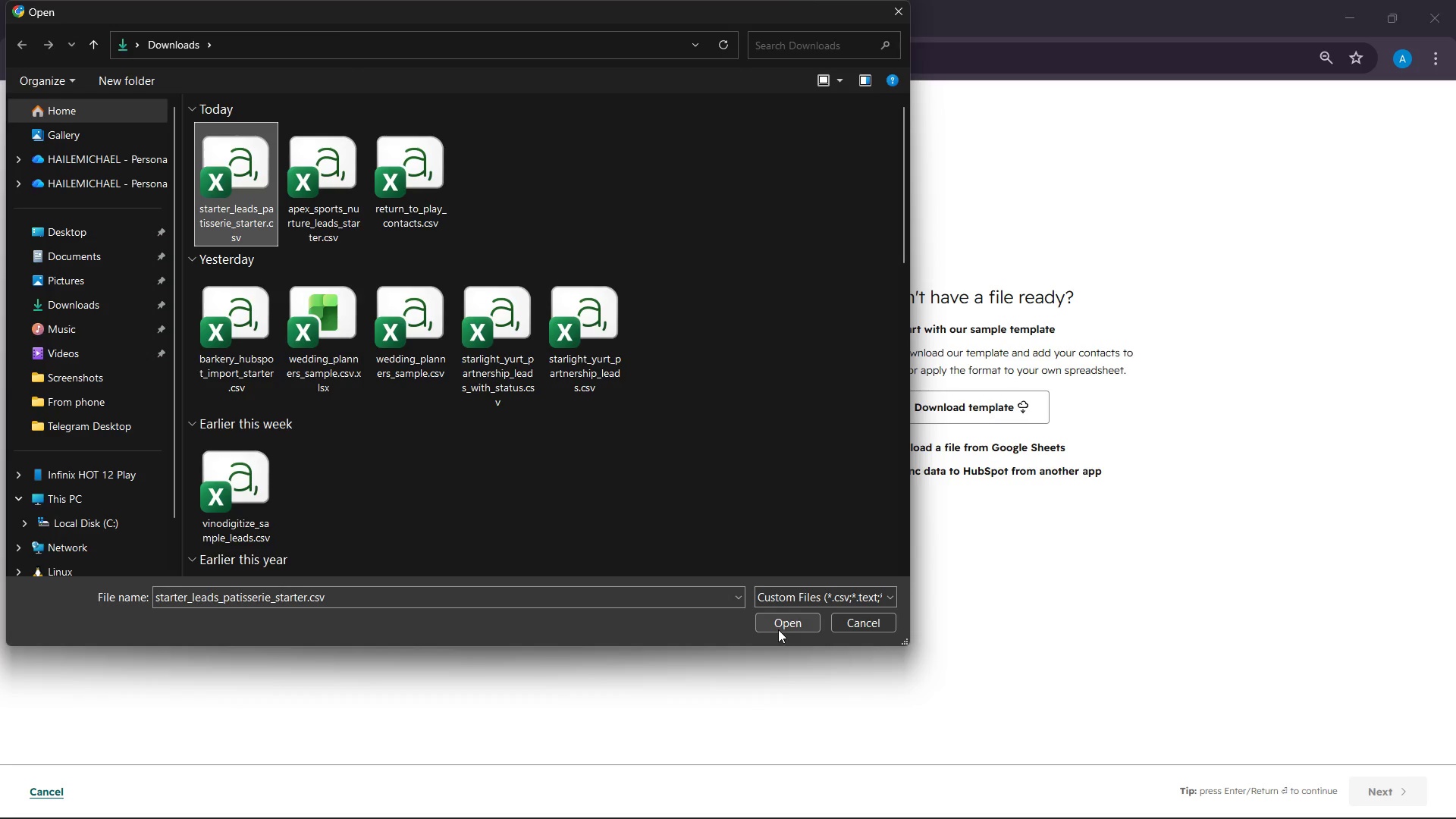 
left_click([778, 629])
 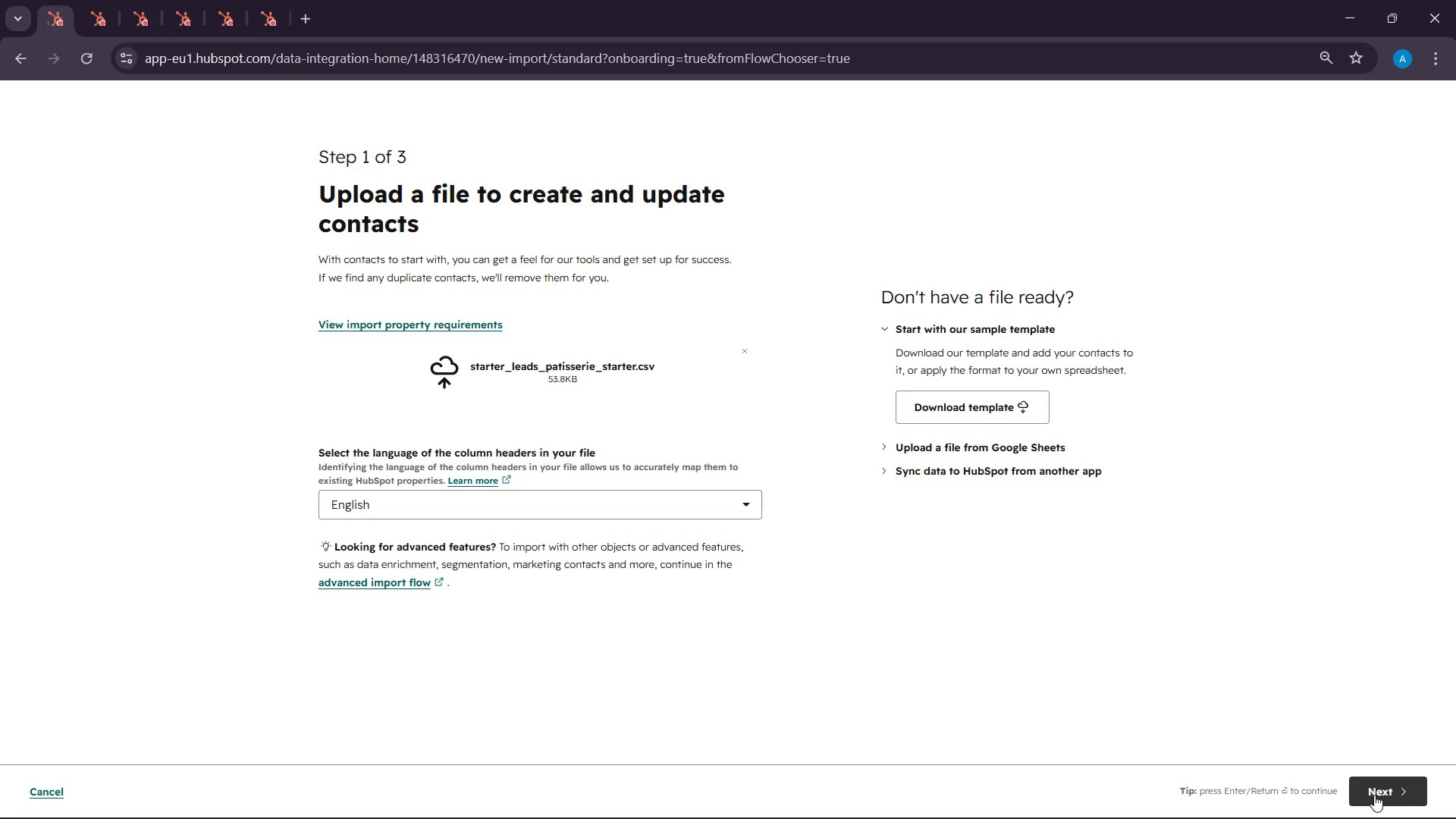 
wait(34.47)
 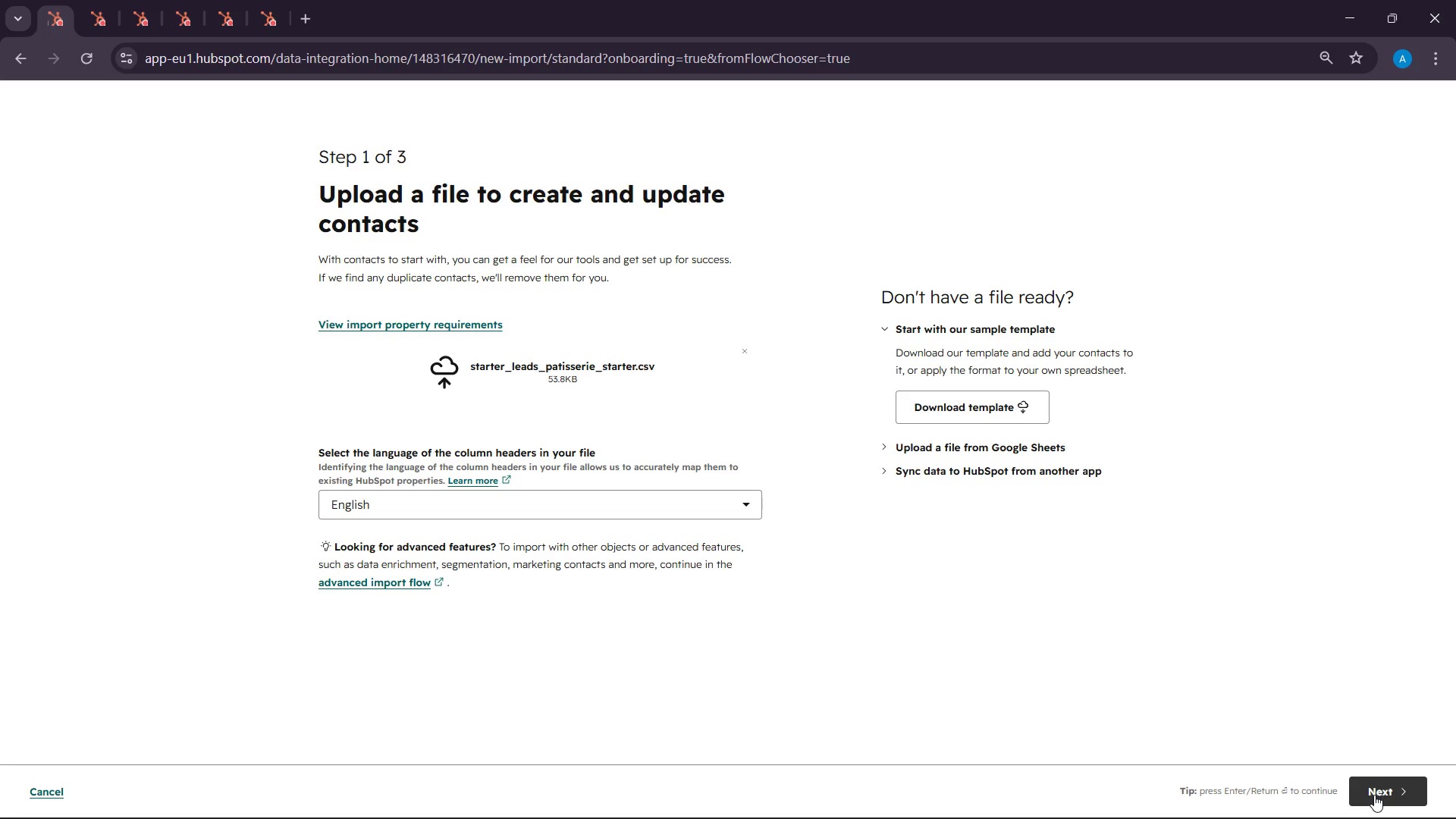 
left_click([1400, 803])
 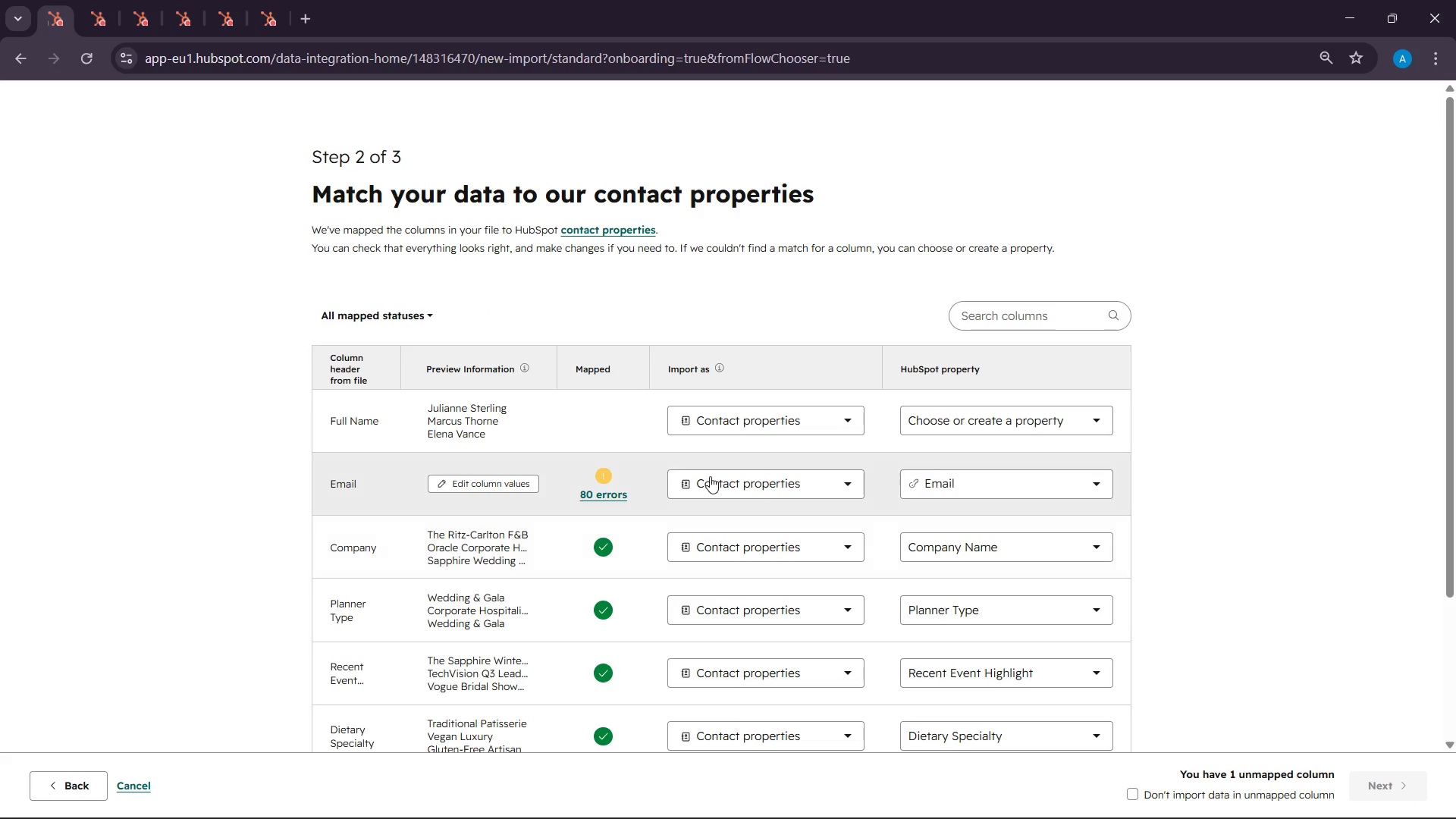 
wait(5.28)
 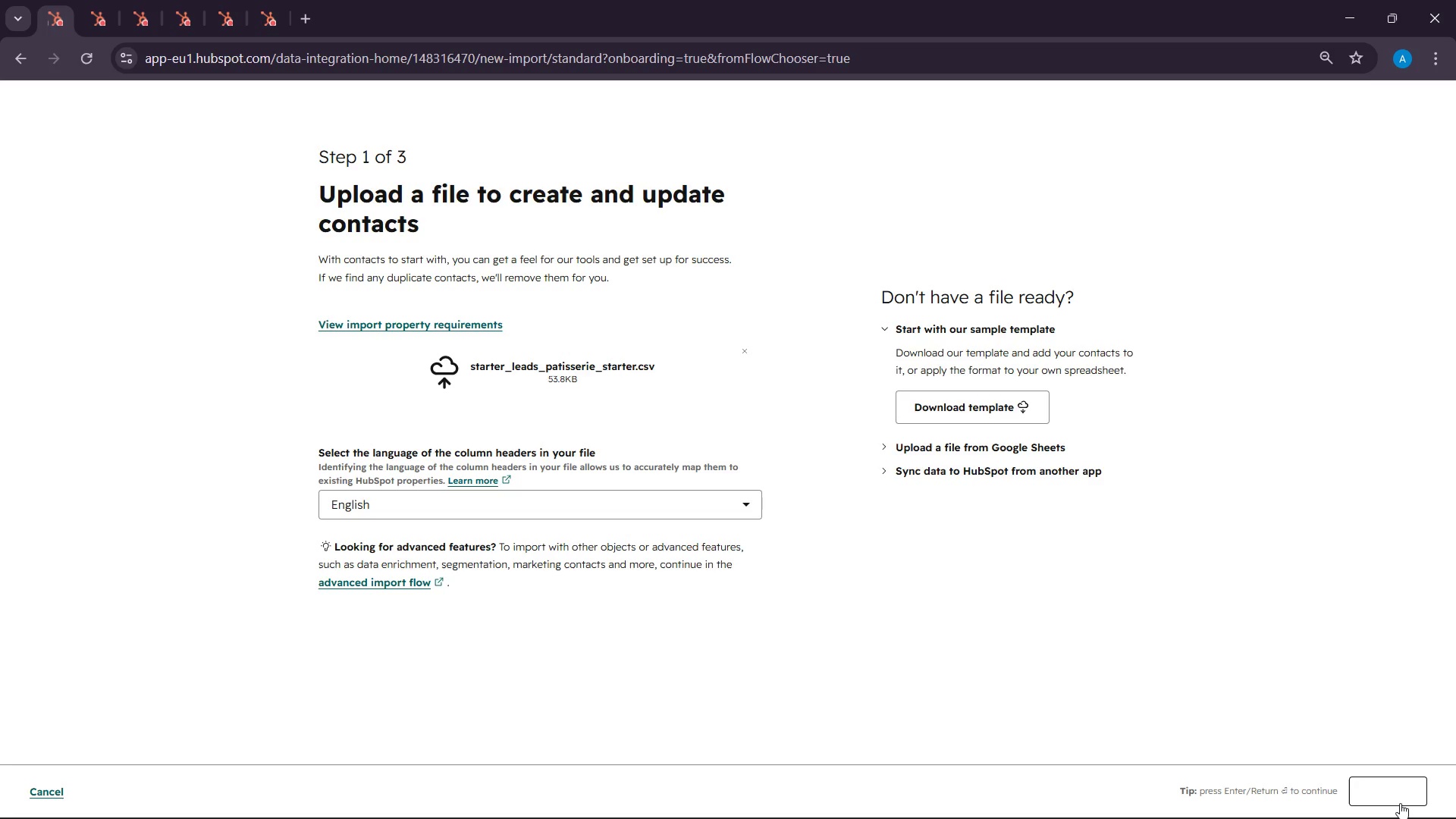 
mouse_move([952, 504])
 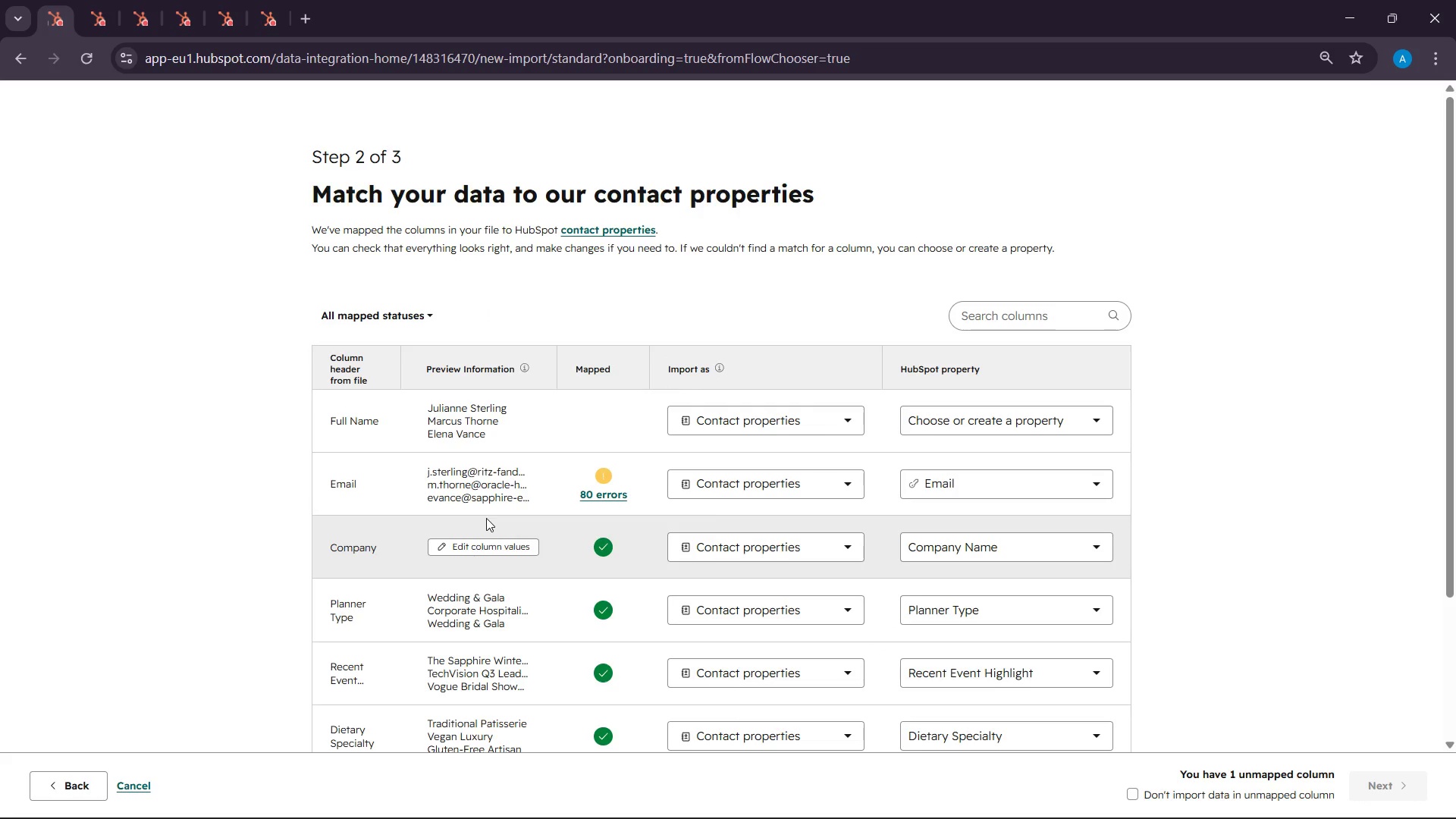 
wait(5.95)
 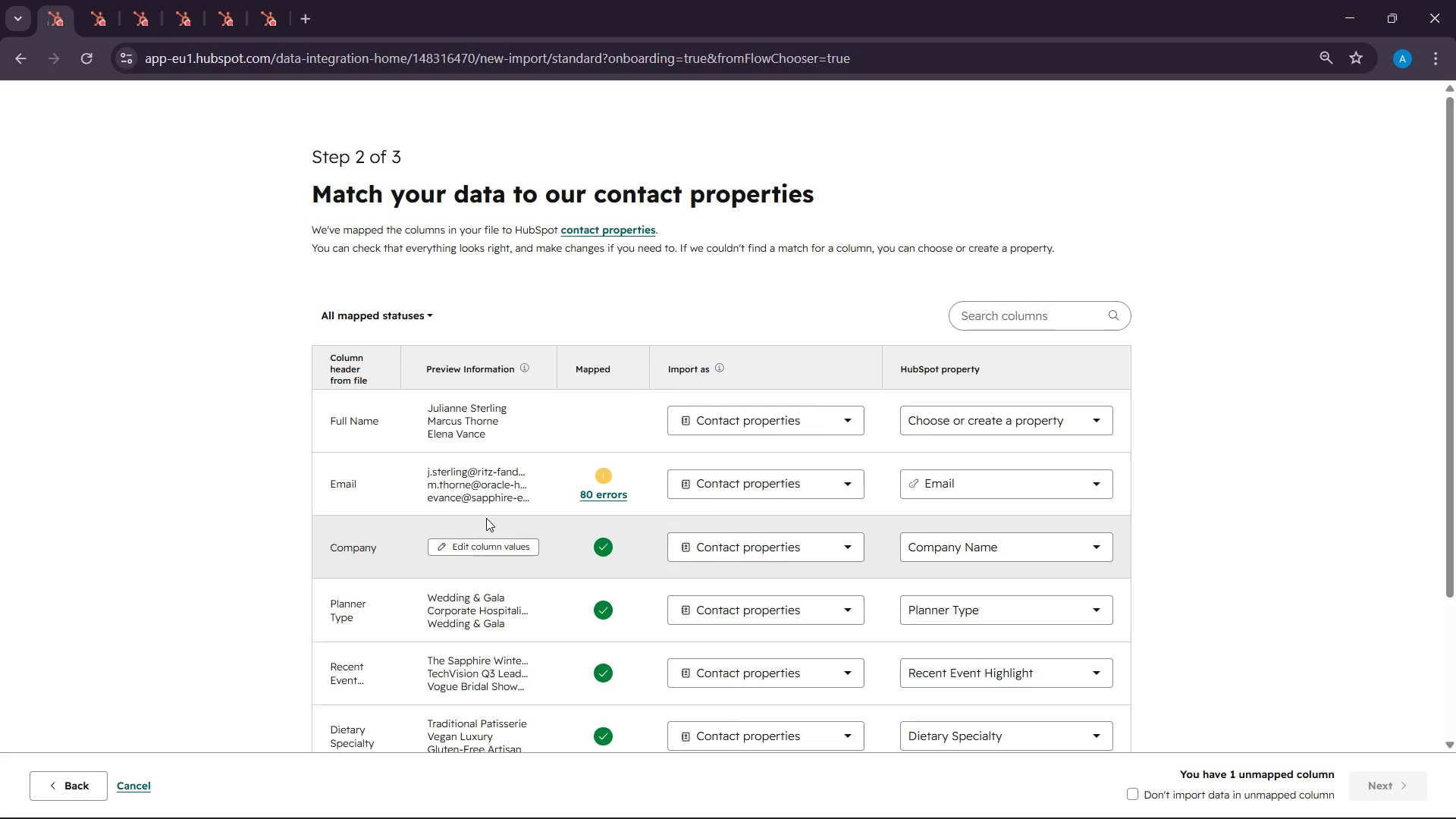 
left_click([799, 495])
 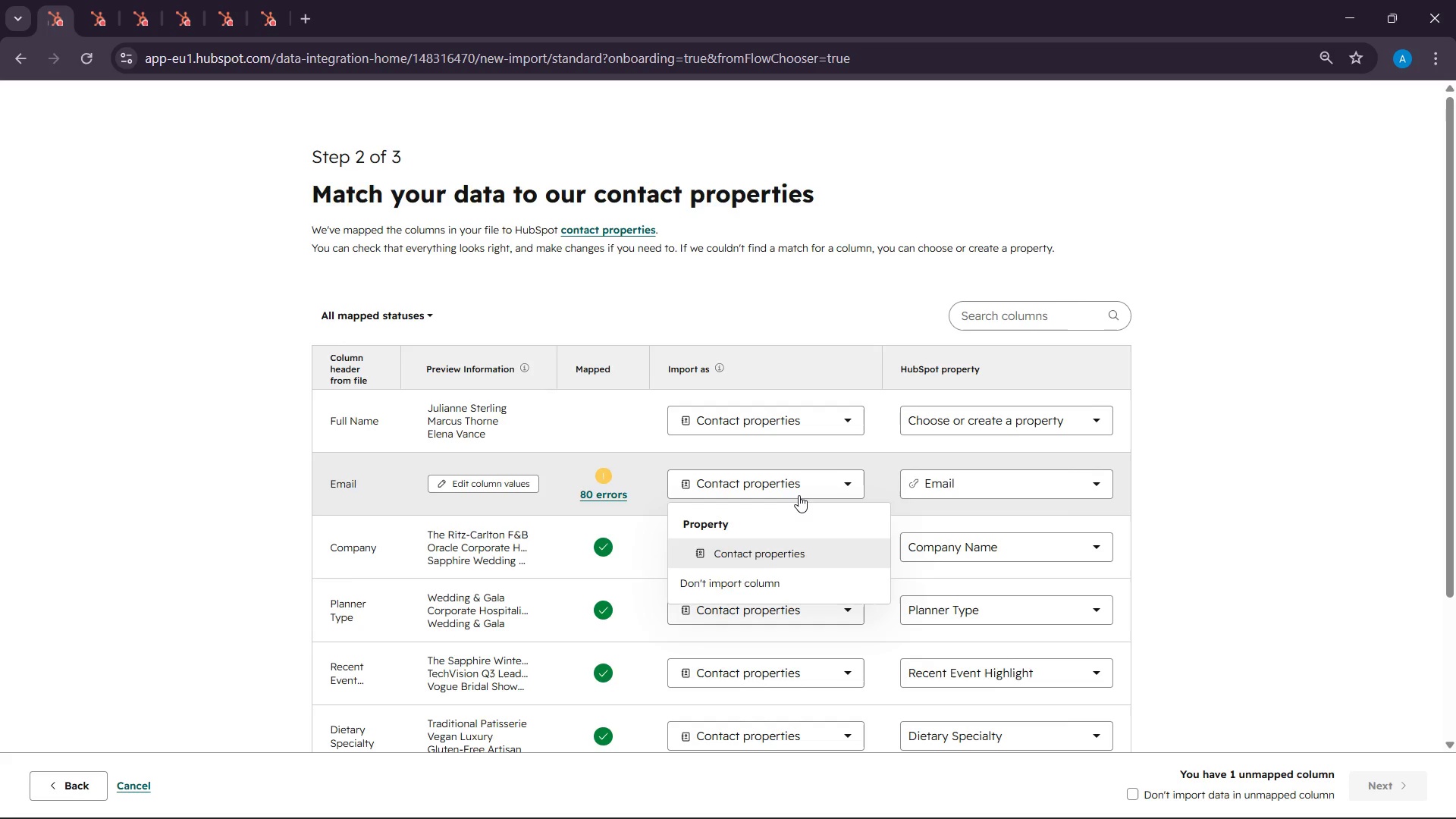 
left_click([799, 495])
 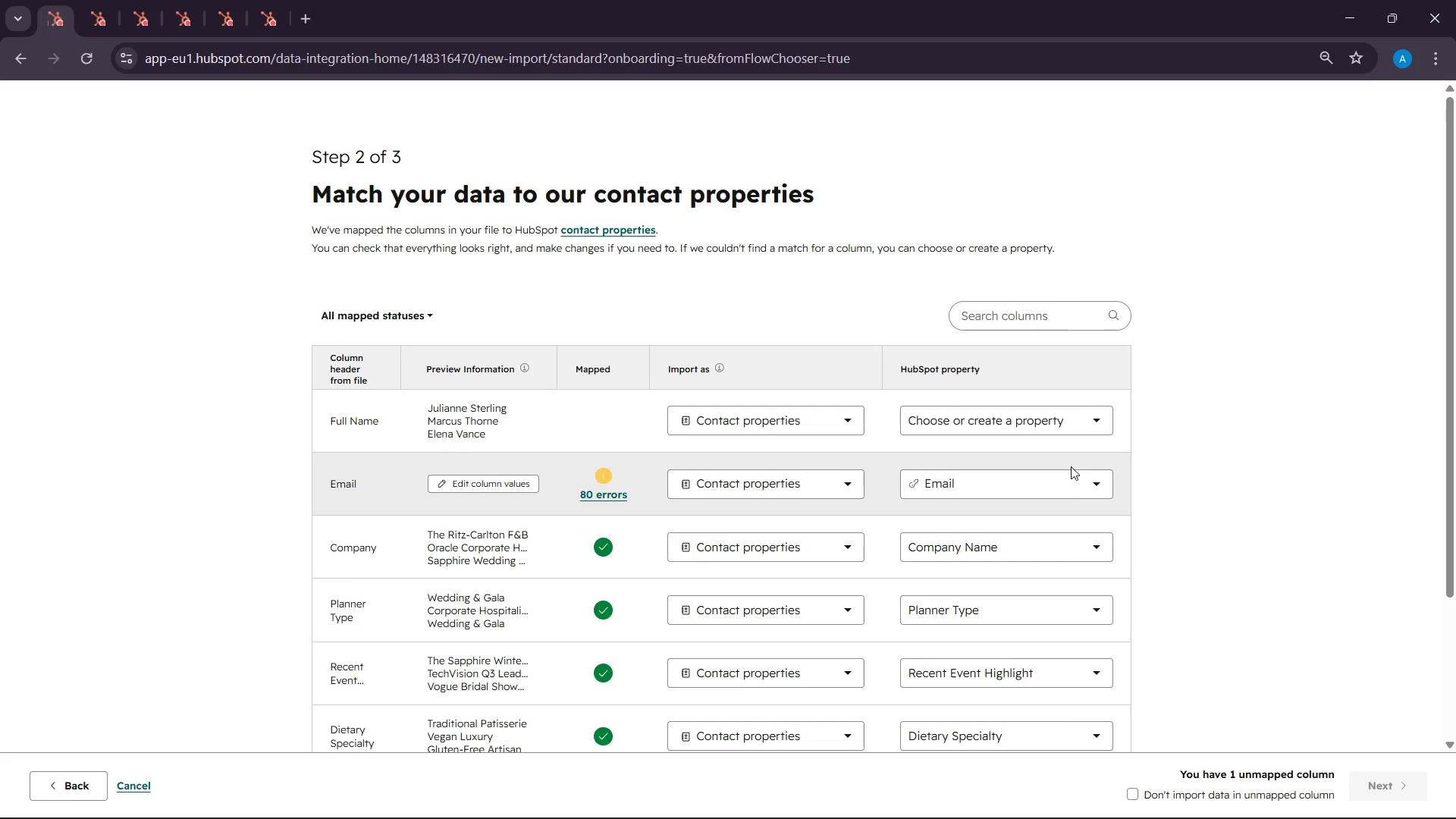 
left_click([1065, 482])
 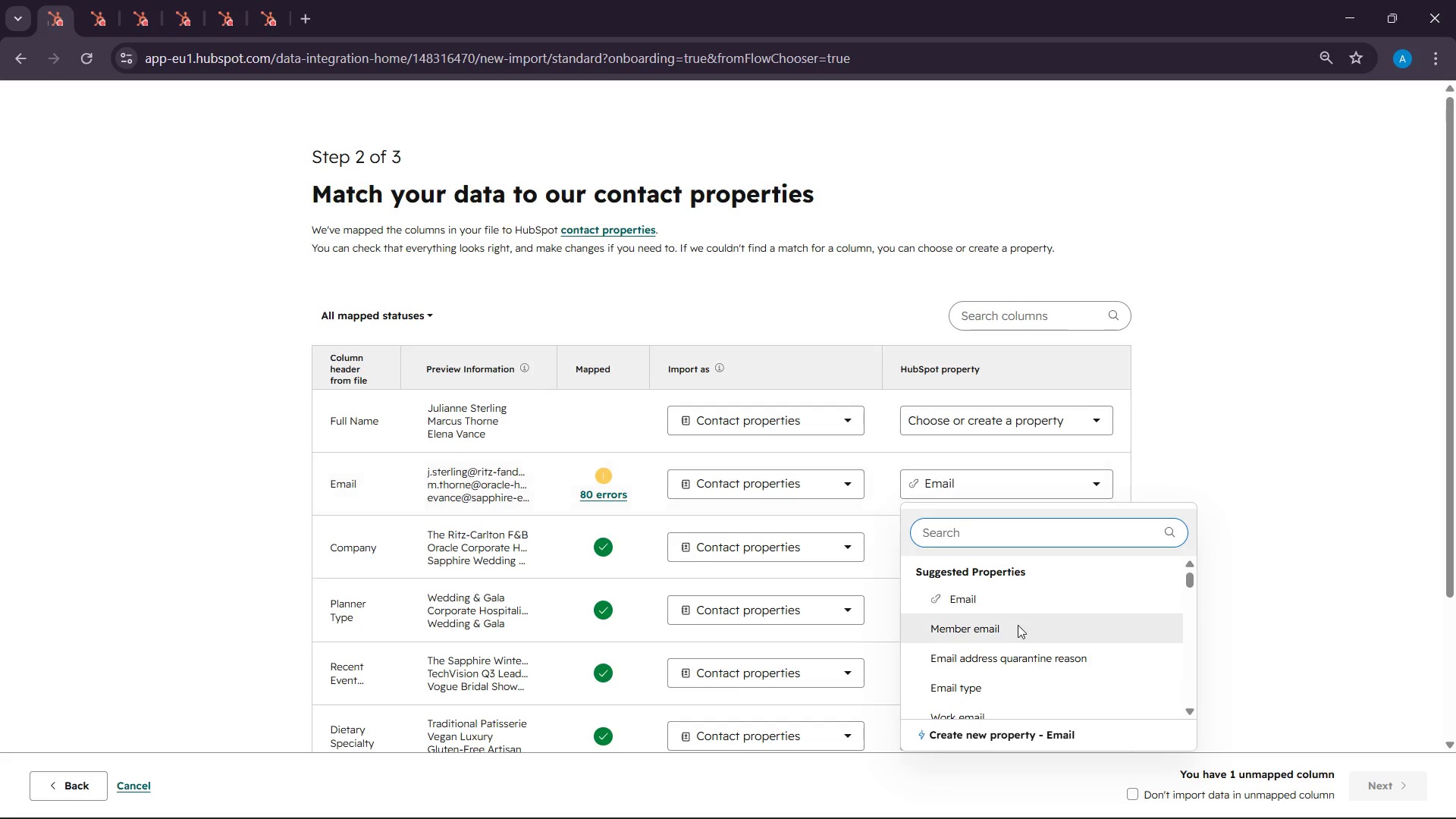 
left_click([992, 634])
 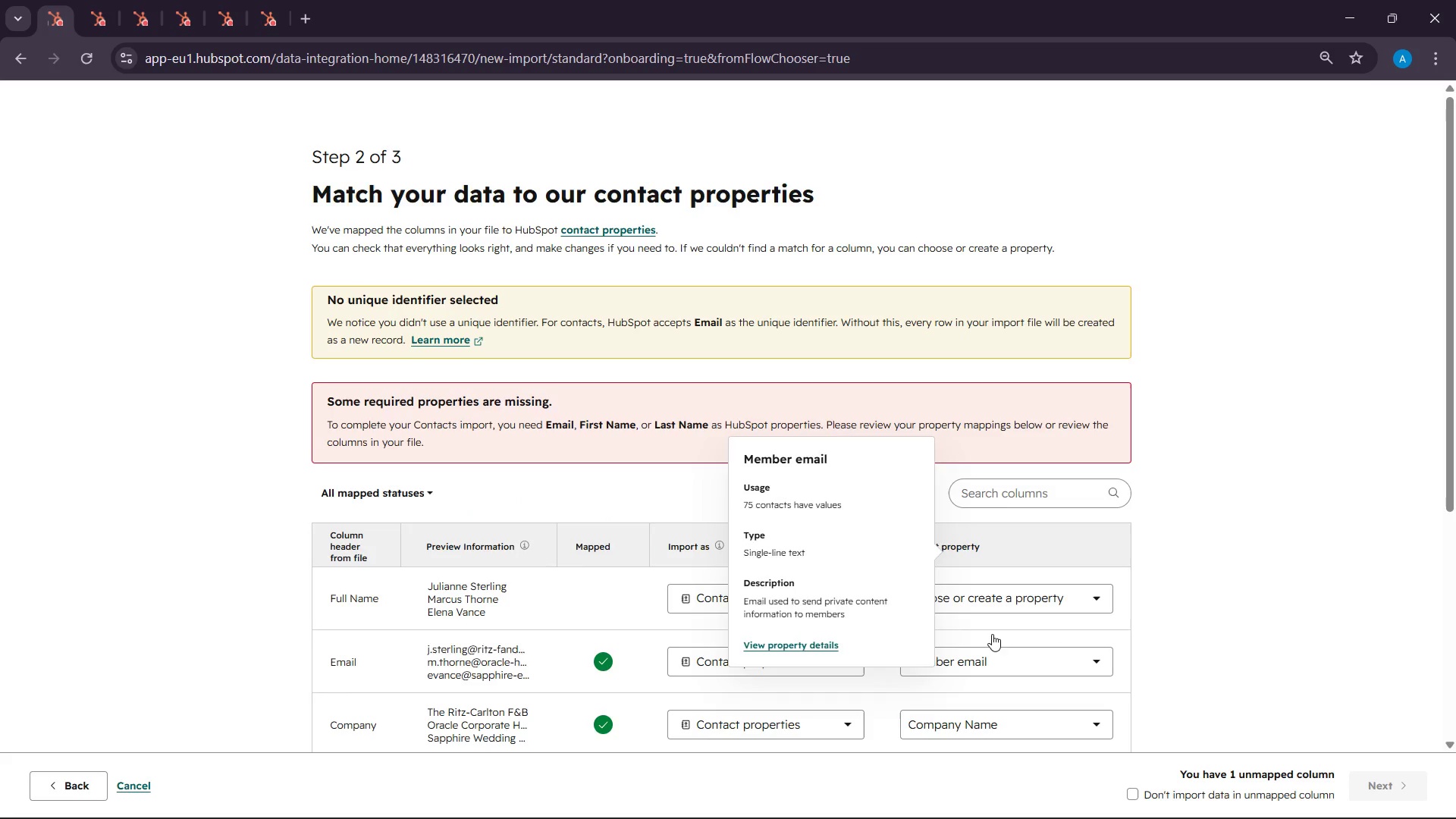 
scroll: coordinate [848, 541], scroll_direction: down, amount: 4.0
 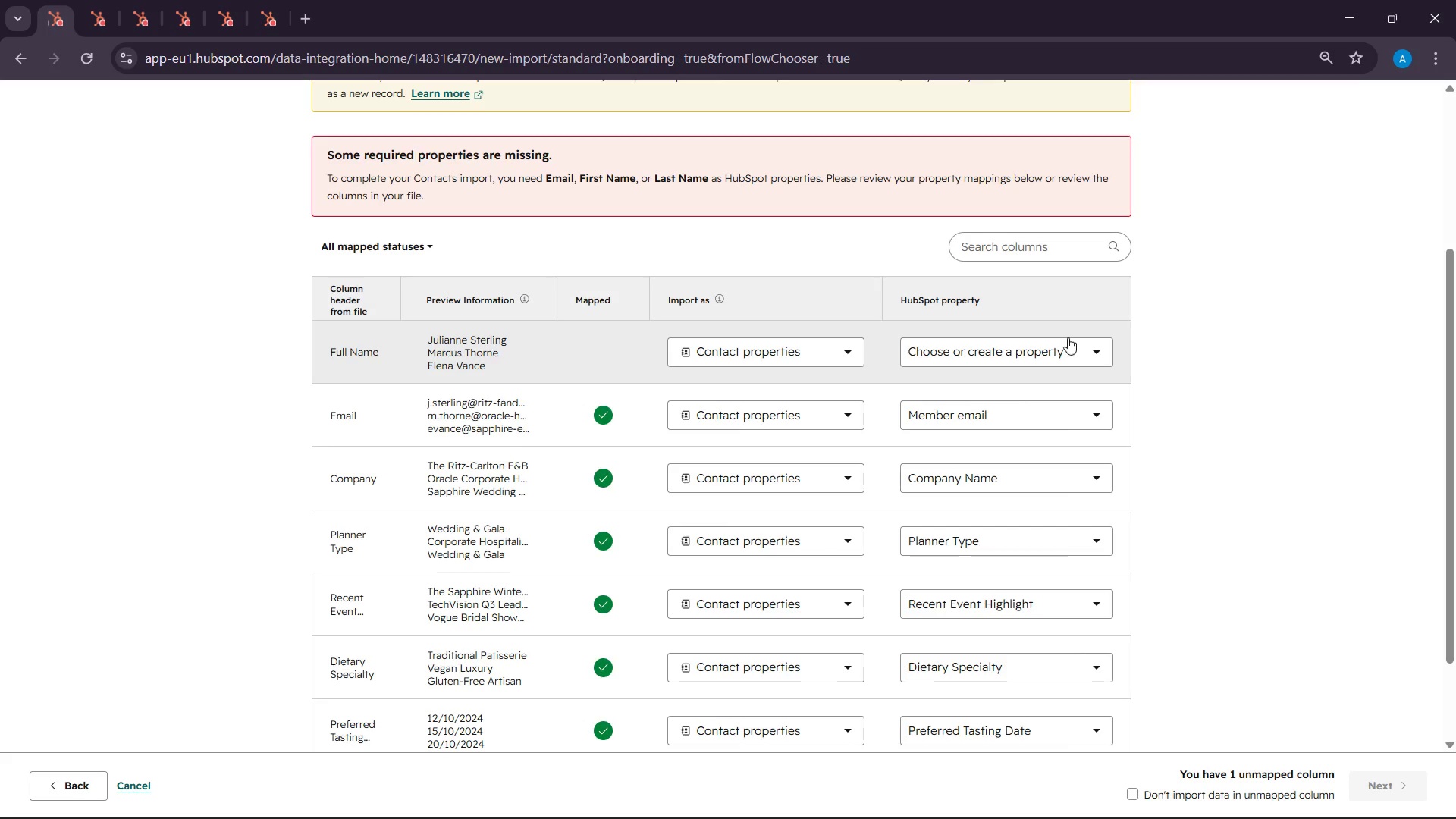 
left_click([1061, 349])
 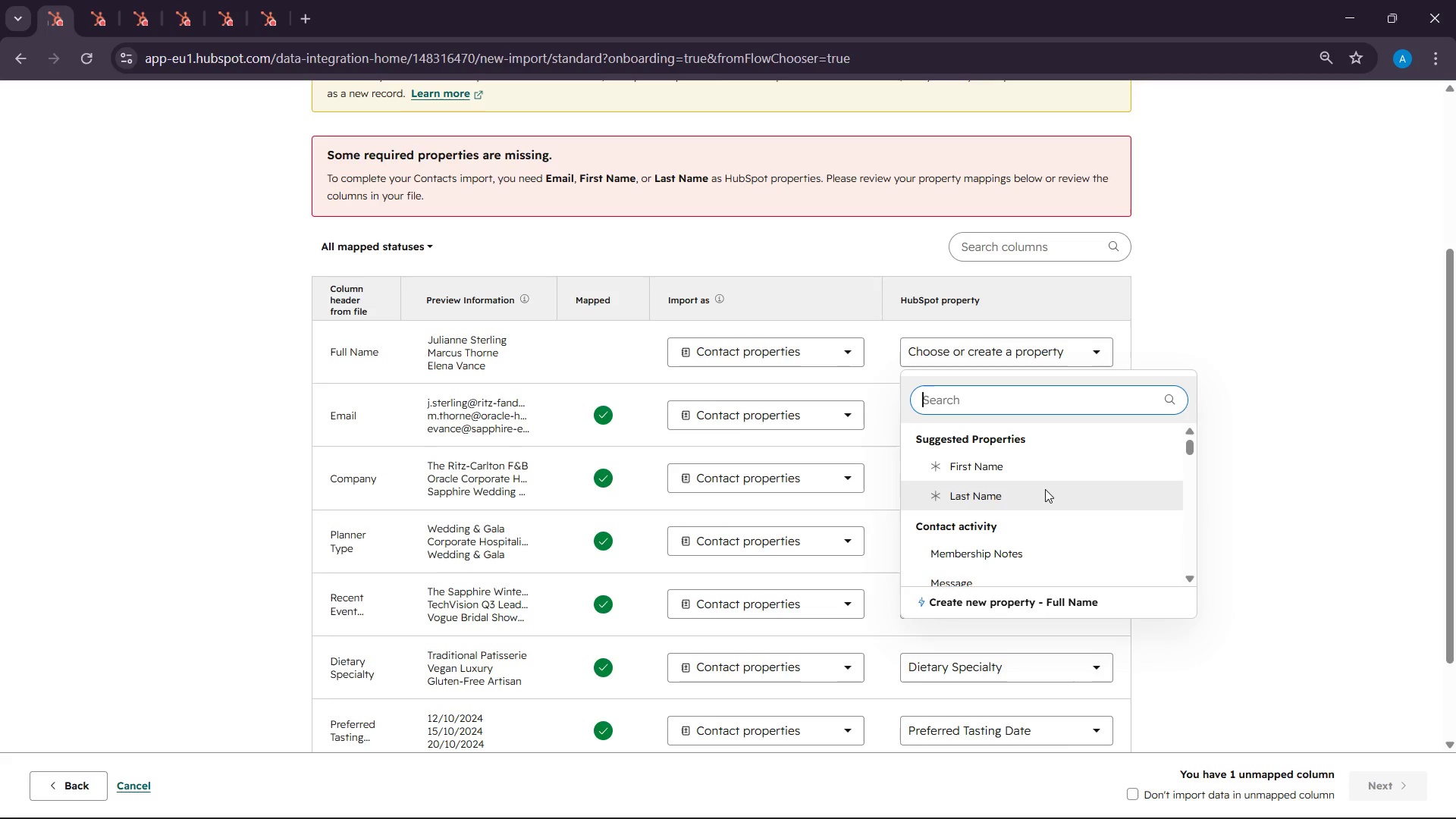 
scroll: coordinate [1045, 512], scroll_direction: down, amount: 4.0
 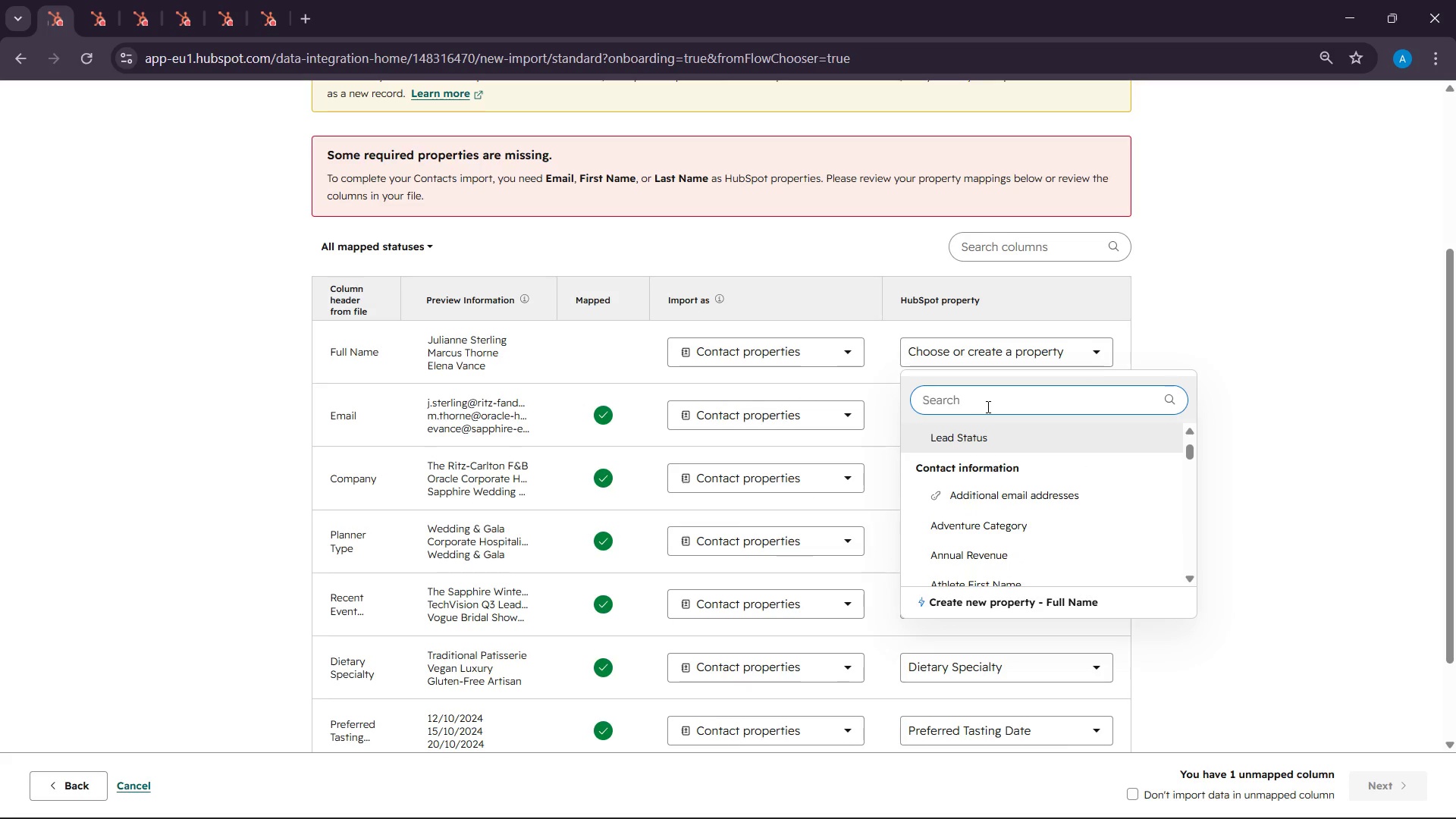 
type(full)
 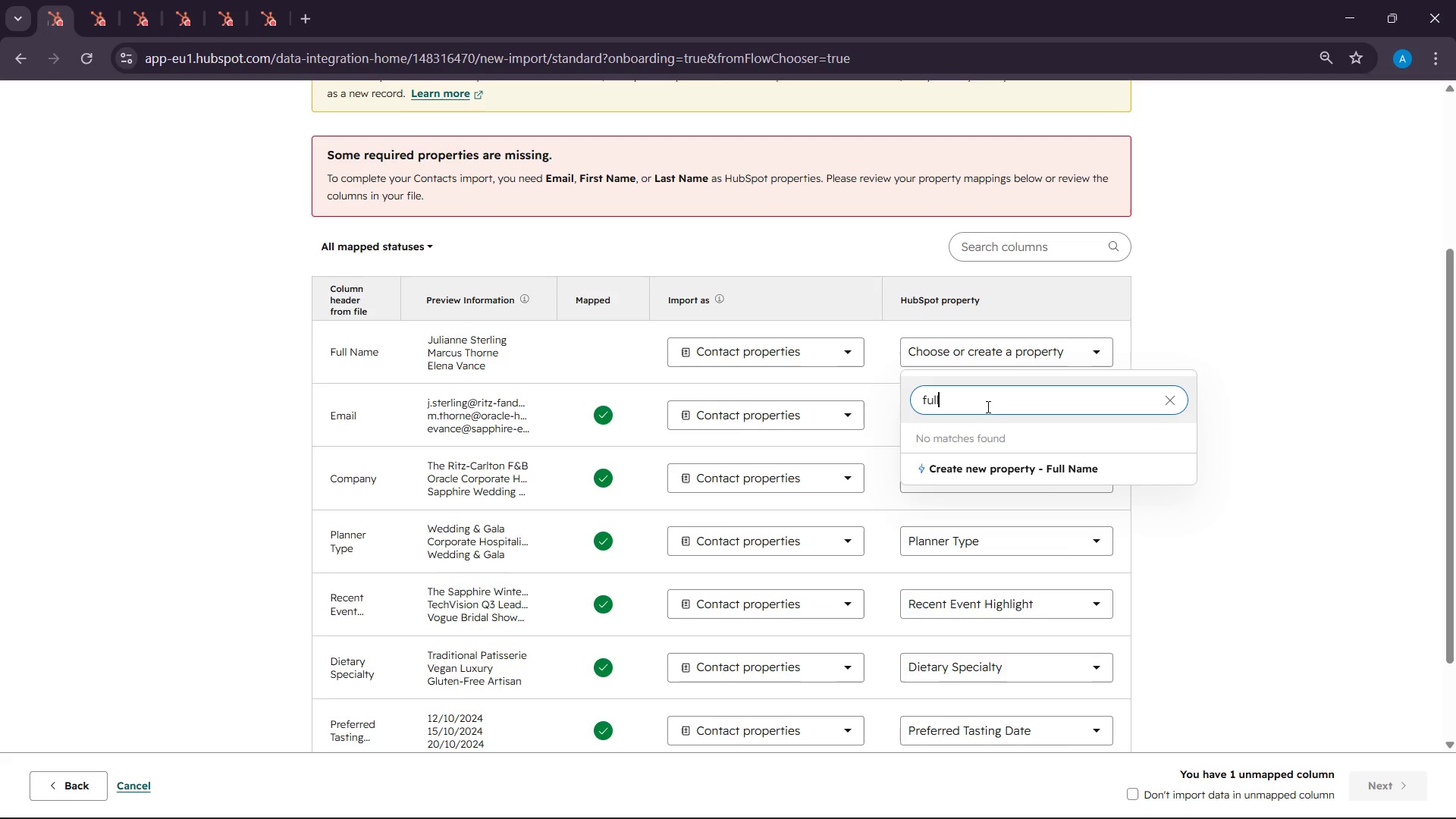 
left_click([1031, 469])
 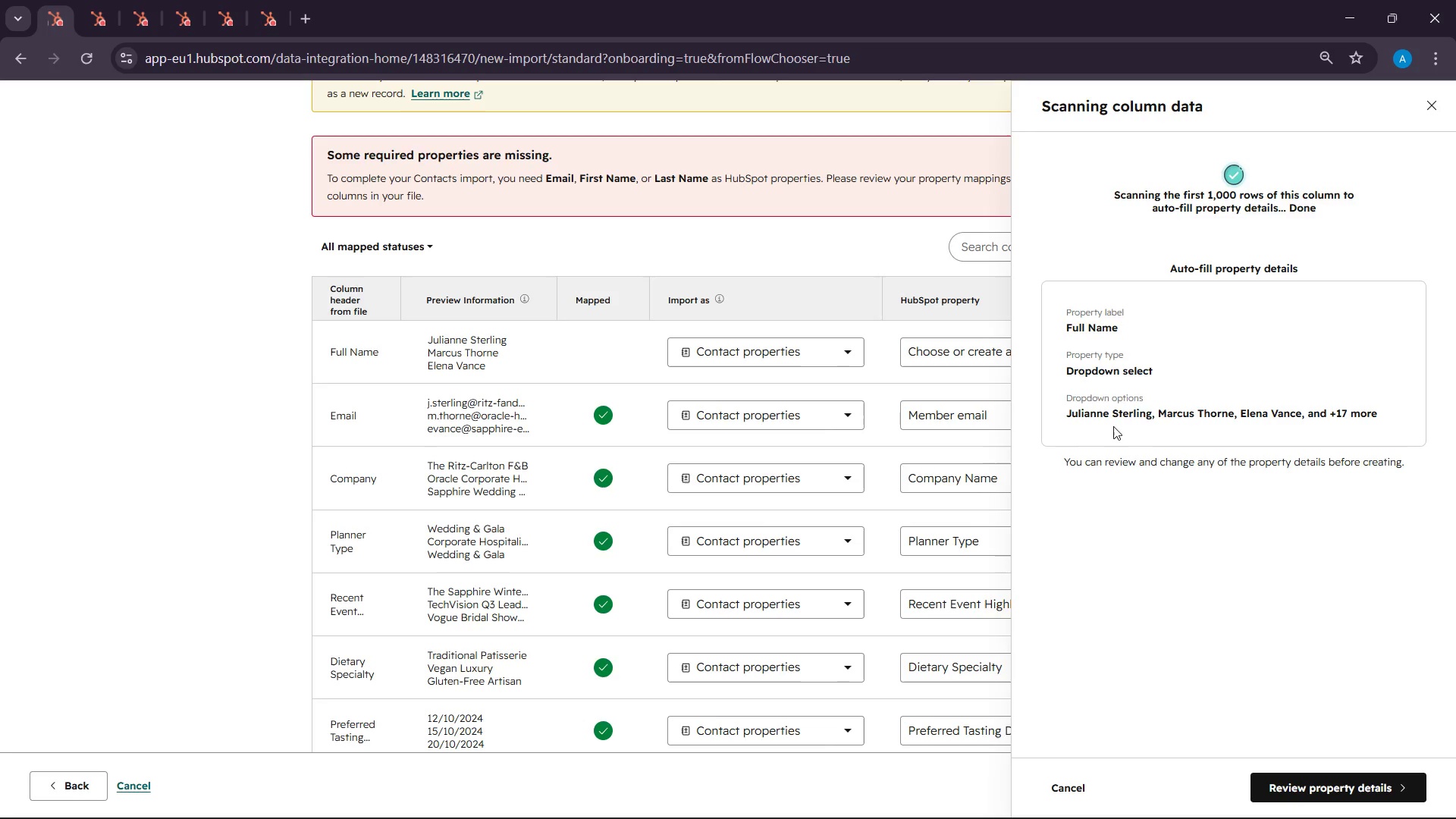 
left_click([1336, 793])
 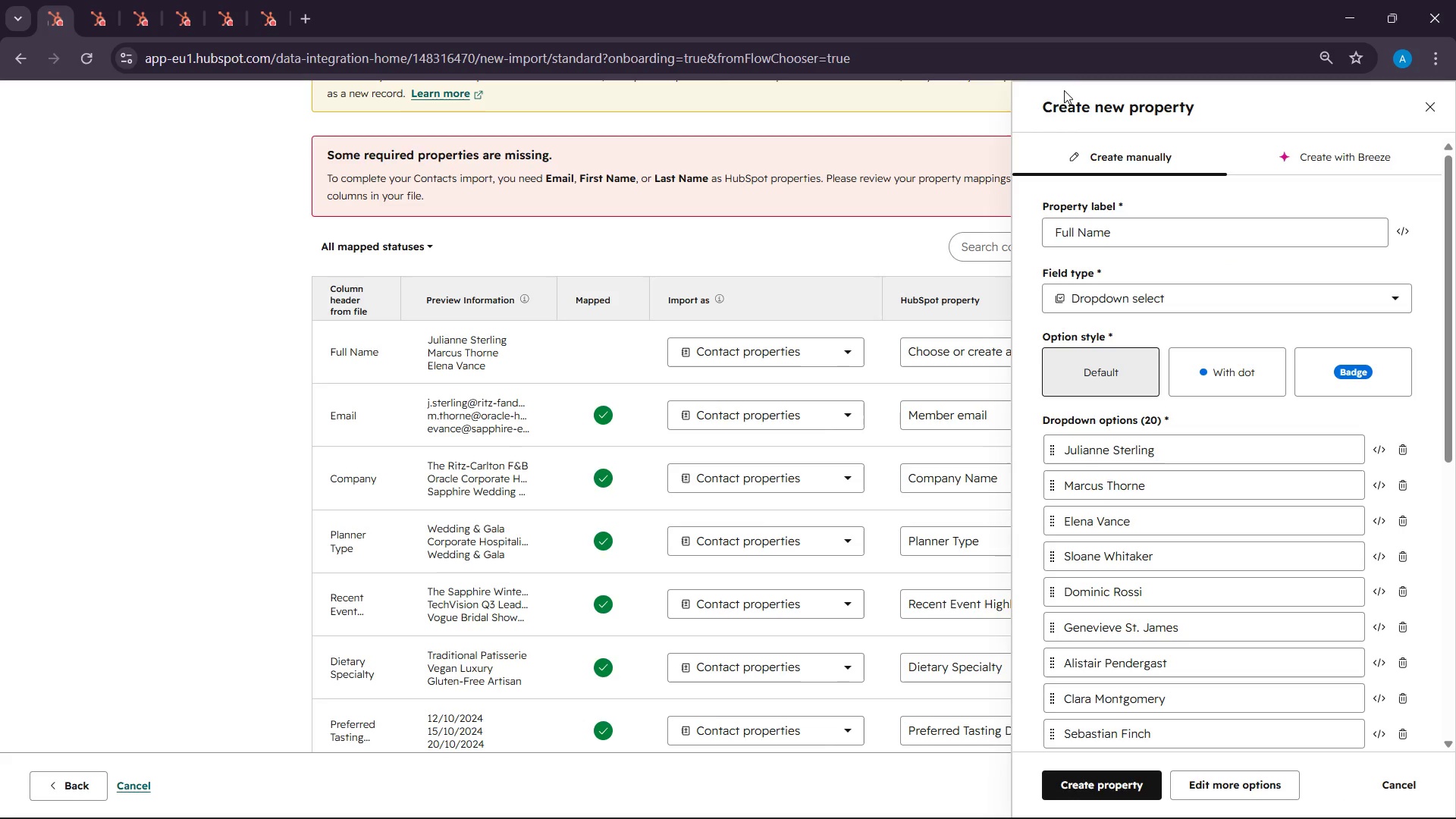 
scroll: coordinate [1155, 742], scroll_direction: down, amount: 17.0
 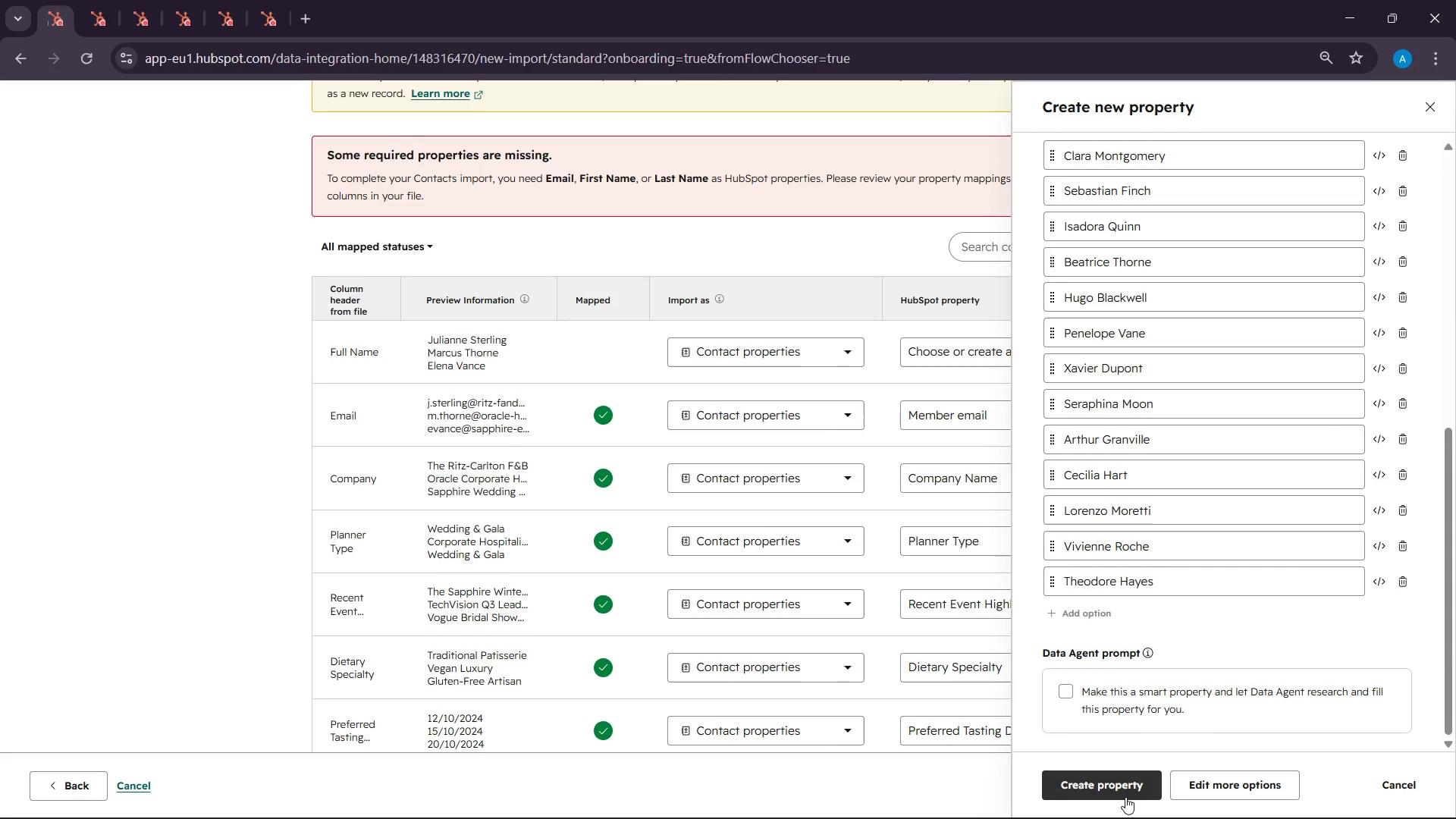 
left_click([1125, 797])
 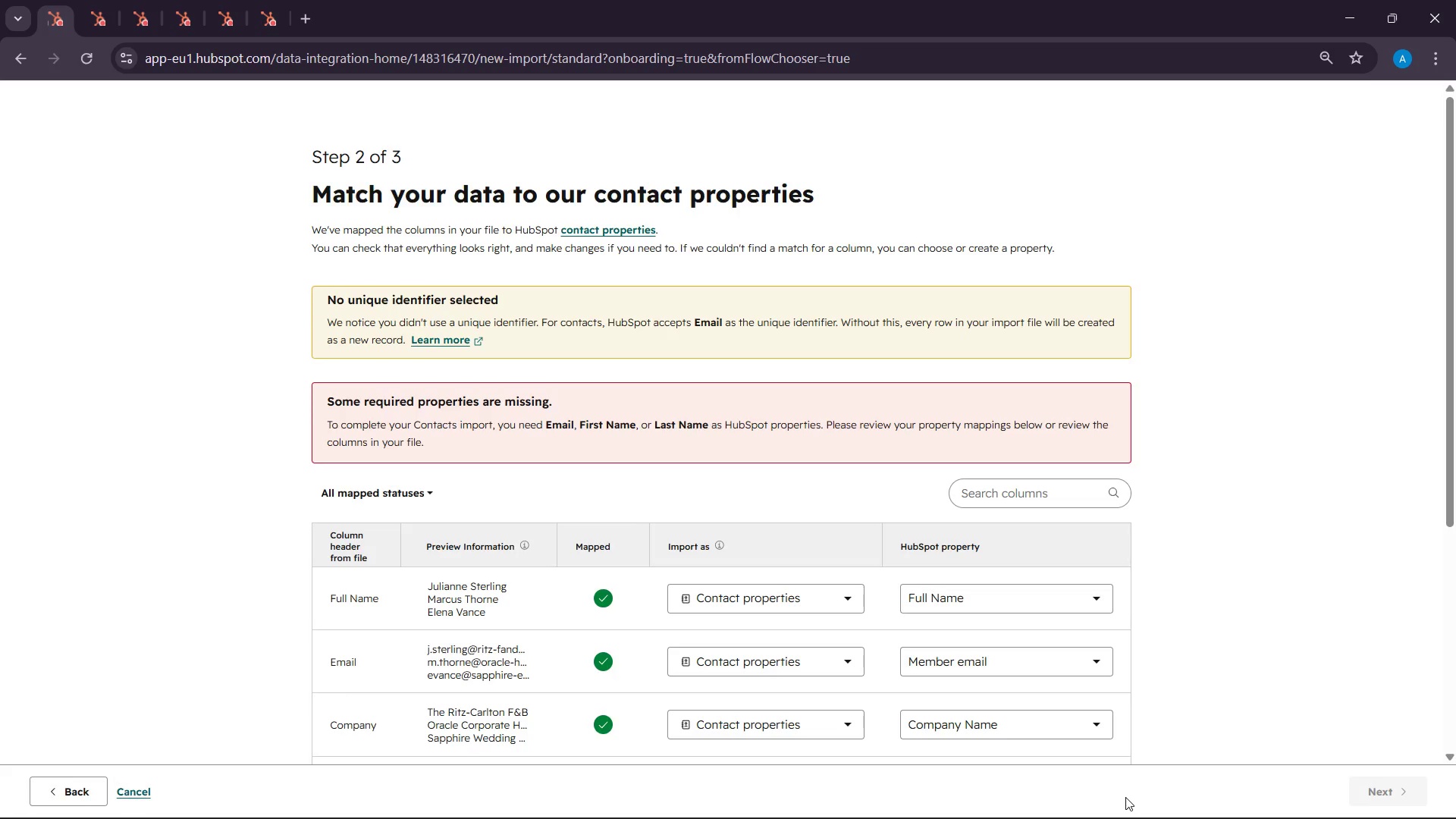 
scroll: coordinate [1161, 568], scroll_direction: down, amount: 6.0
 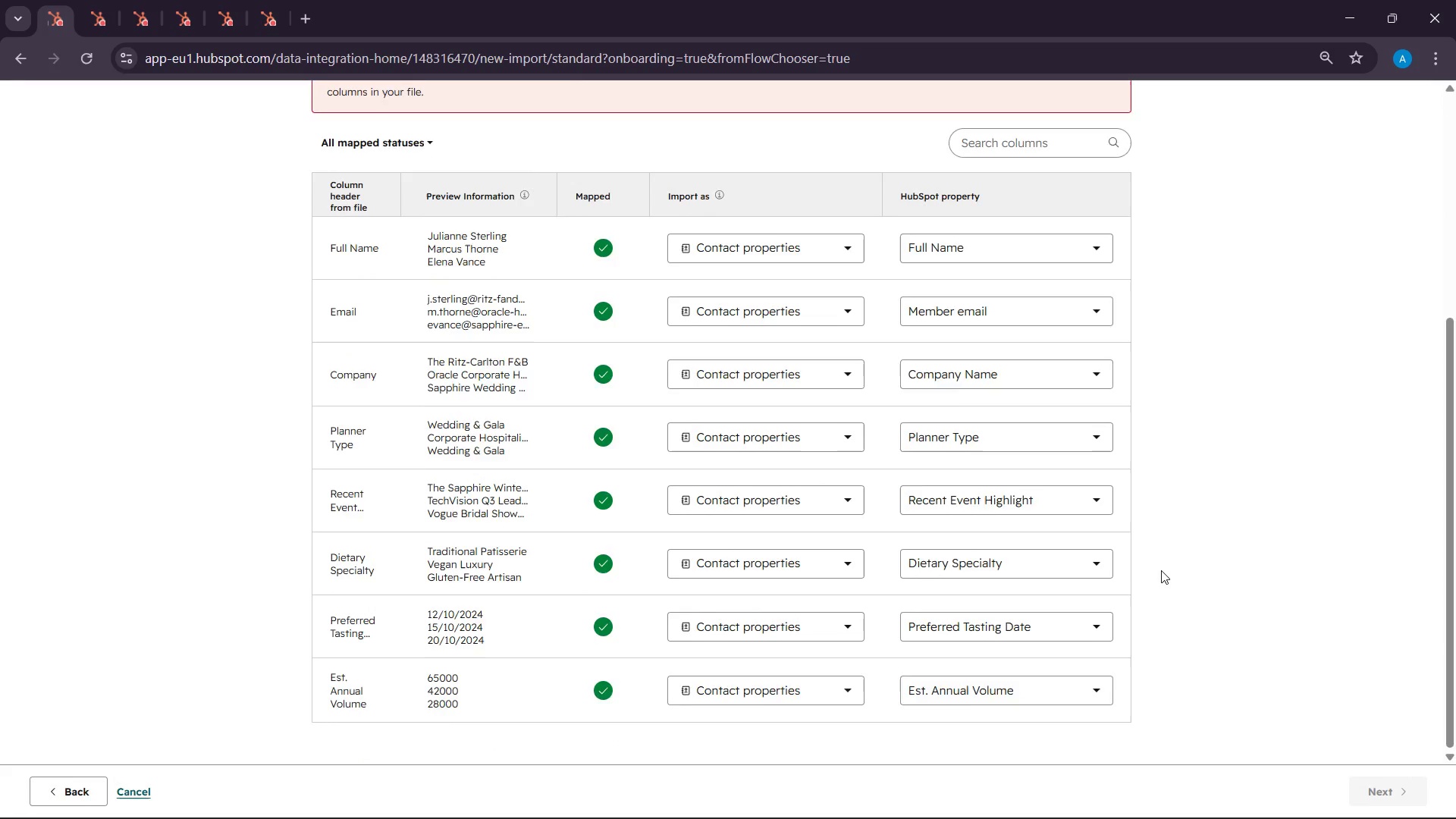 
scroll: coordinate [1161, 570], scroll_direction: up, amount: 3.0
 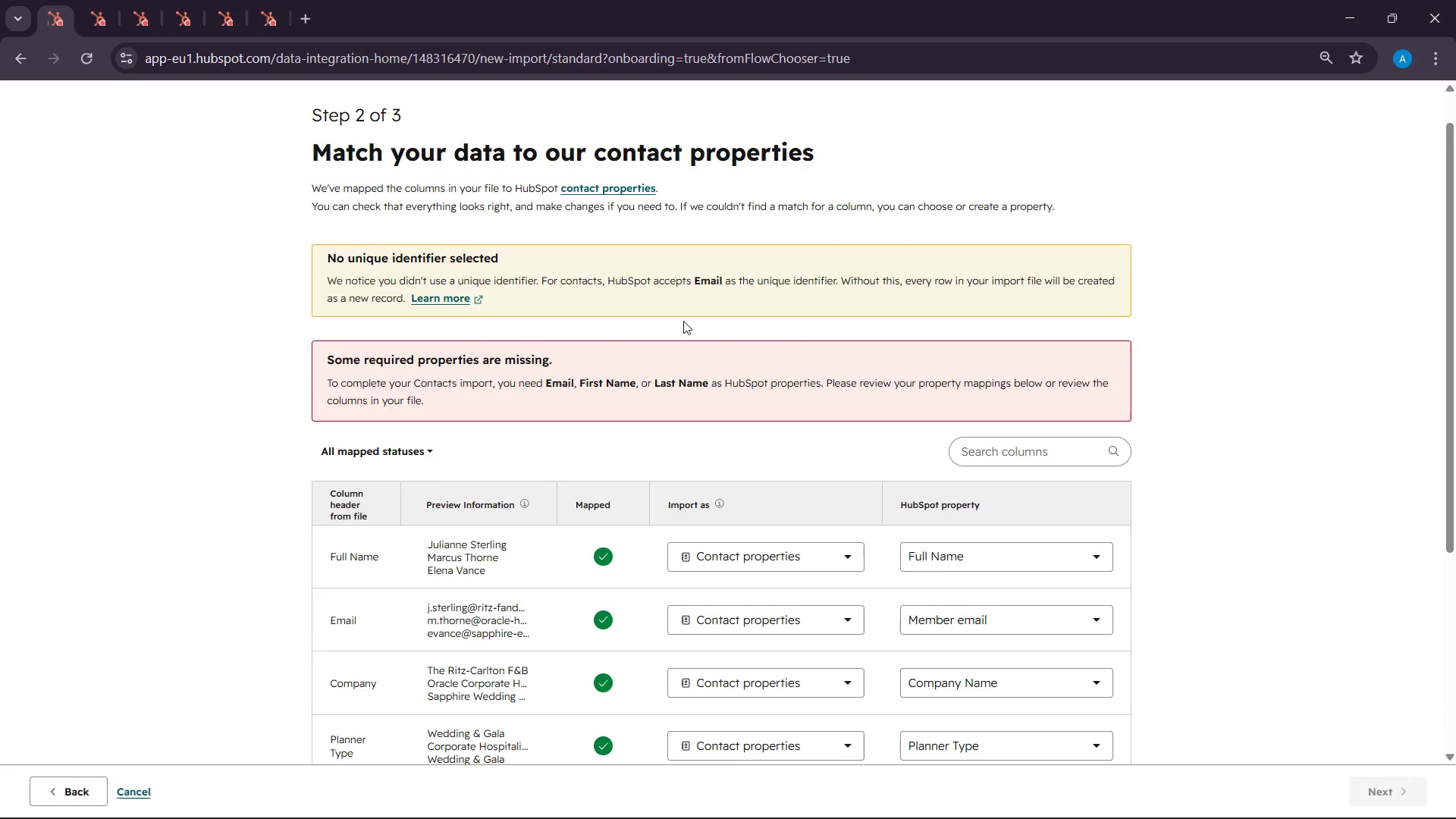 
scroll: coordinate [1215, 548], scroll_direction: down, amount: 13.0
 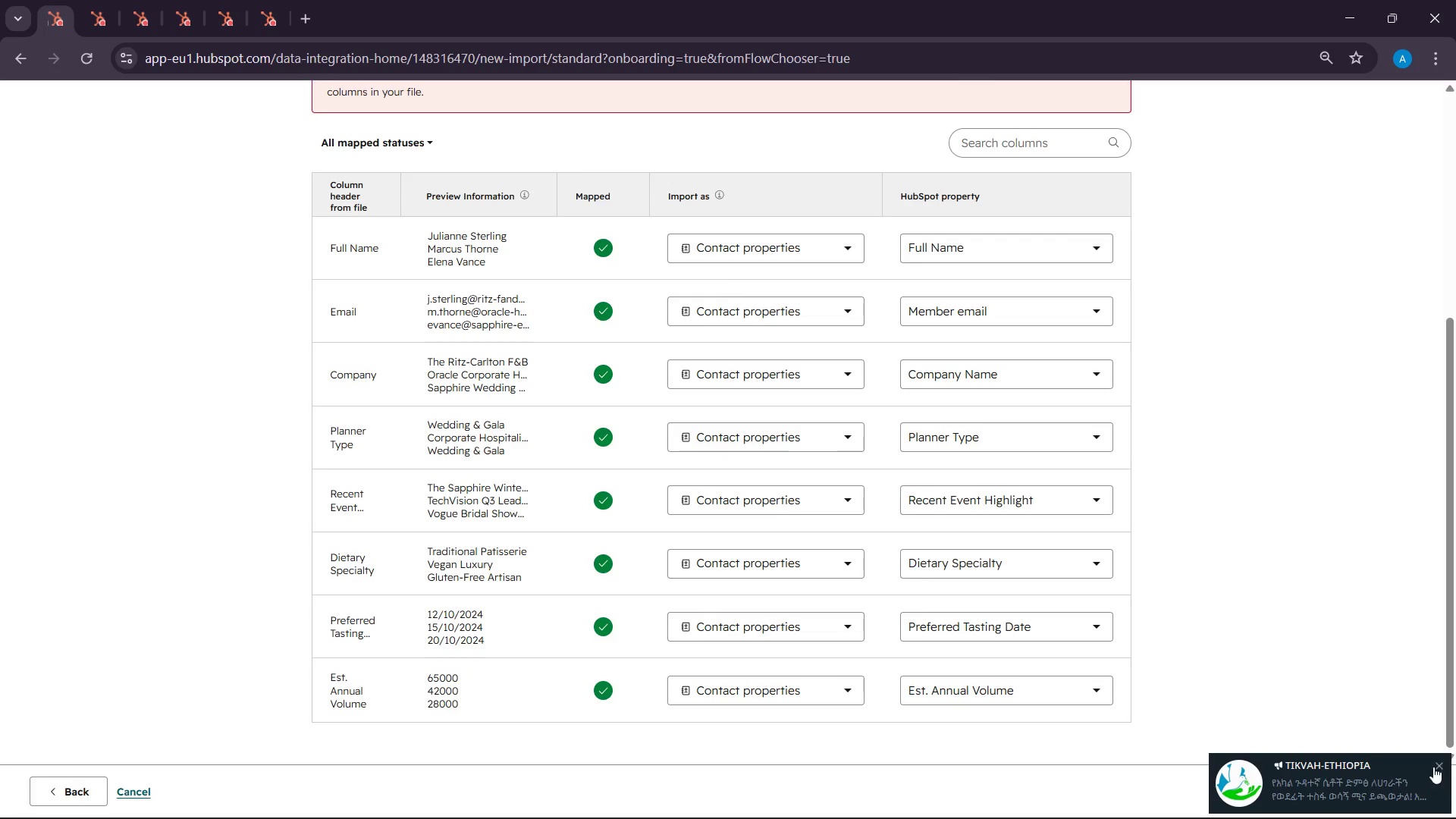 
left_click([1434, 771])
 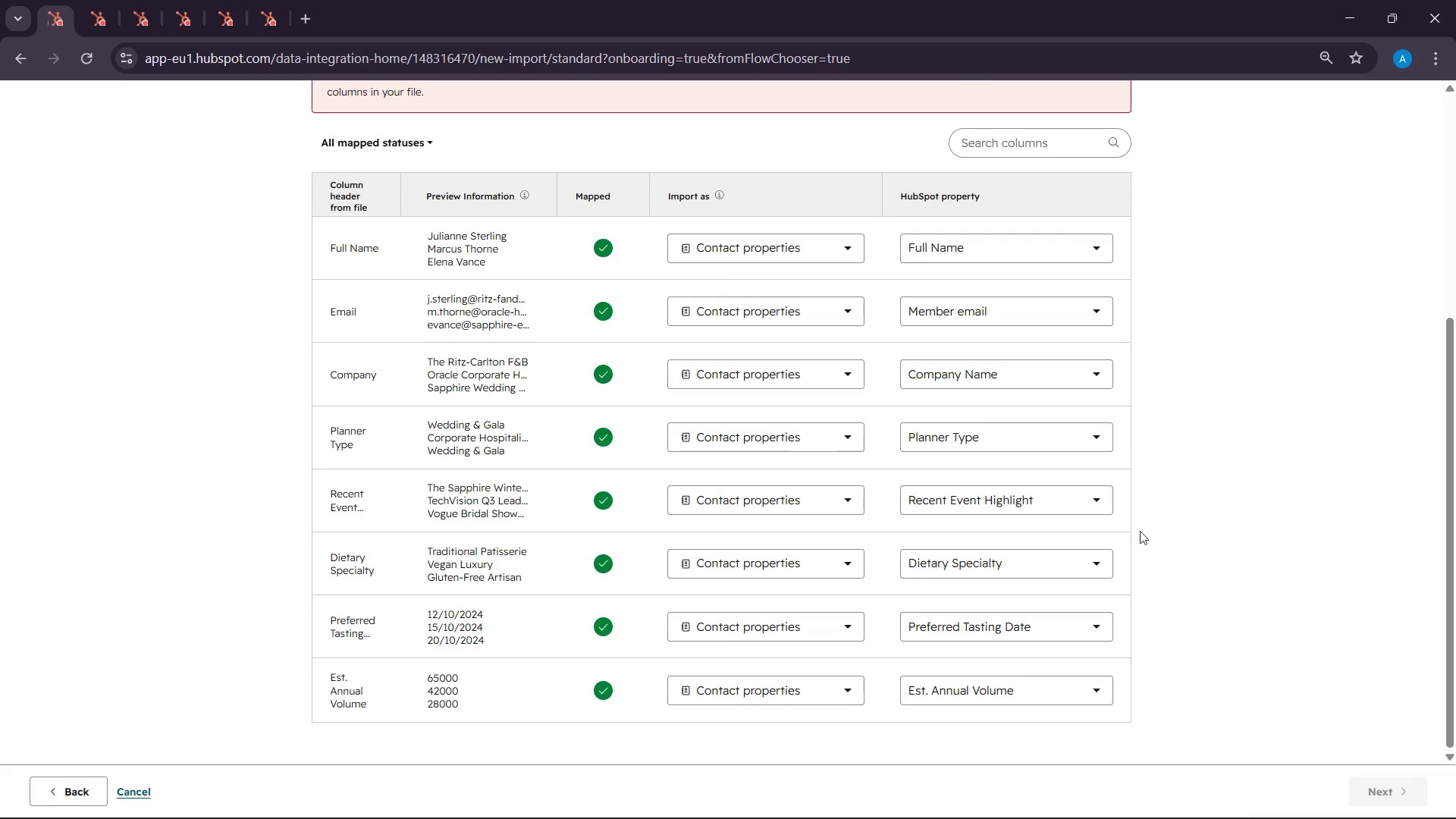 
scroll: coordinate [1084, 551], scroll_direction: down, amount: 3.0
 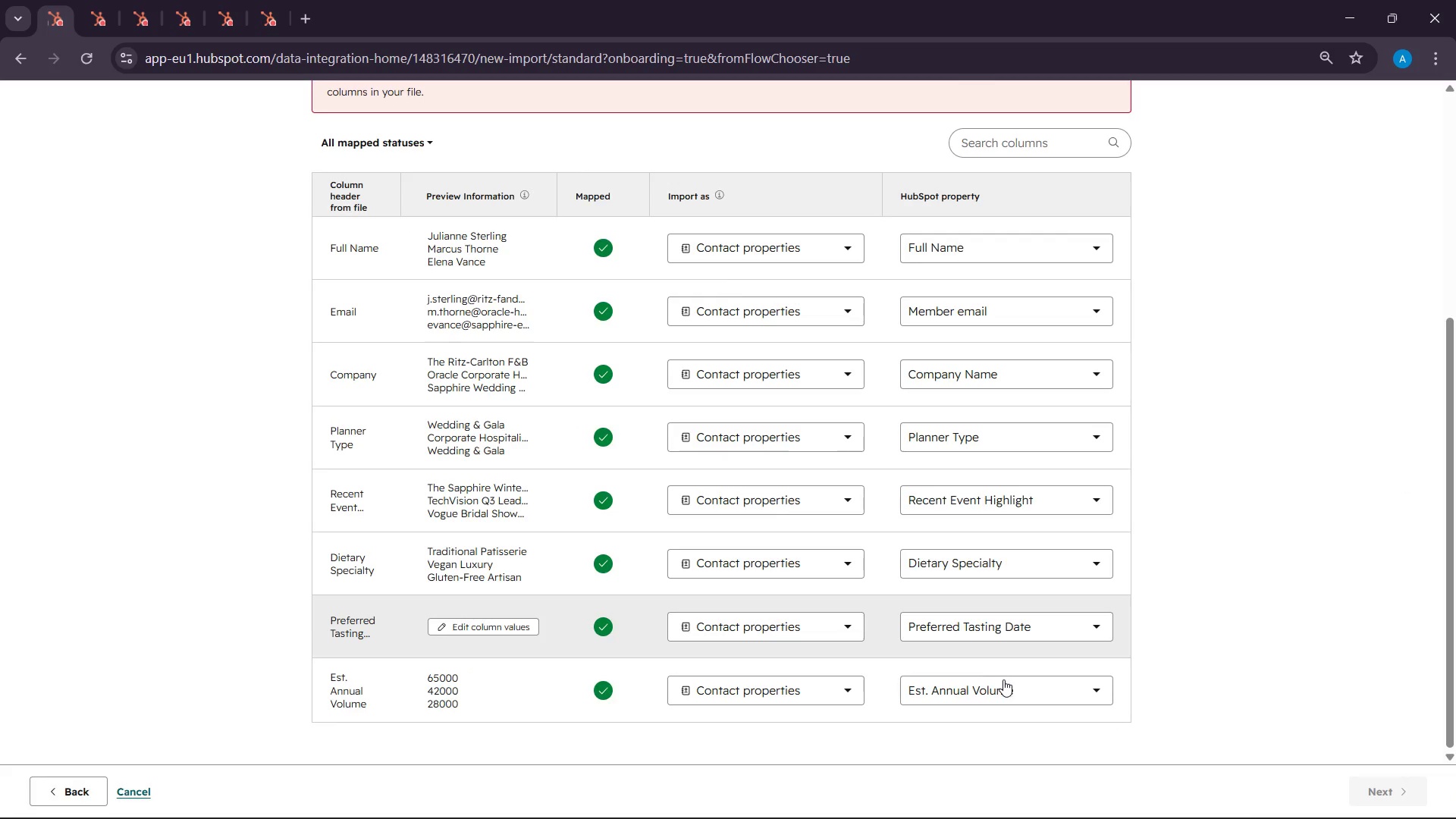 
scroll: coordinate [987, 566], scroll_direction: up, amount: 3.0
 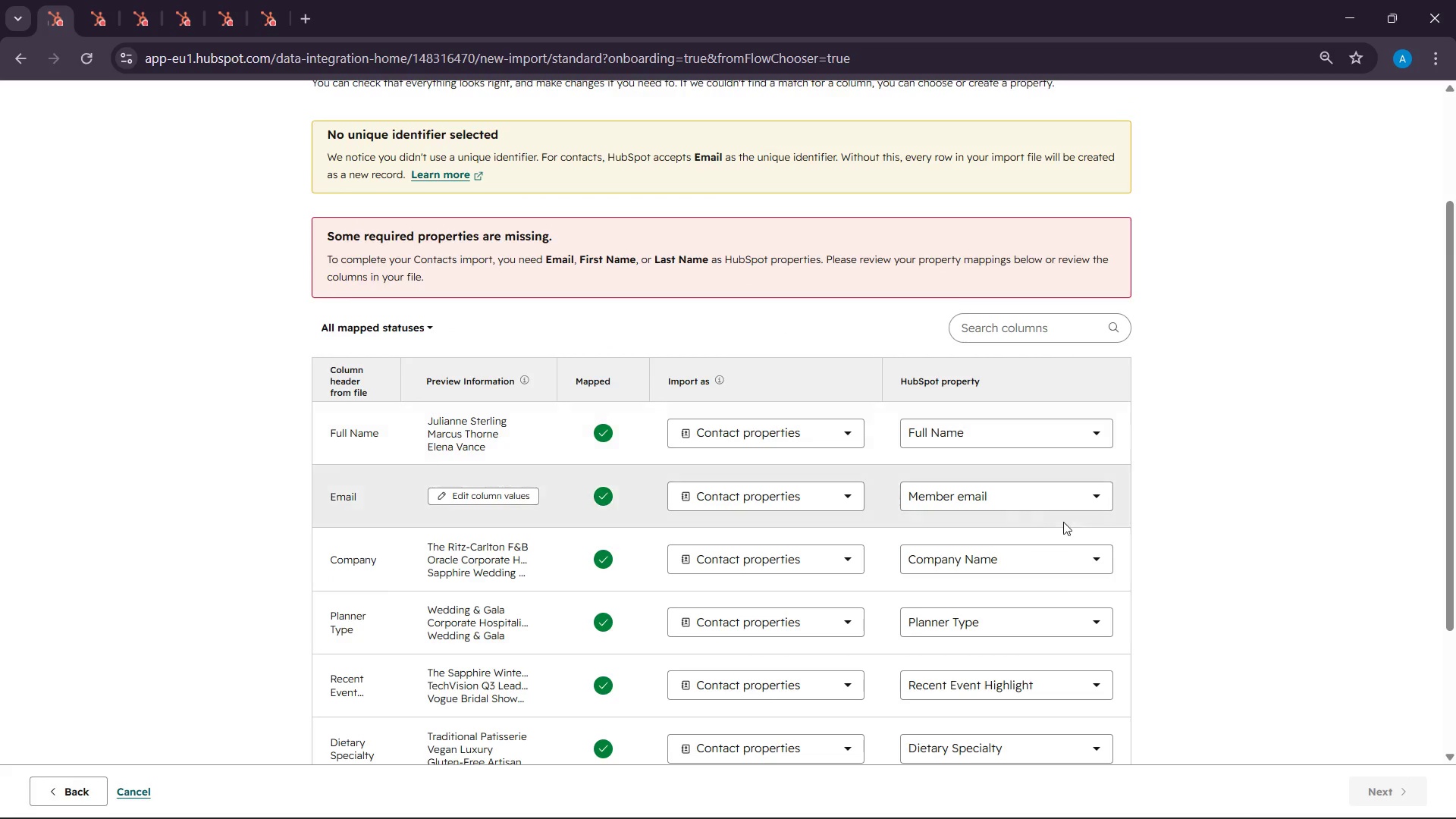 
left_click([995, 424])
 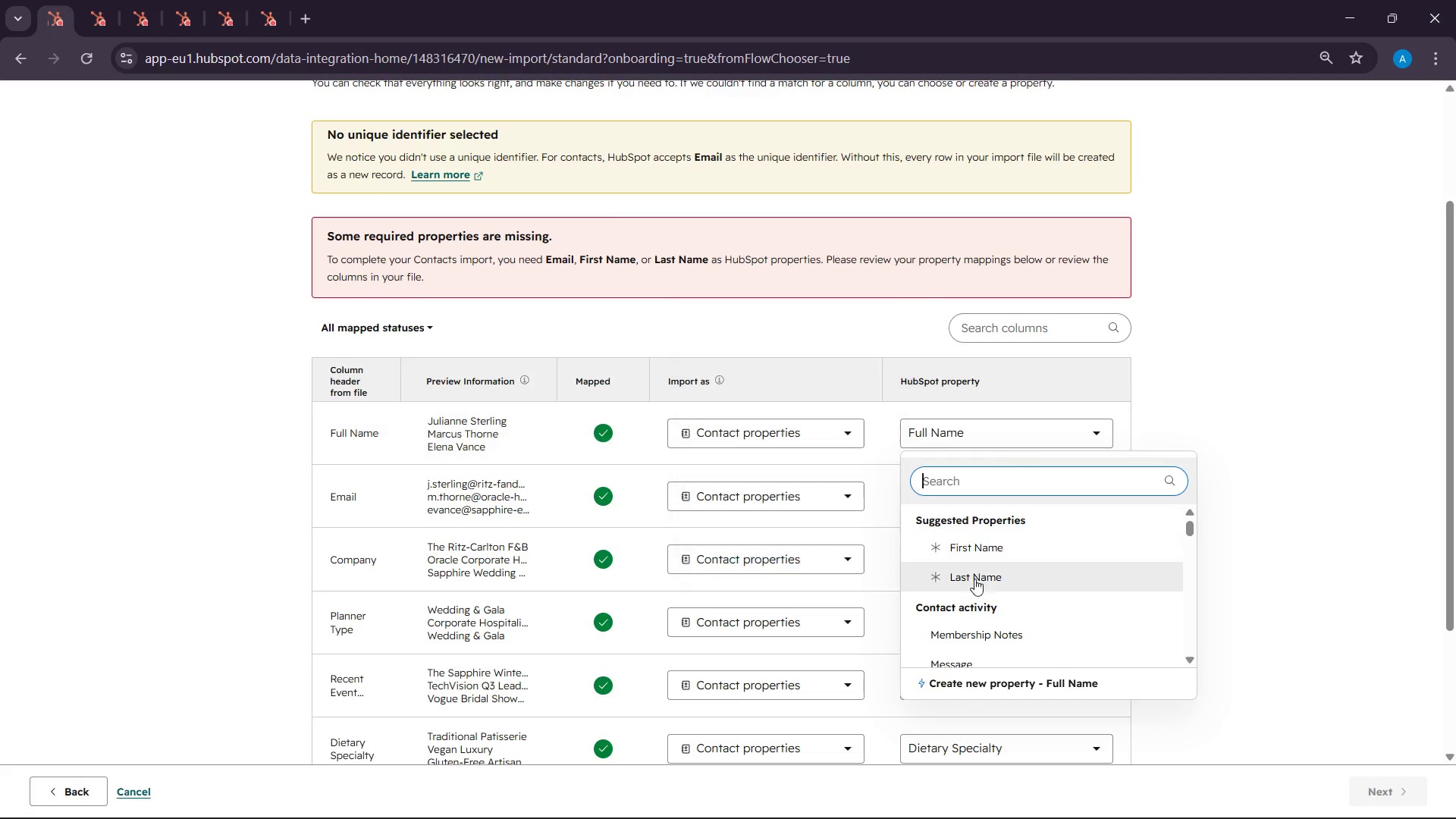 
left_click([969, 548])
 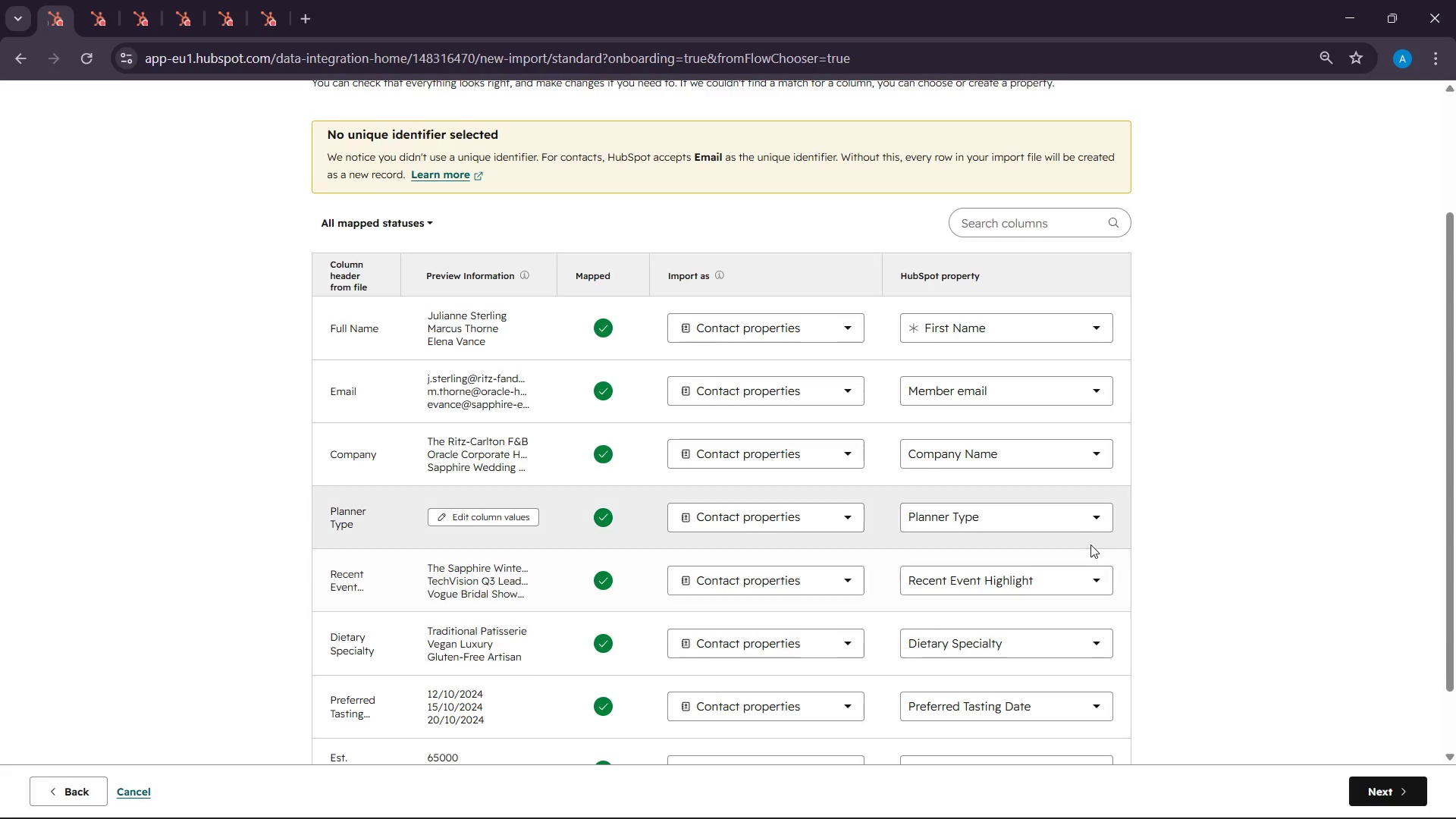 
scroll: coordinate [864, 453], scroll_direction: up, amount: 4.0
 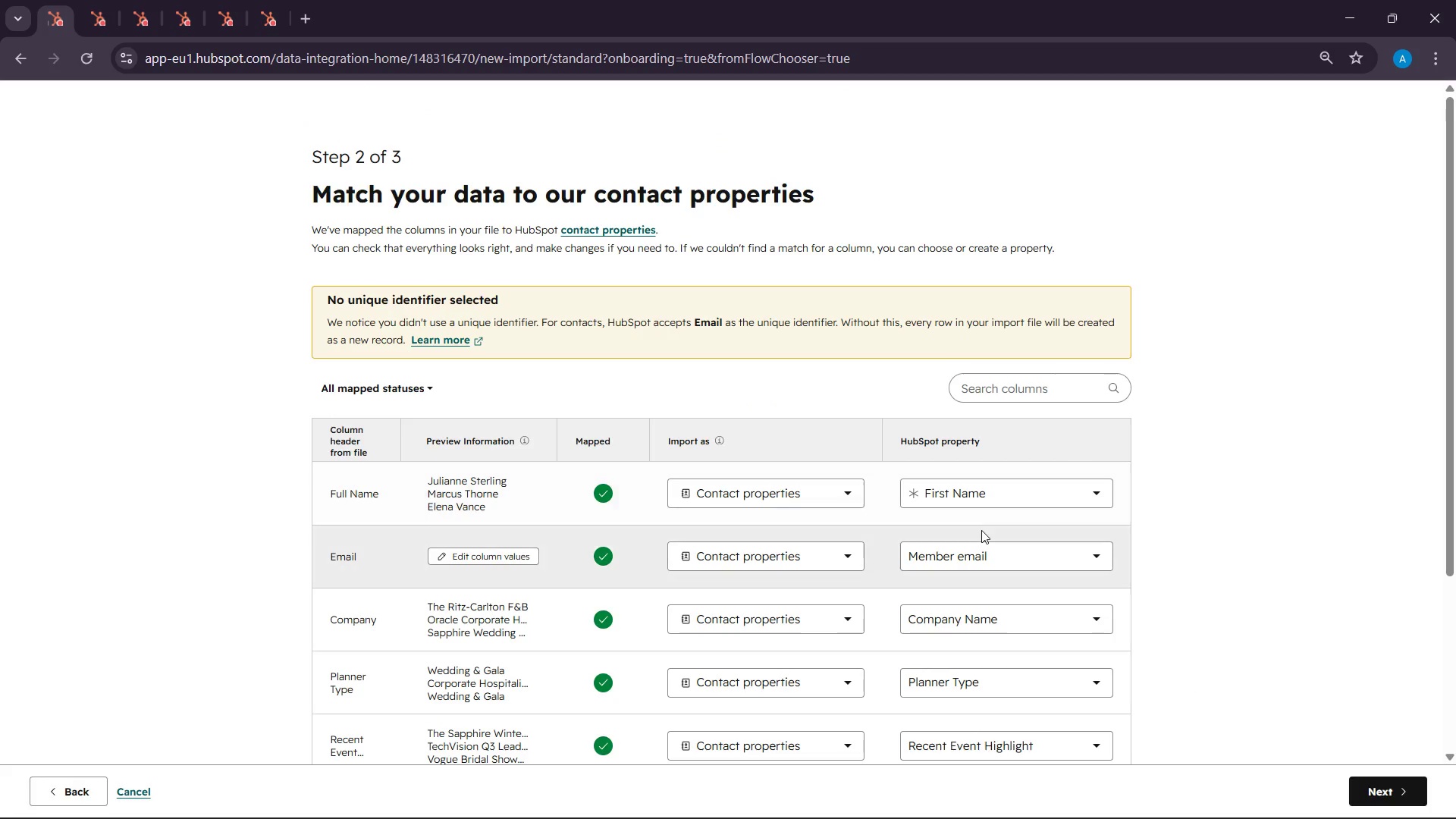 
scroll: coordinate [981, 530], scroll_direction: down, amount: 1.0
 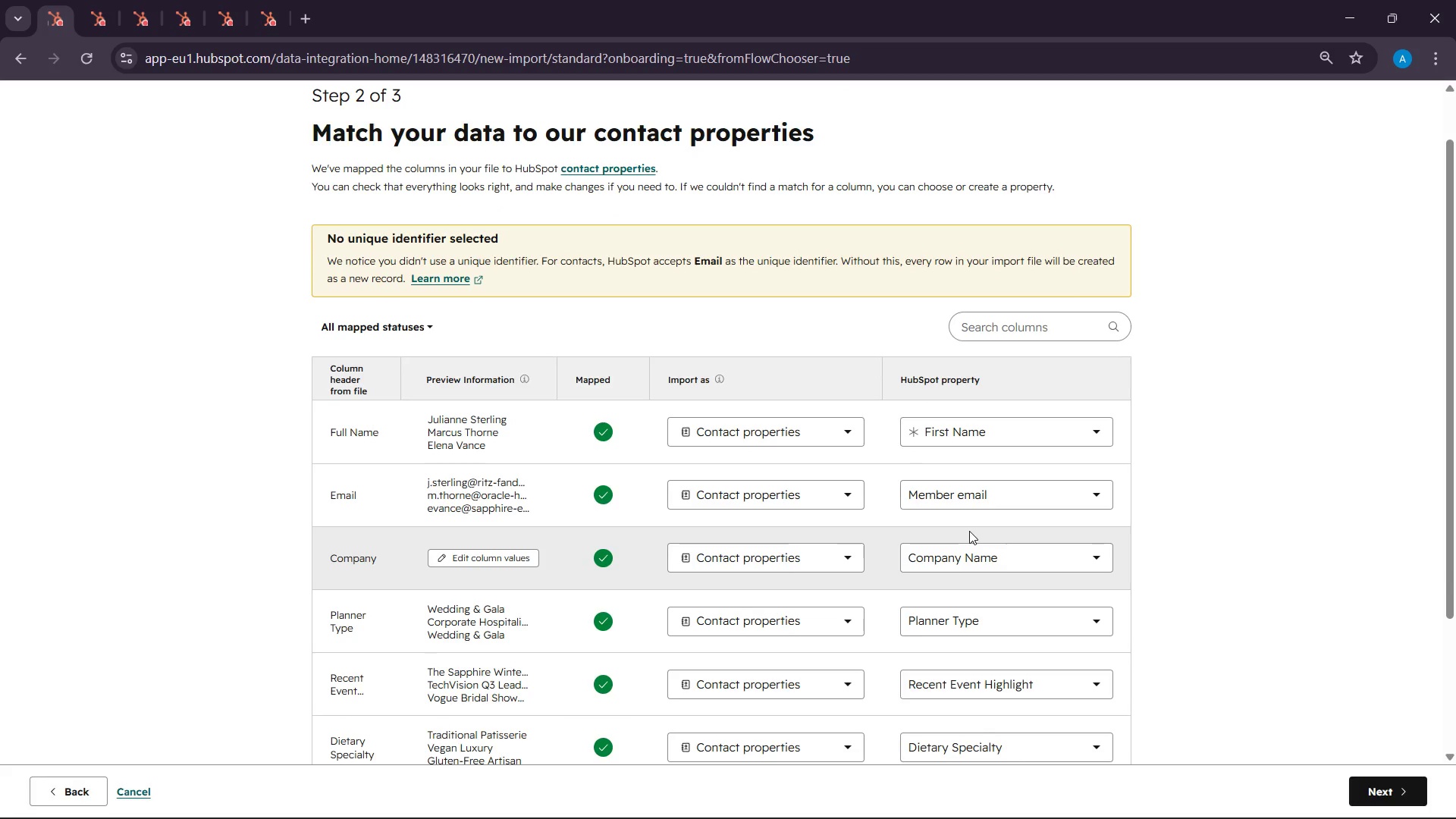 
wait(6.39)
 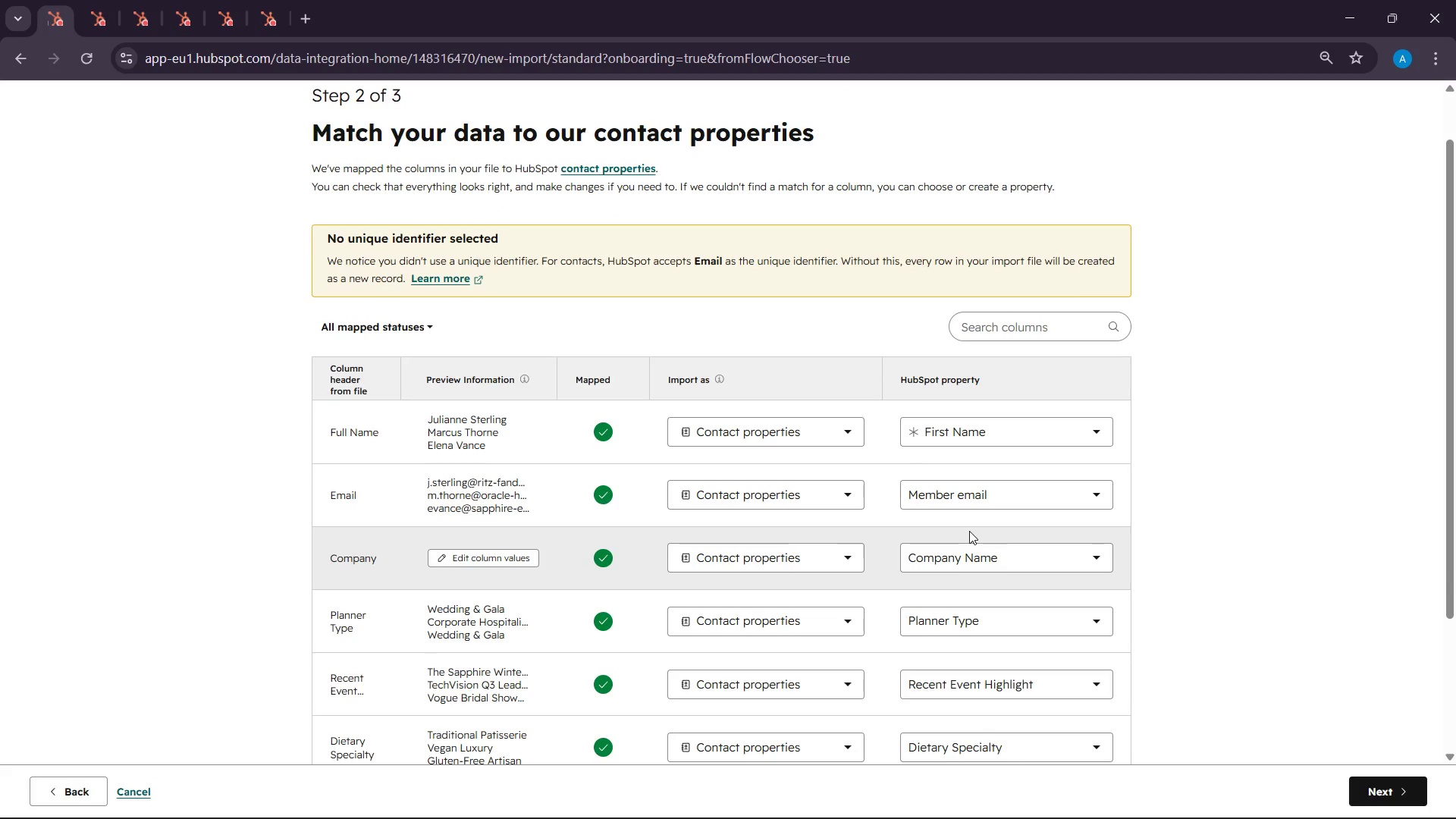 
left_click([1005, 485])
 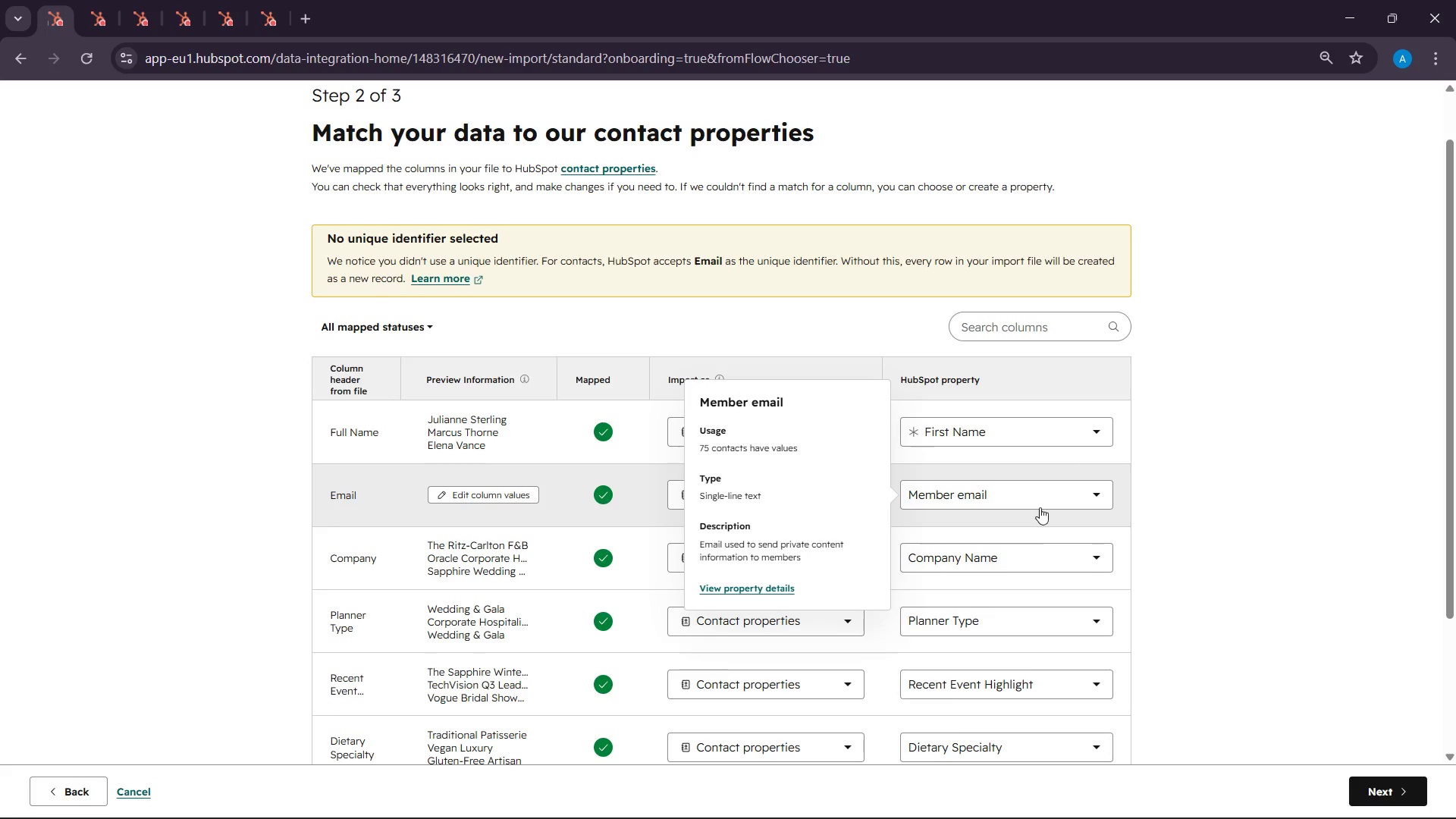 
left_click([1040, 506])
 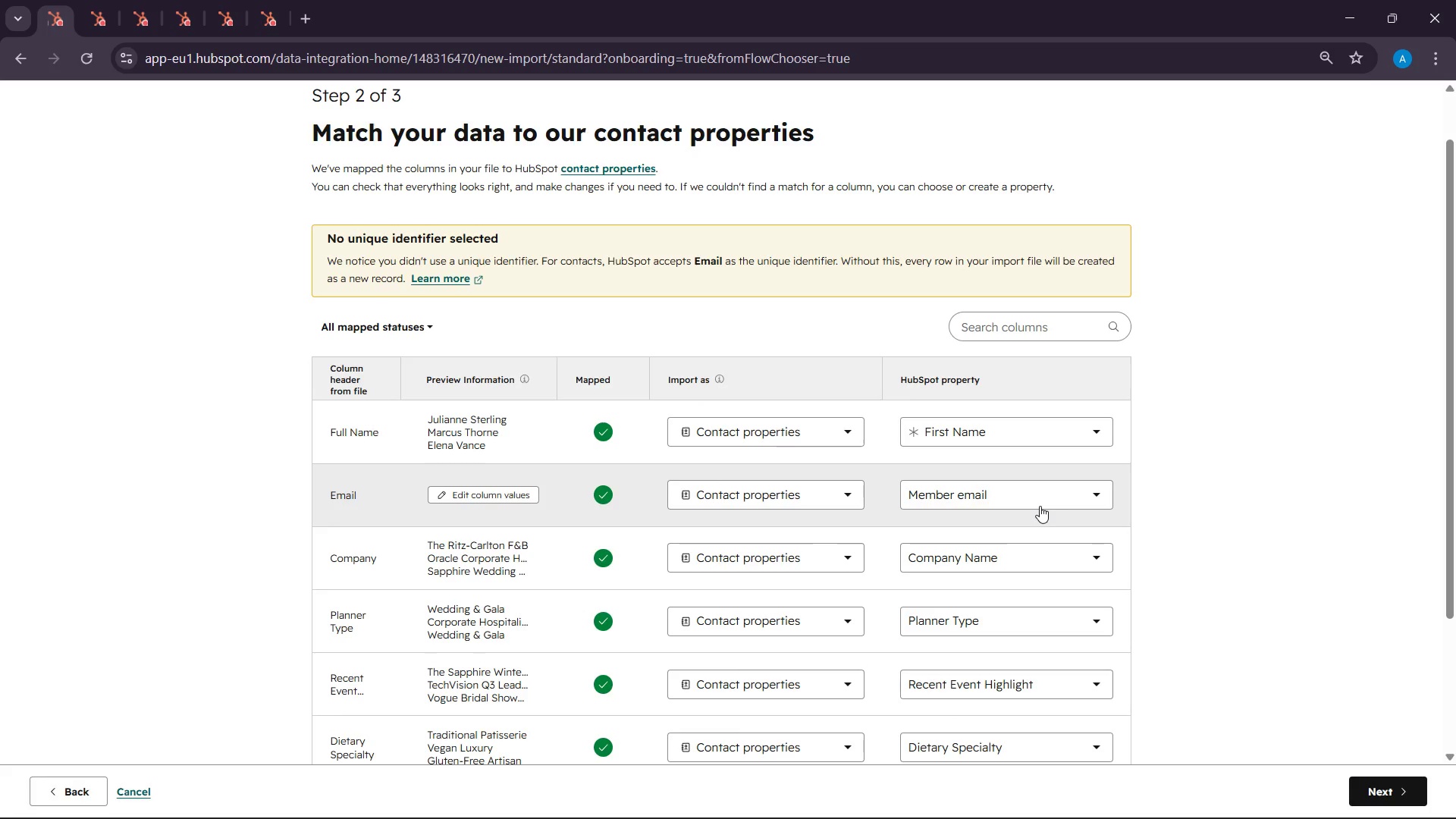 
left_click([1040, 506])
 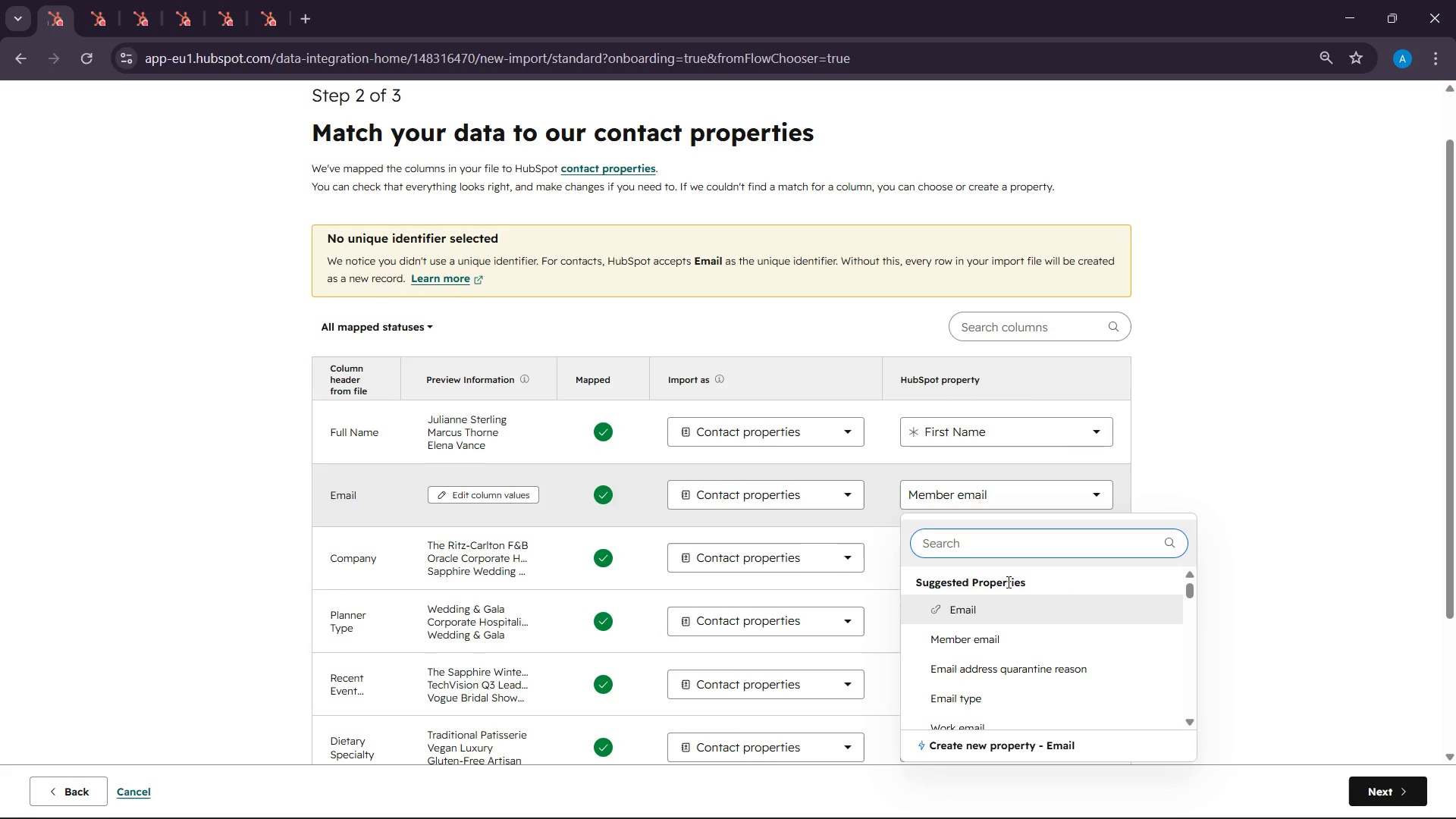 
left_click([988, 608])
 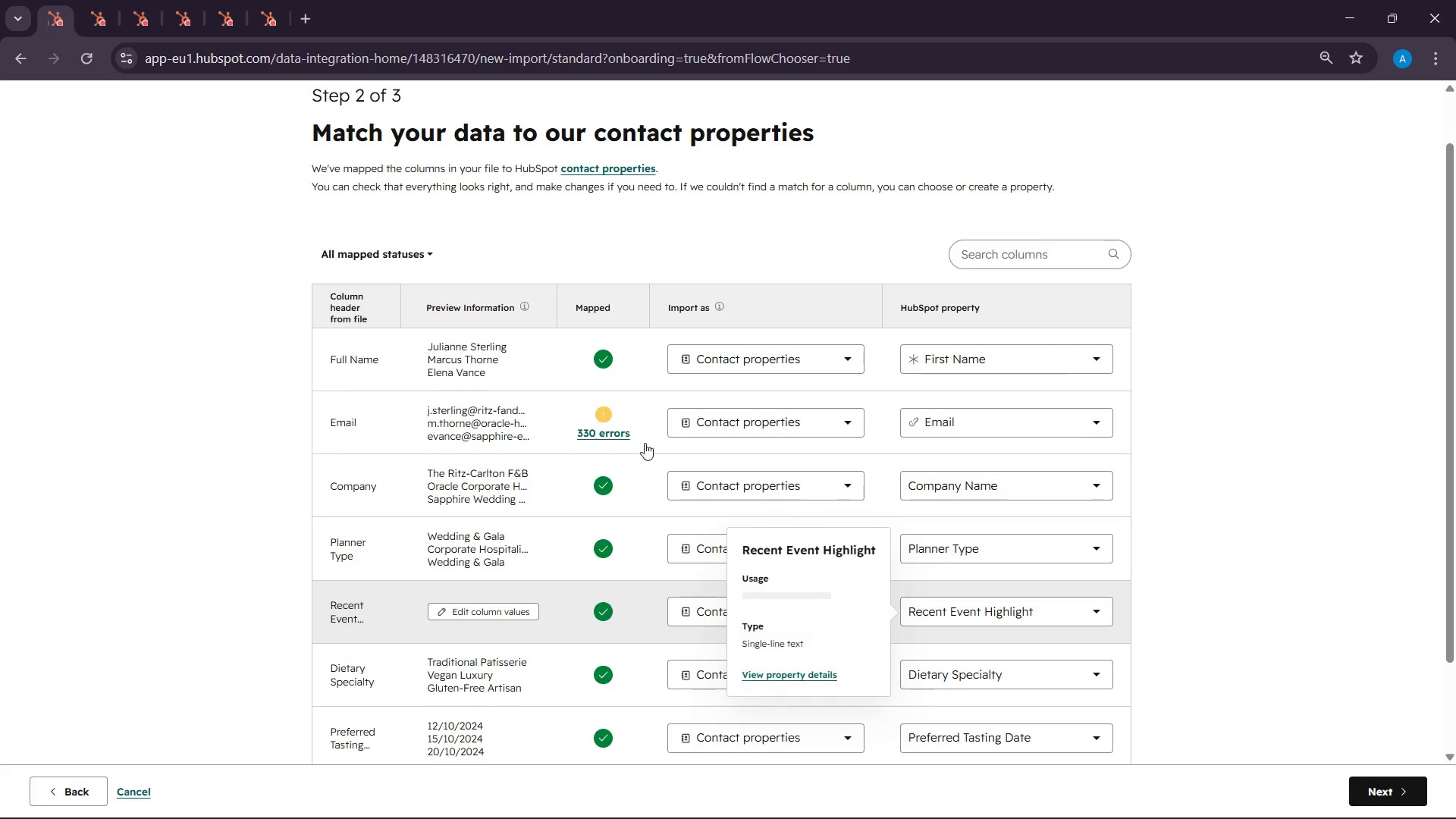 
left_click([595, 433])
 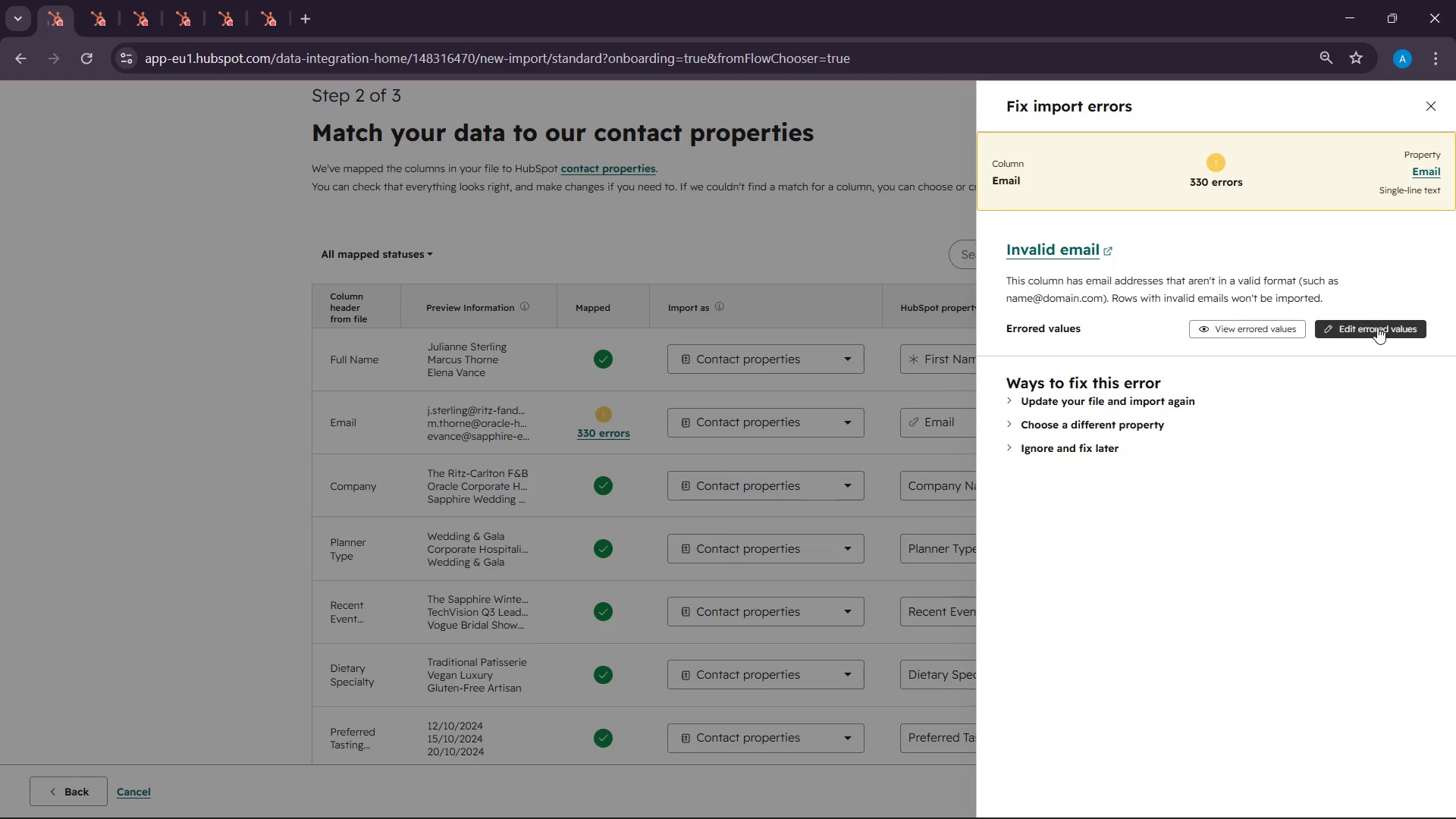 
left_click([1377, 327])
 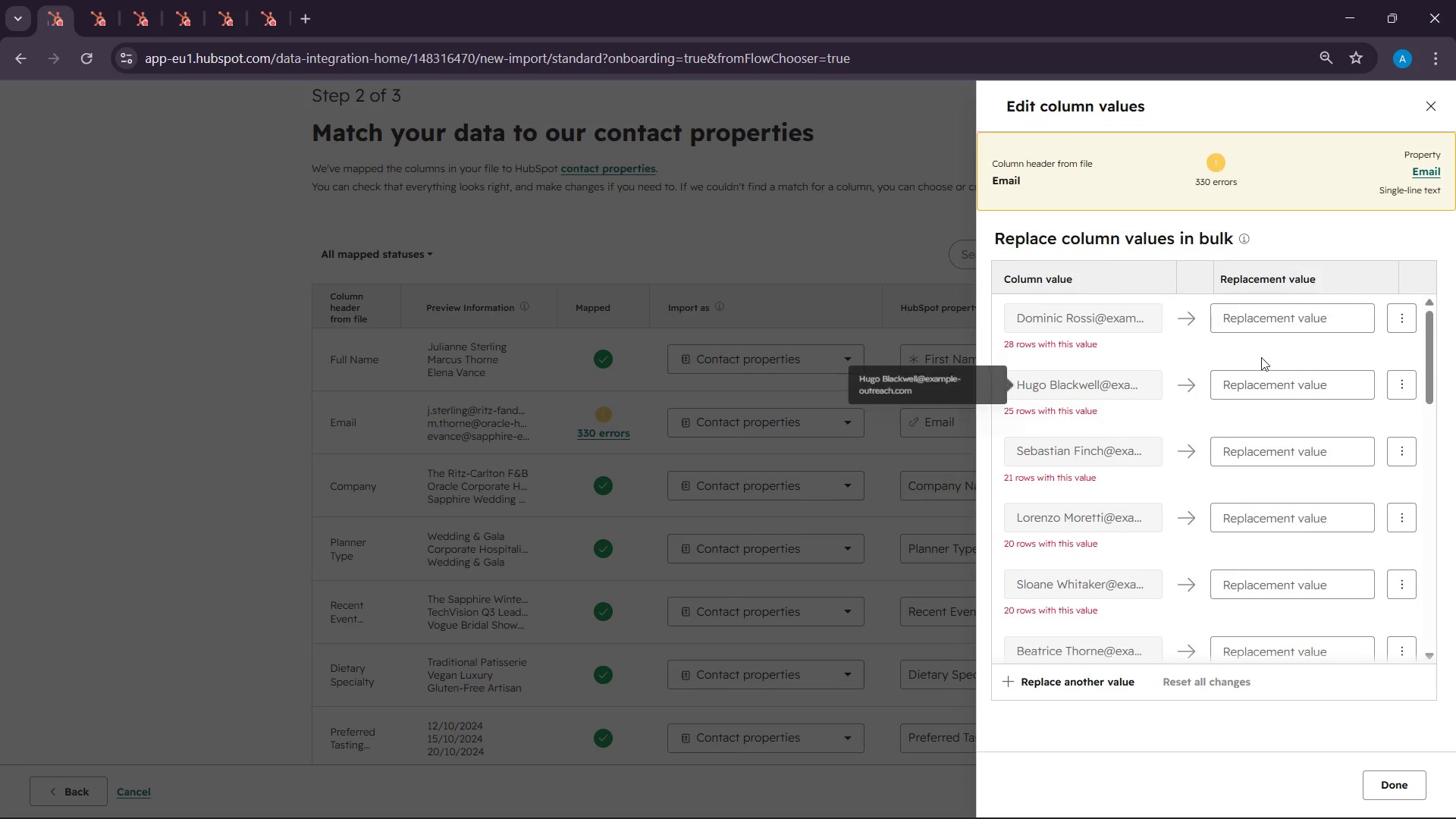 
left_click([1313, 325])
 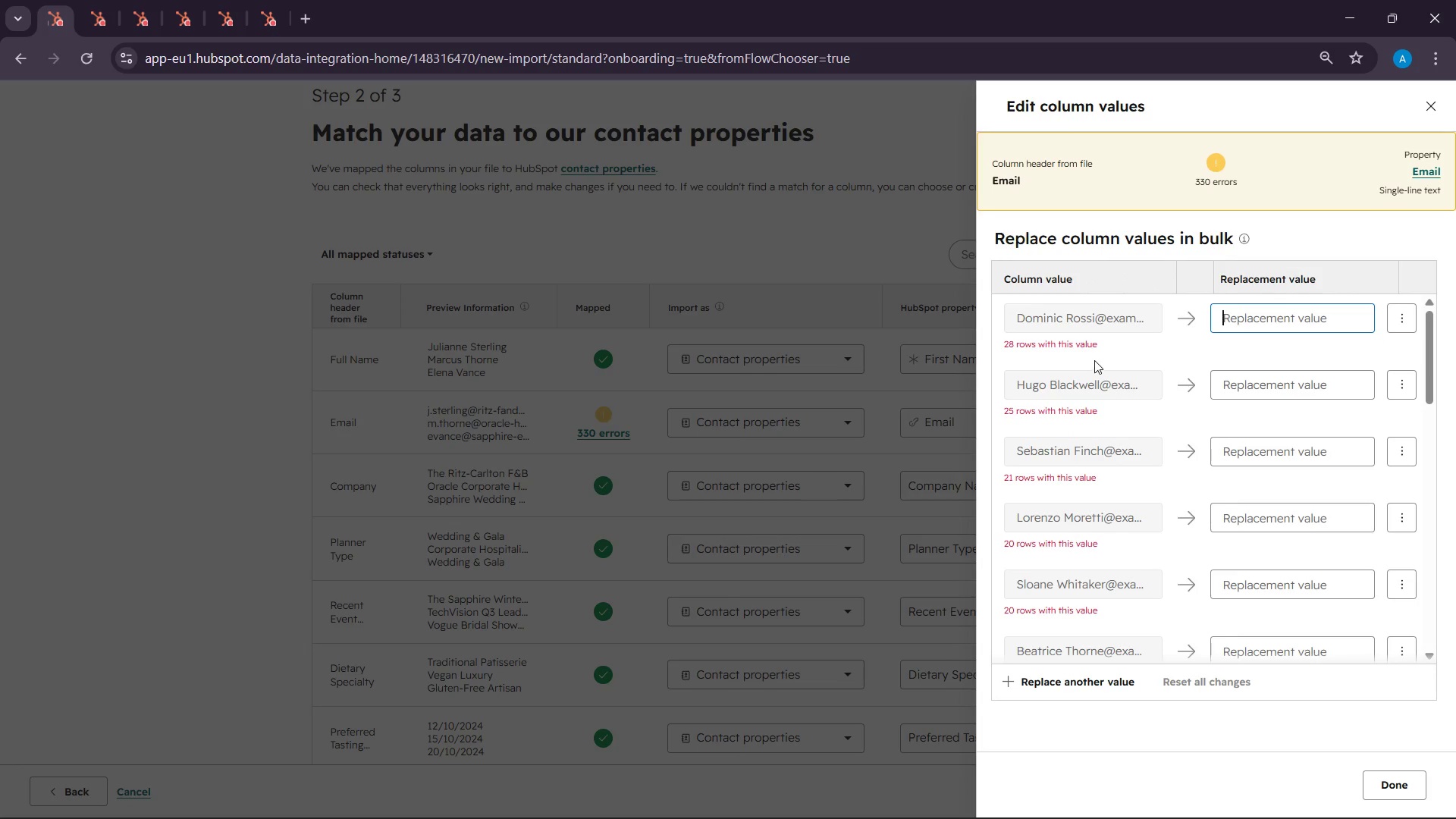 
scroll: coordinate [1094, 353], scroll_direction: none, amount: 0.0
 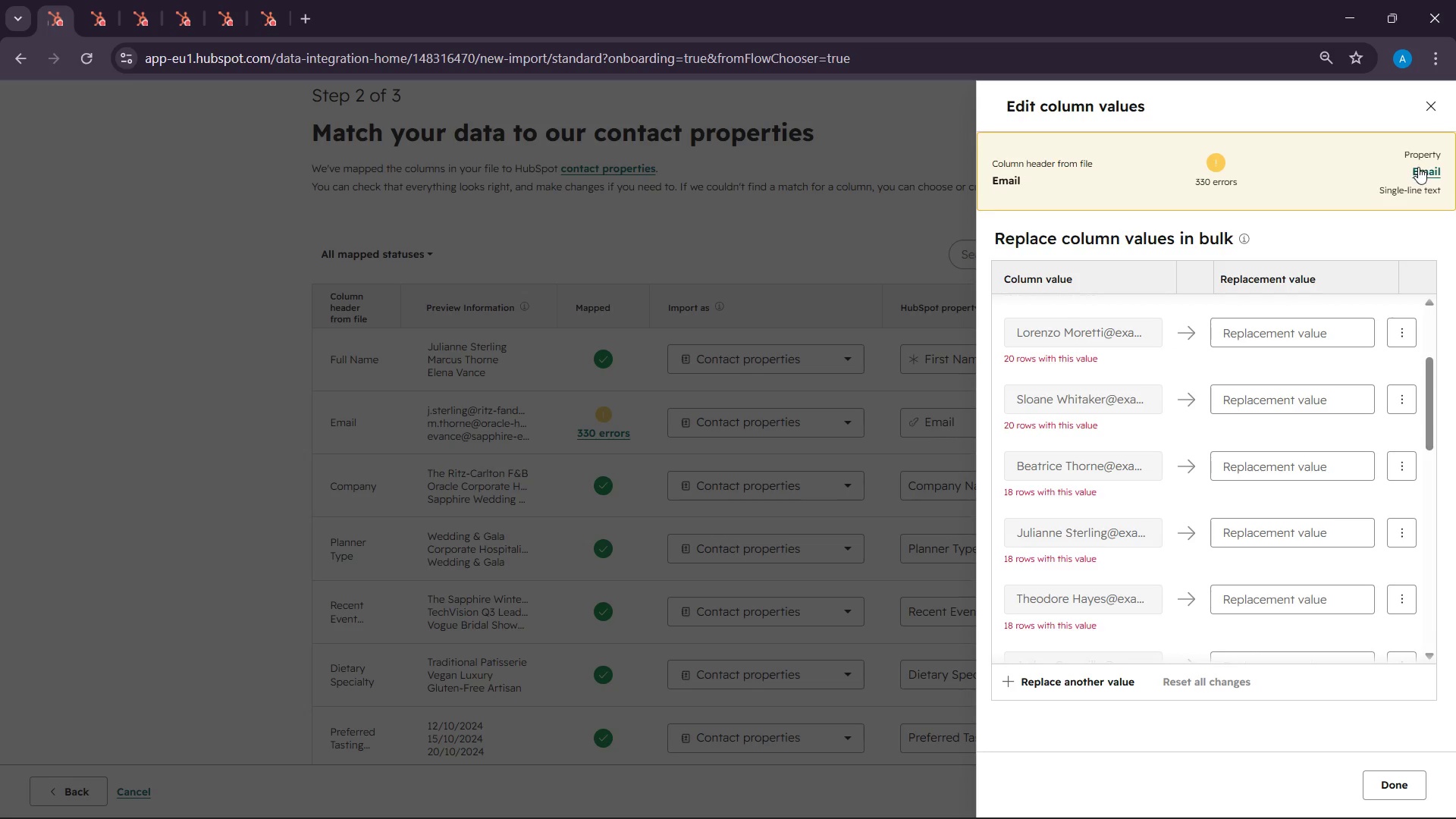 
left_click([1427, 104])
 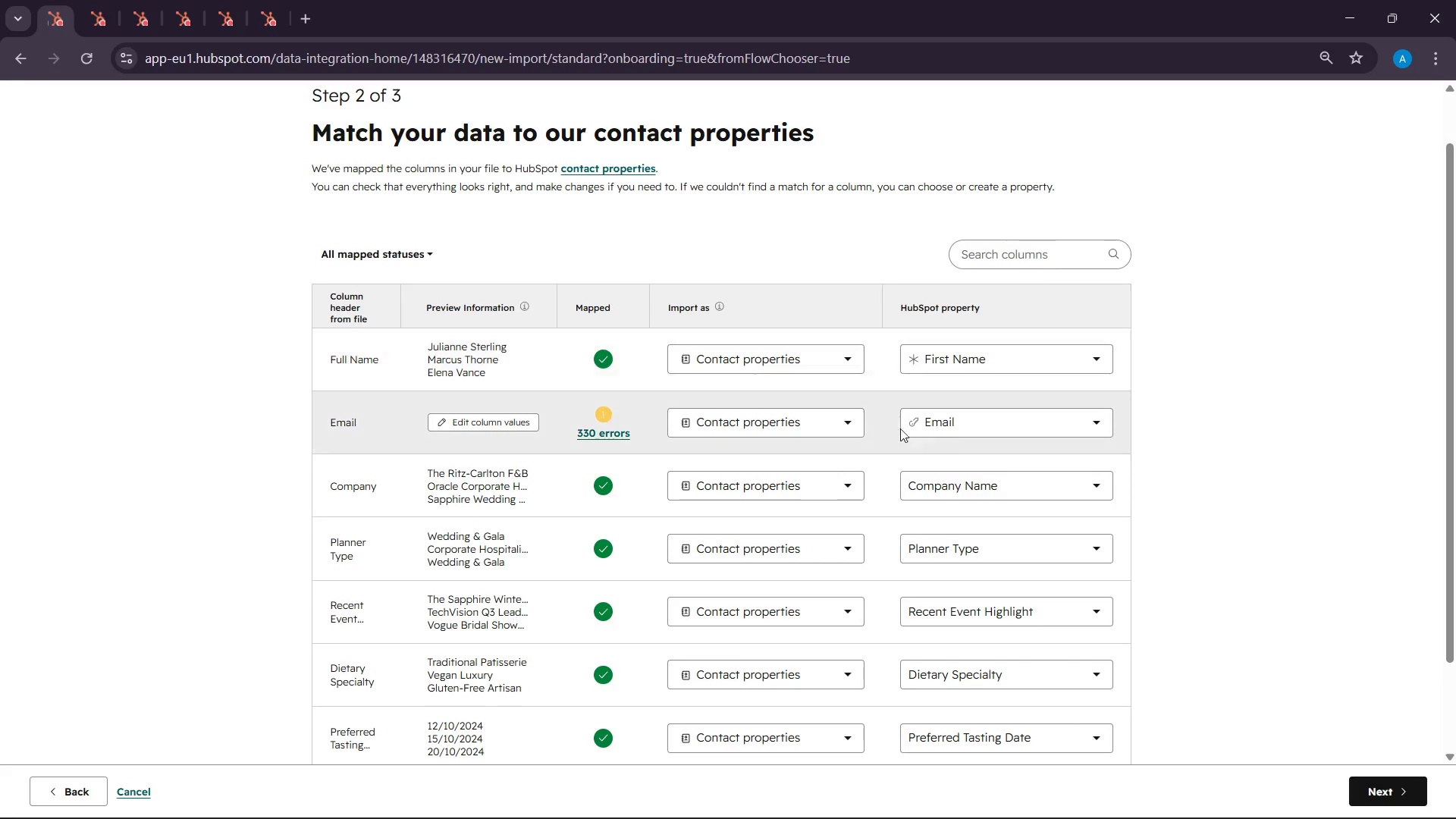 
left_click([989, 431])
 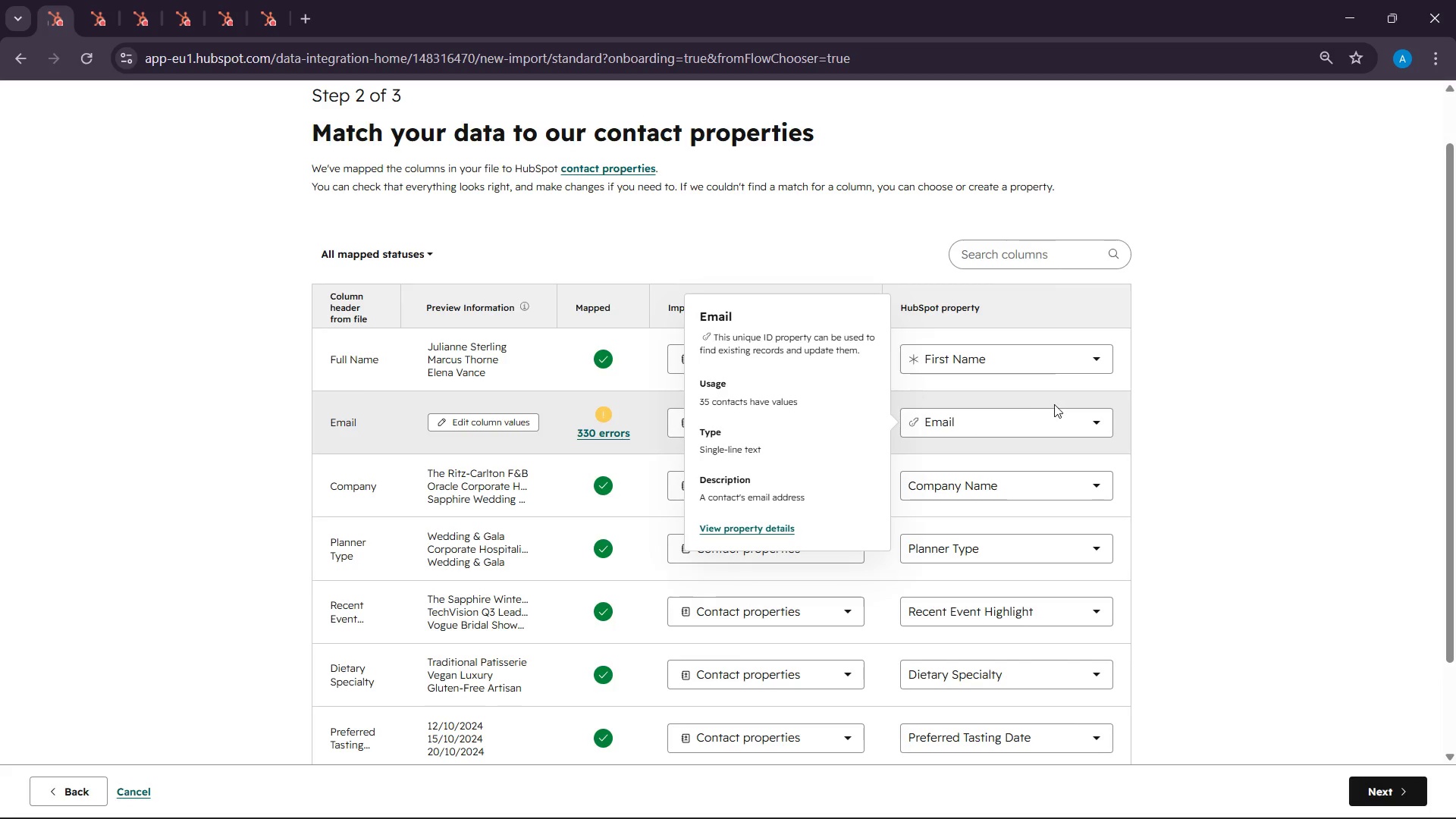 
left_click([1056, 417])
 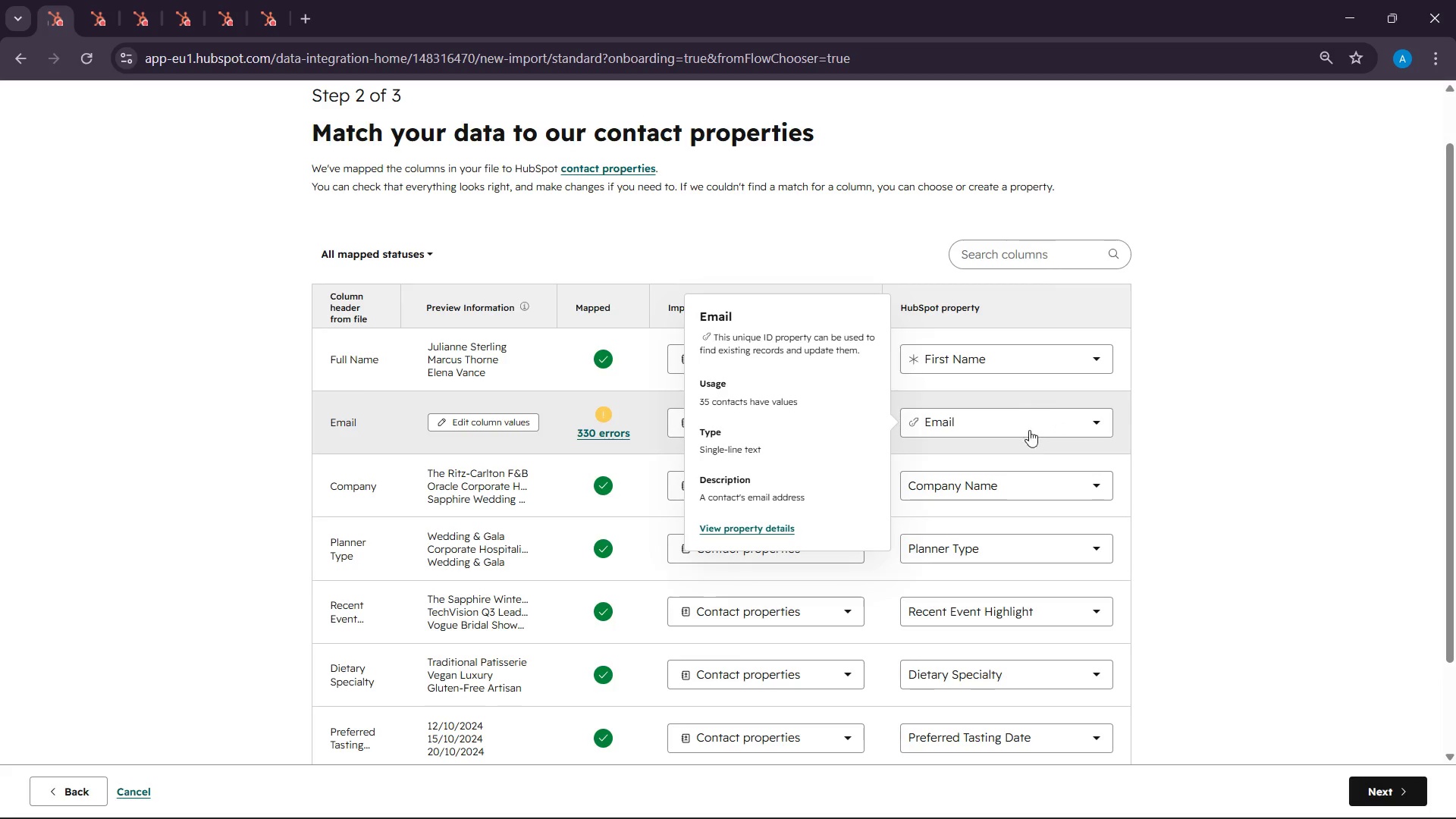 
left_click([1050, 398])
 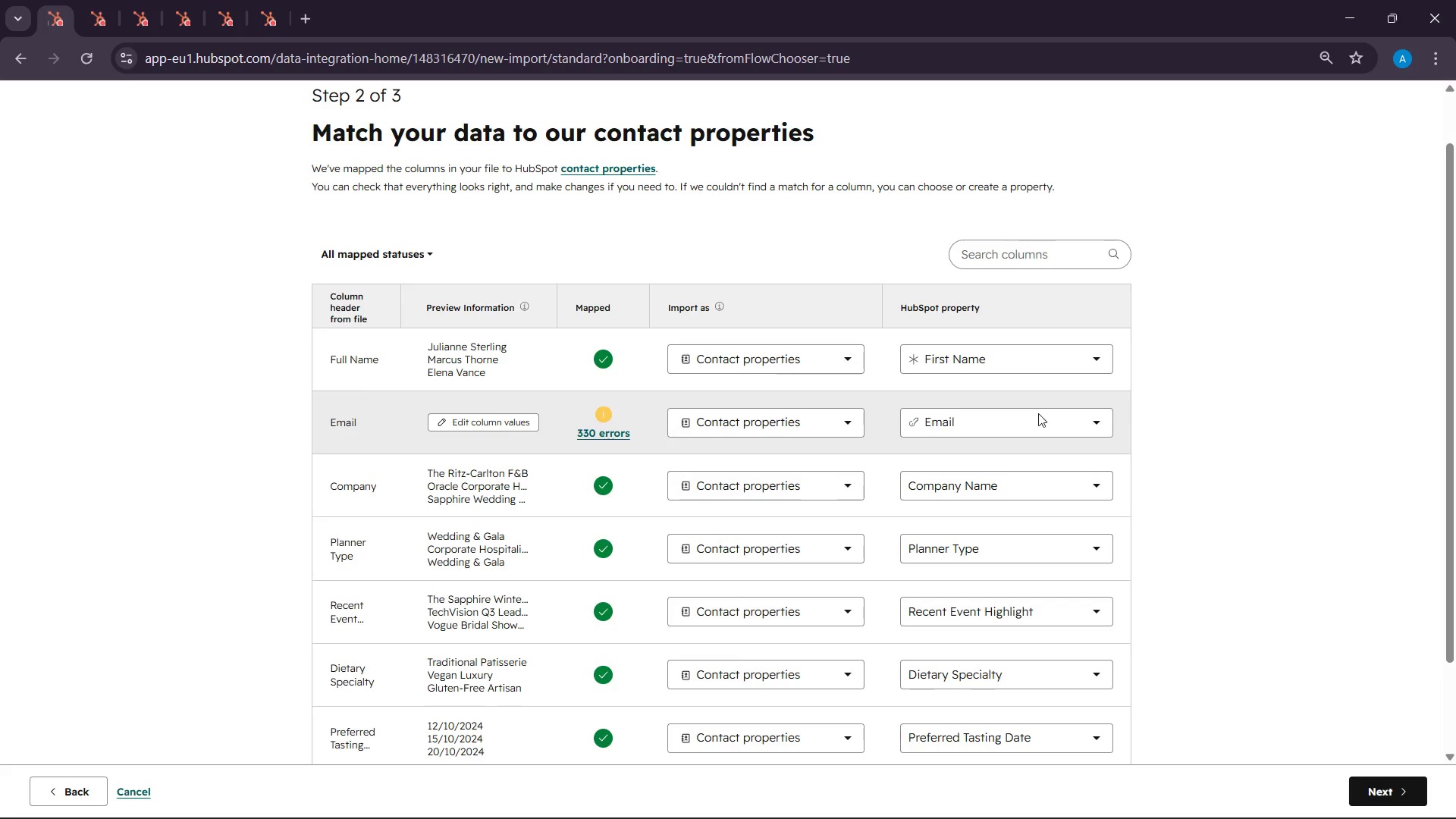 
left_click([1038, 413])
 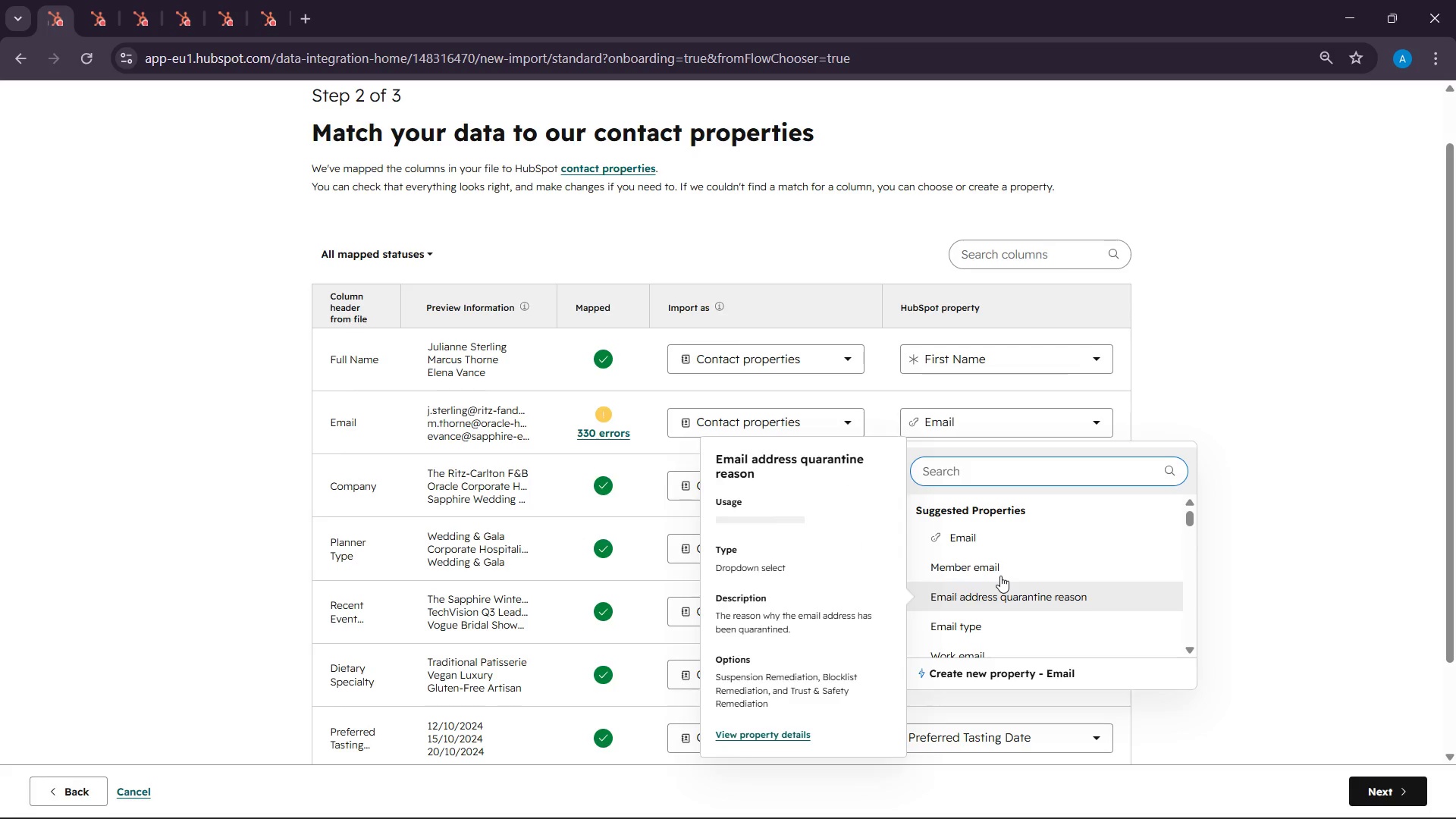 
left_click([1000, 576])
 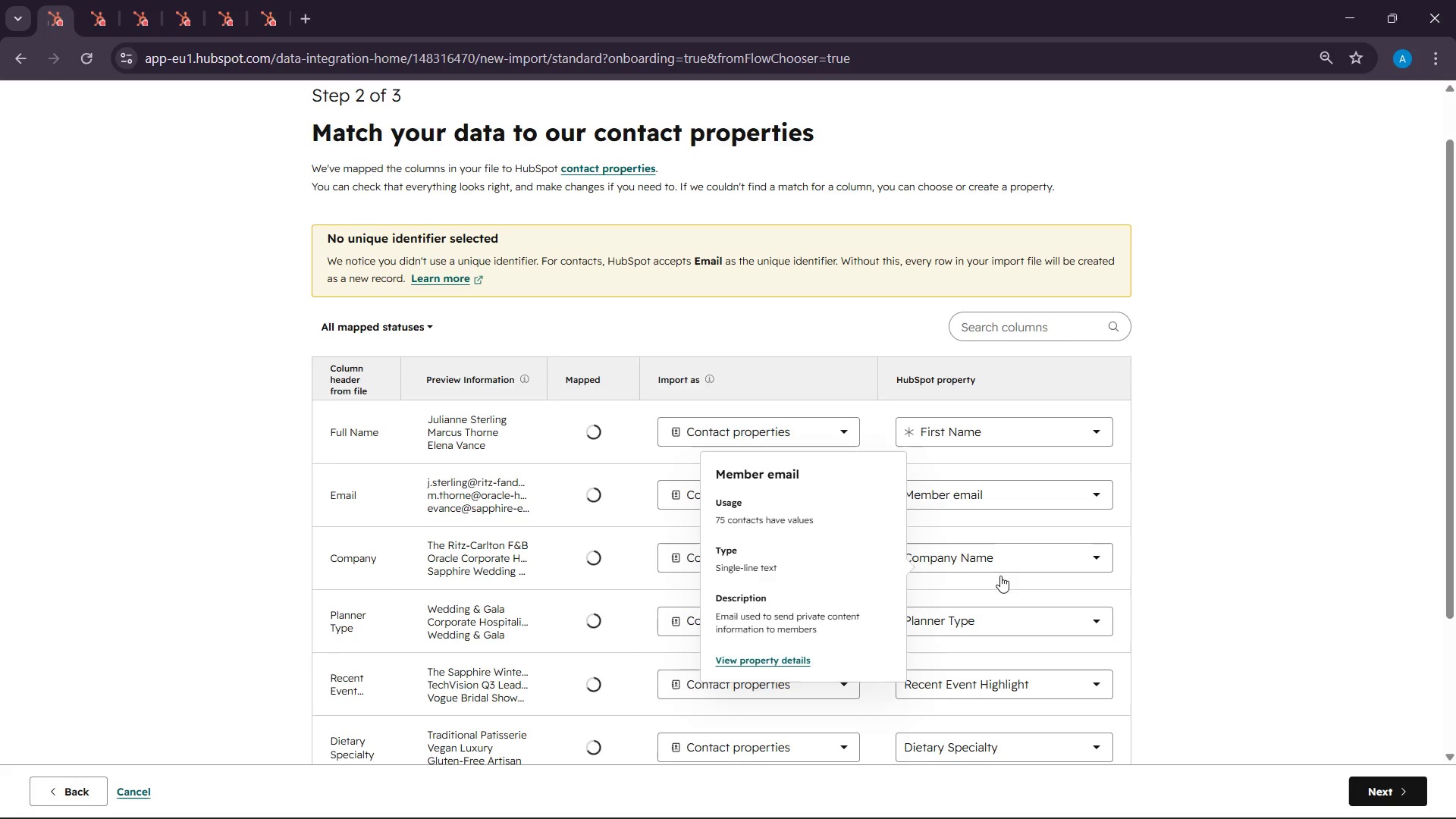 
scroll: coordinate [1230, 566], scroll_direction: down, amount: 8.0
 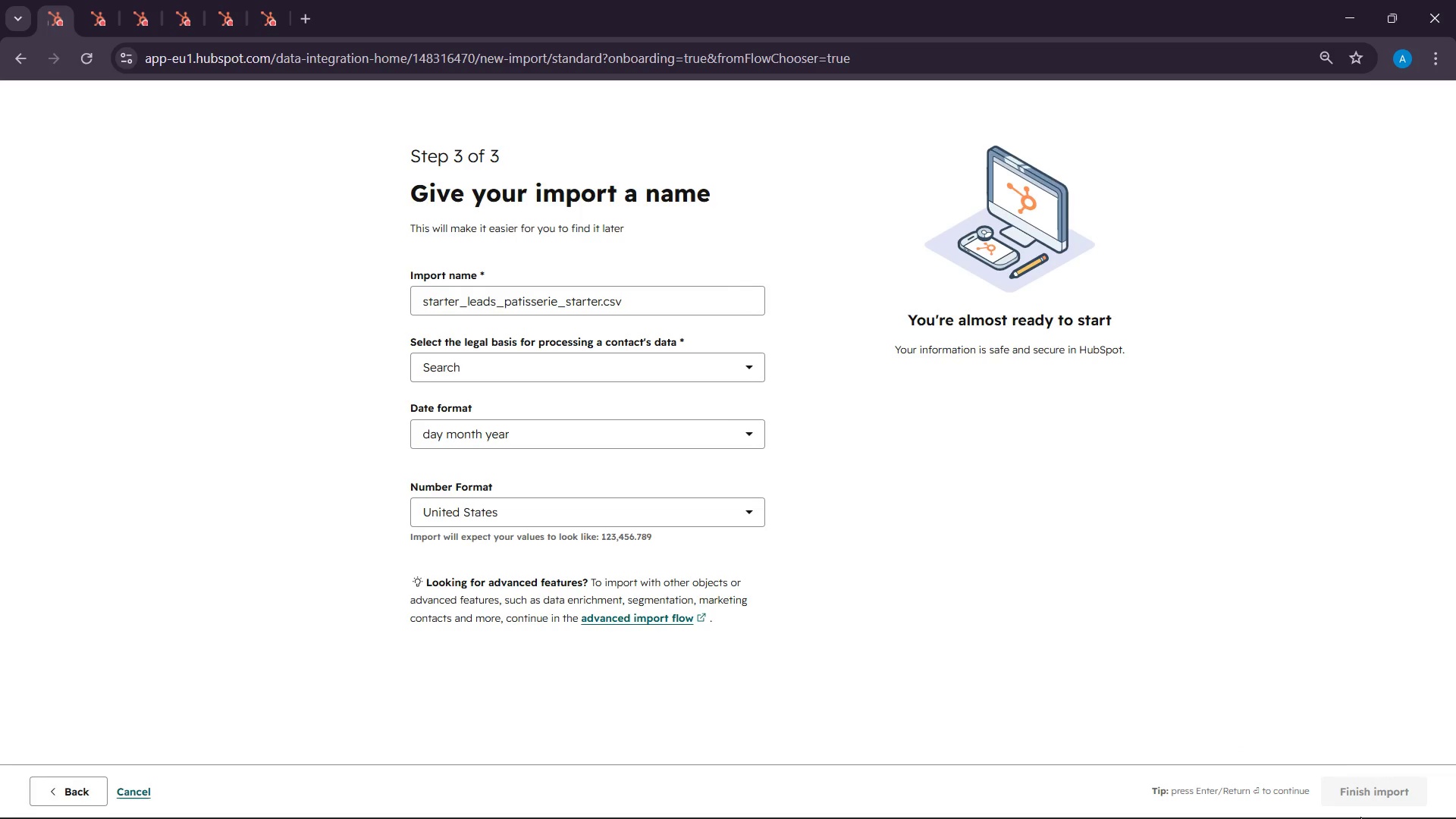 
wait(17.2)
 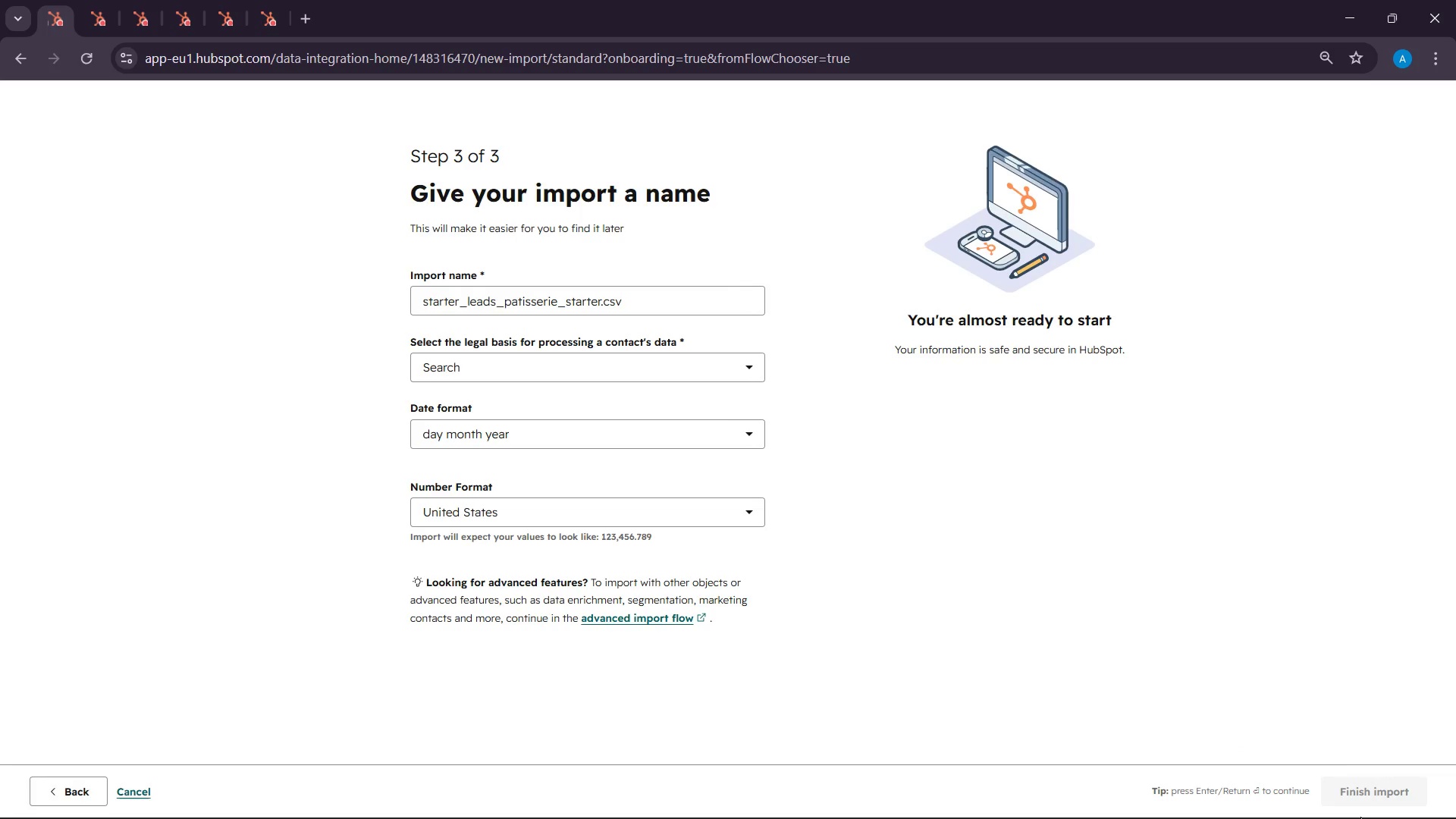 
left_click([569, 372])
 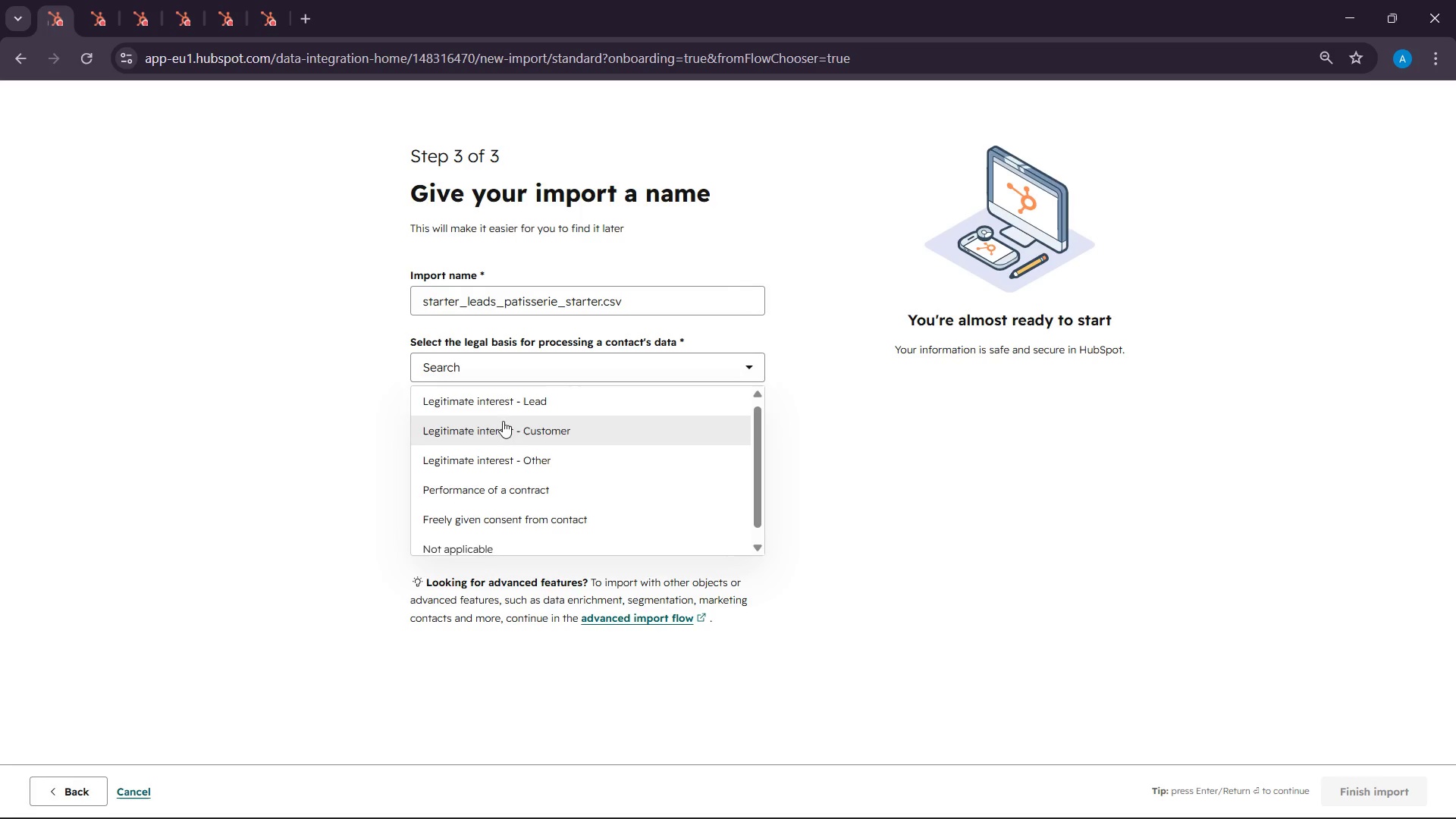 
left_click([507, 408])
 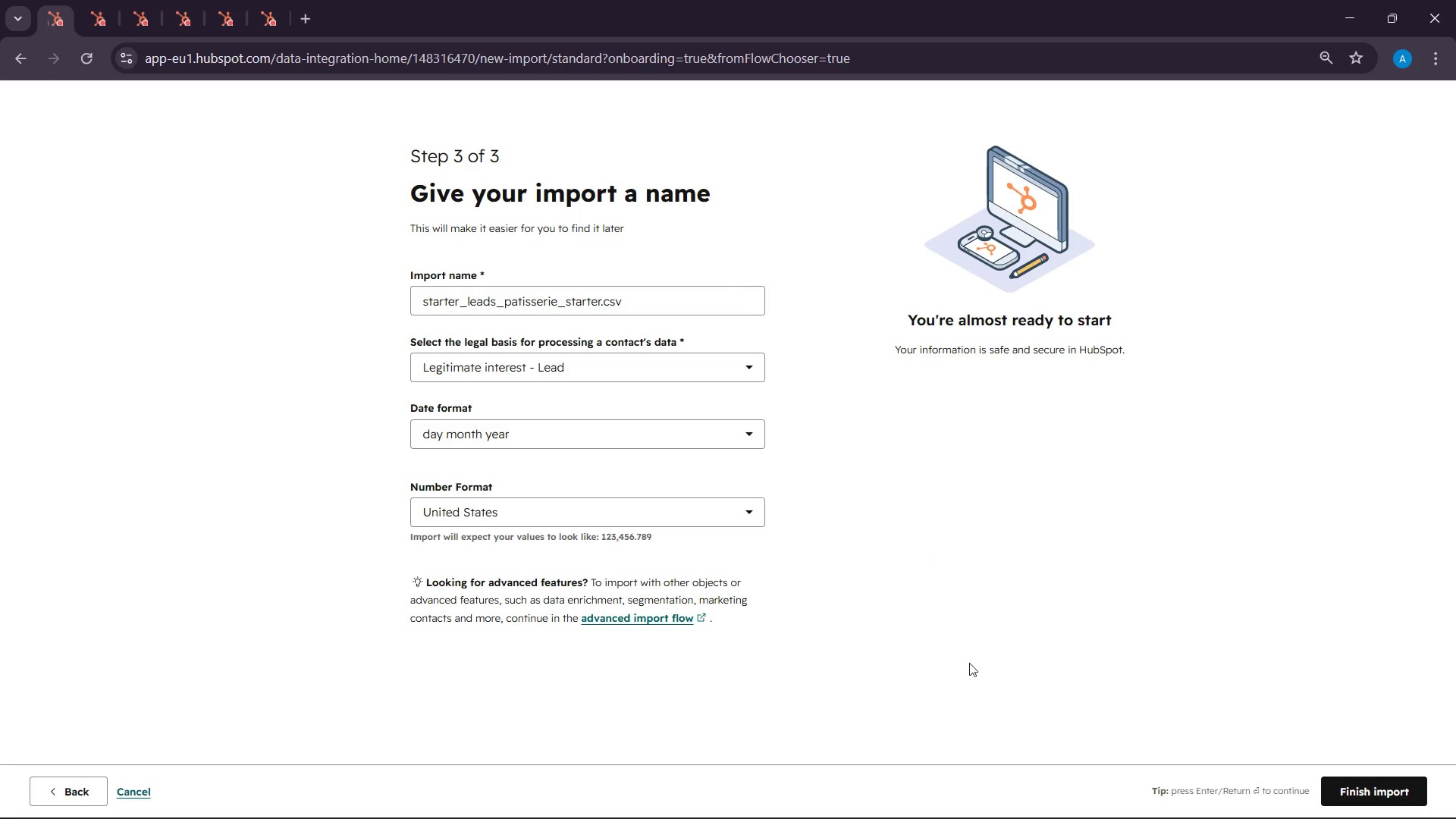 
wait(11.03)
 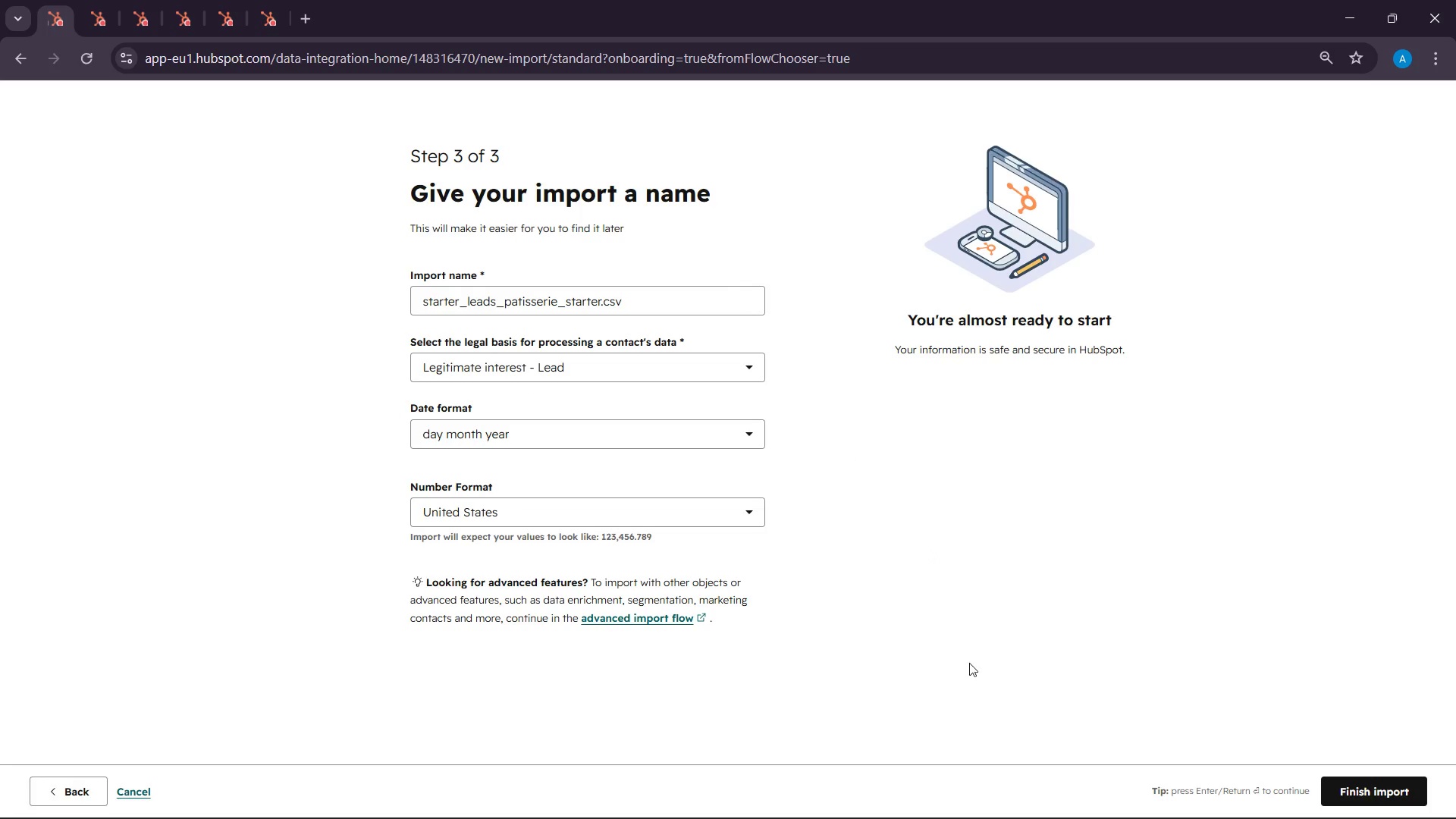 
left_click([1356, 787])
 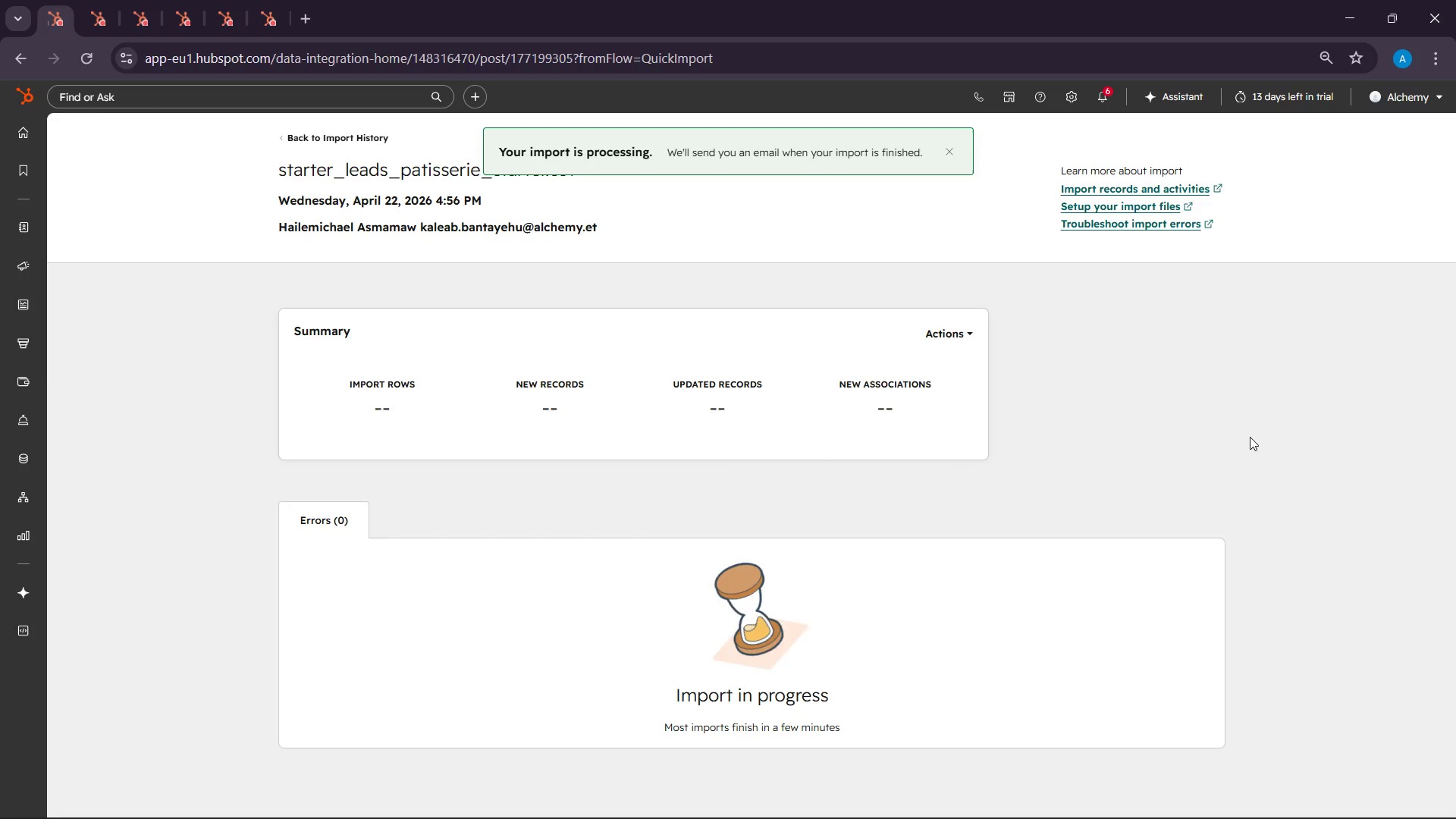 
wait(5.17)
 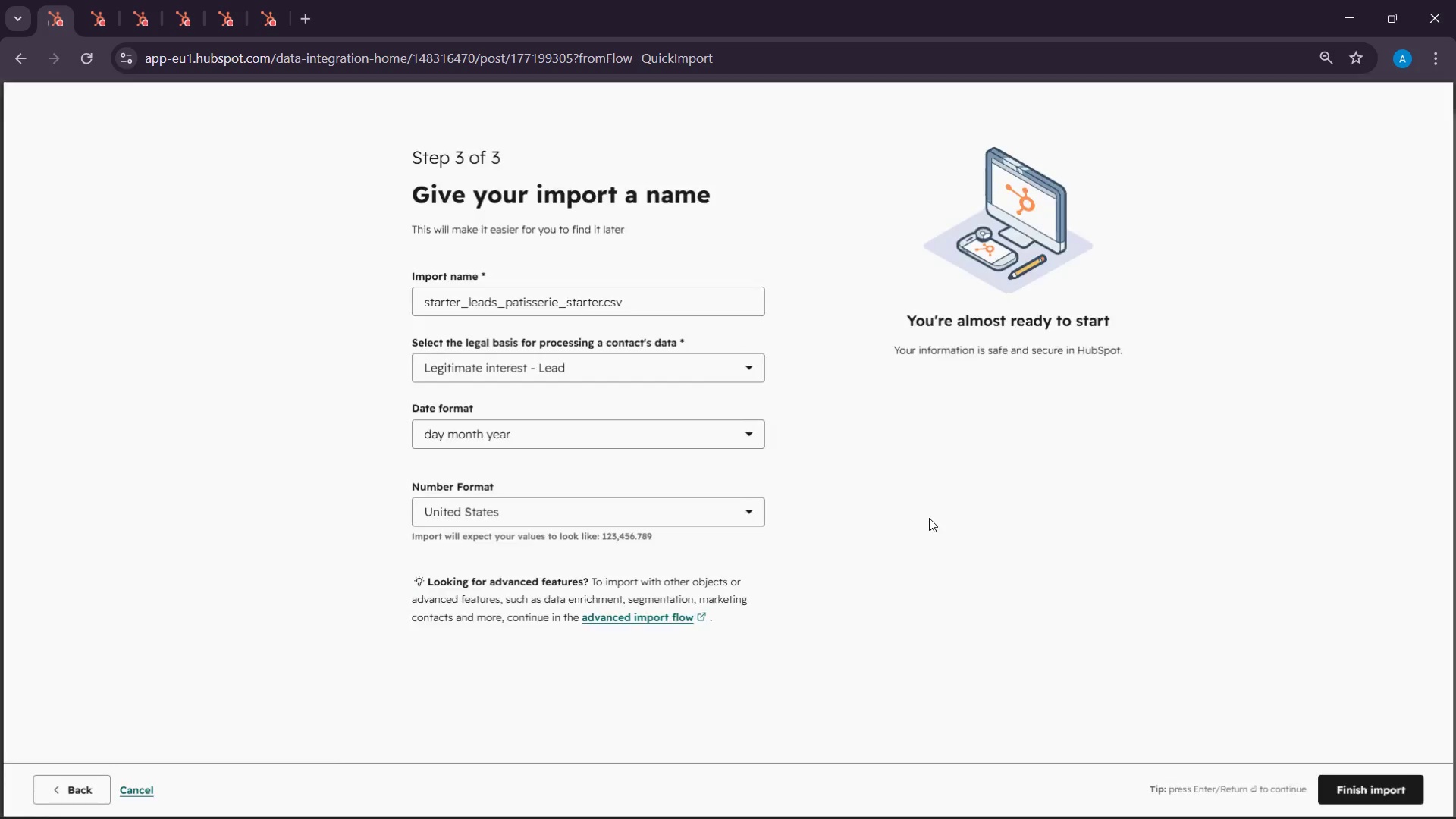 
scroll: coordinate [892, 598], scroll_direction: up, amount: 3.0
 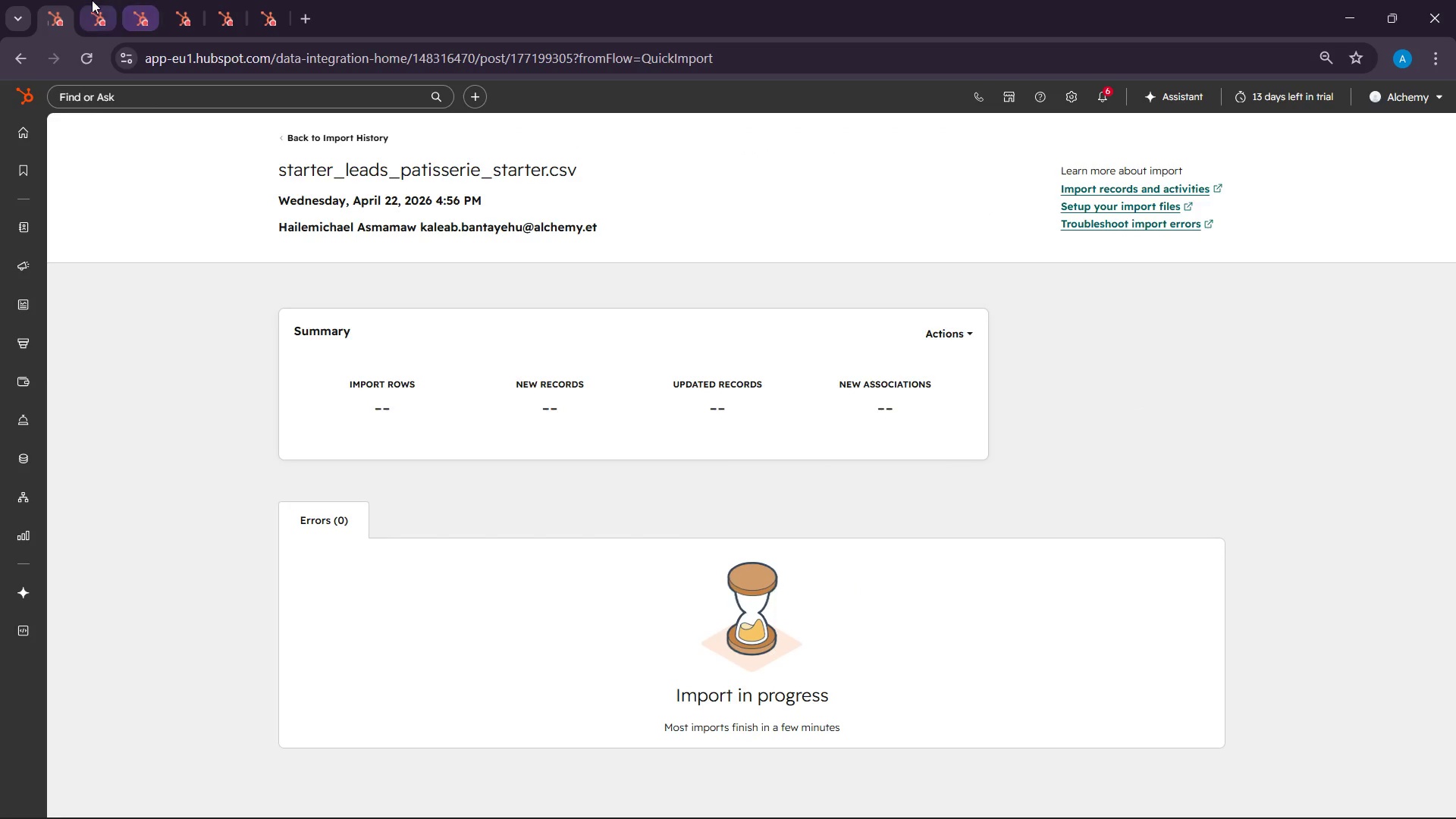 
left_click([92, 0])
 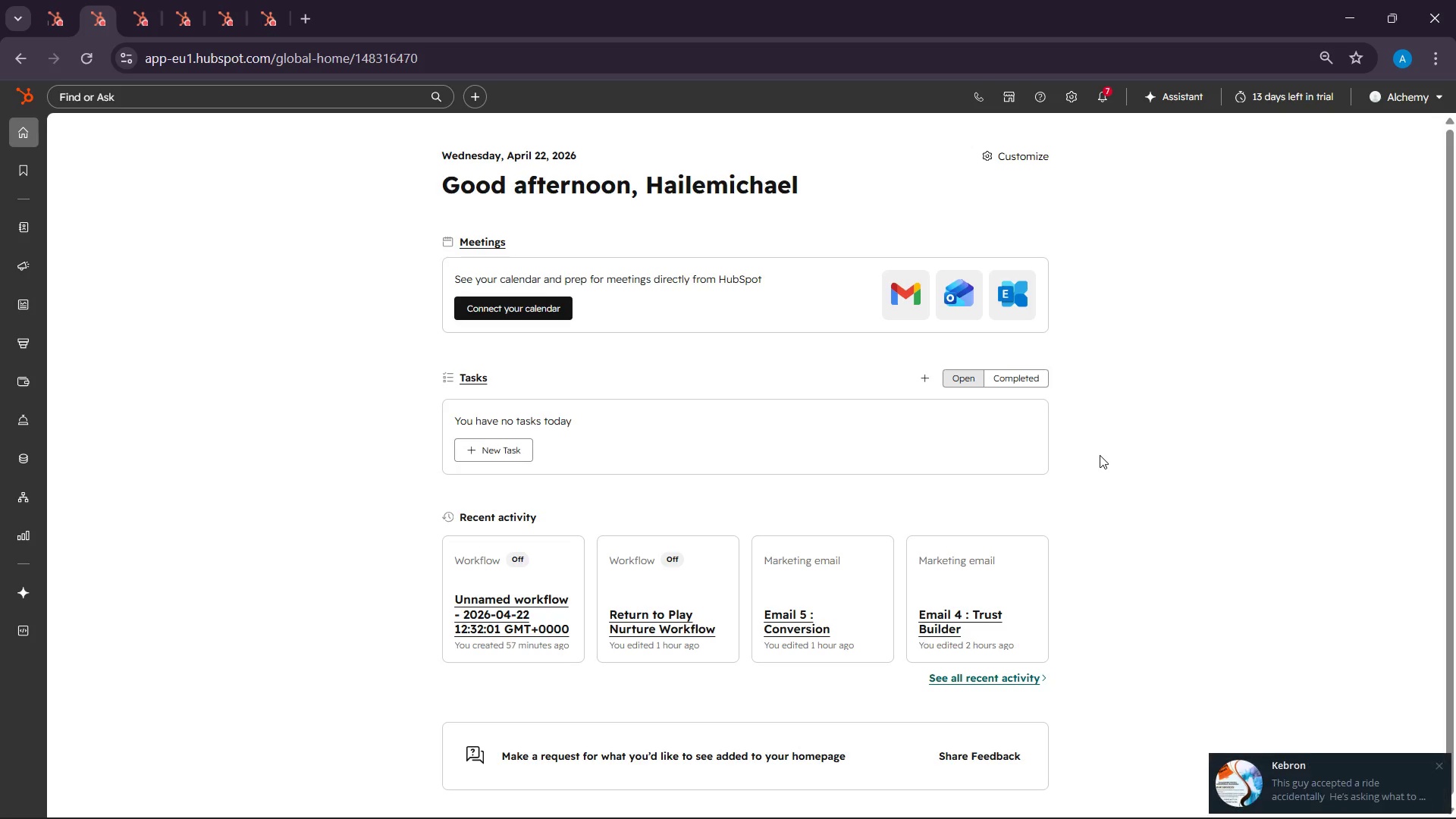 
wait(57.12)
 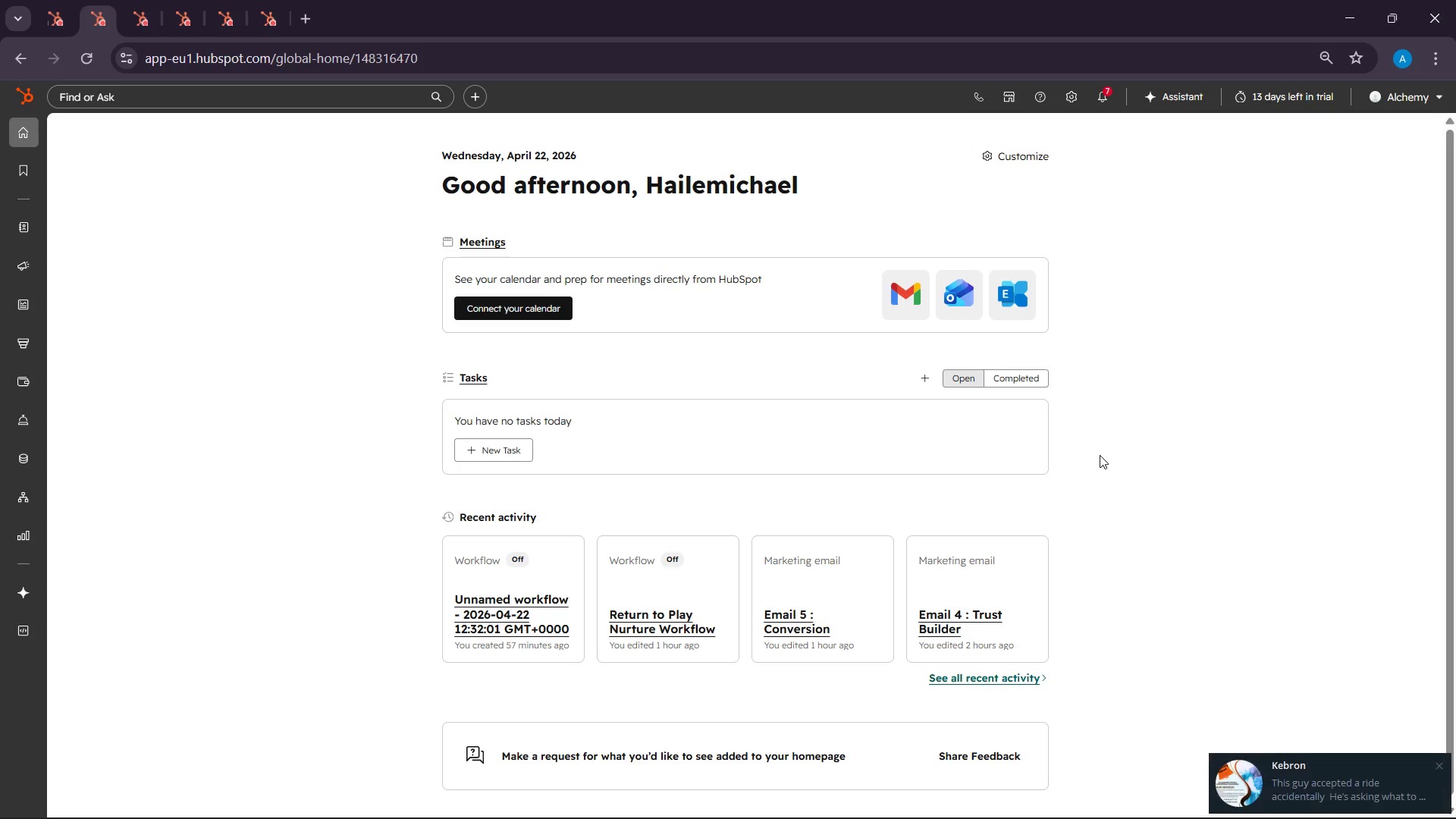 
left_click([1442, 766])
 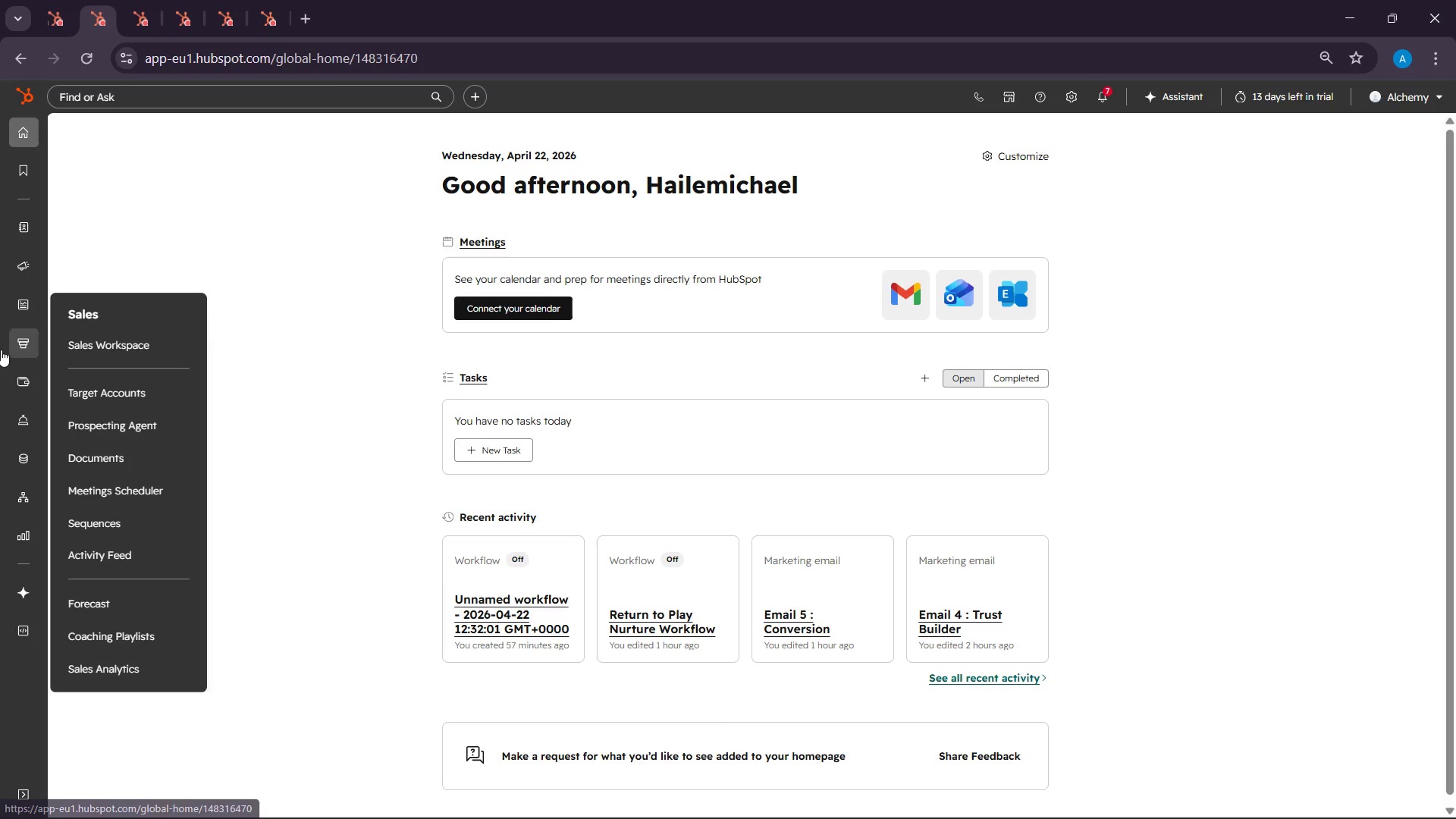 
wait(101.66)
 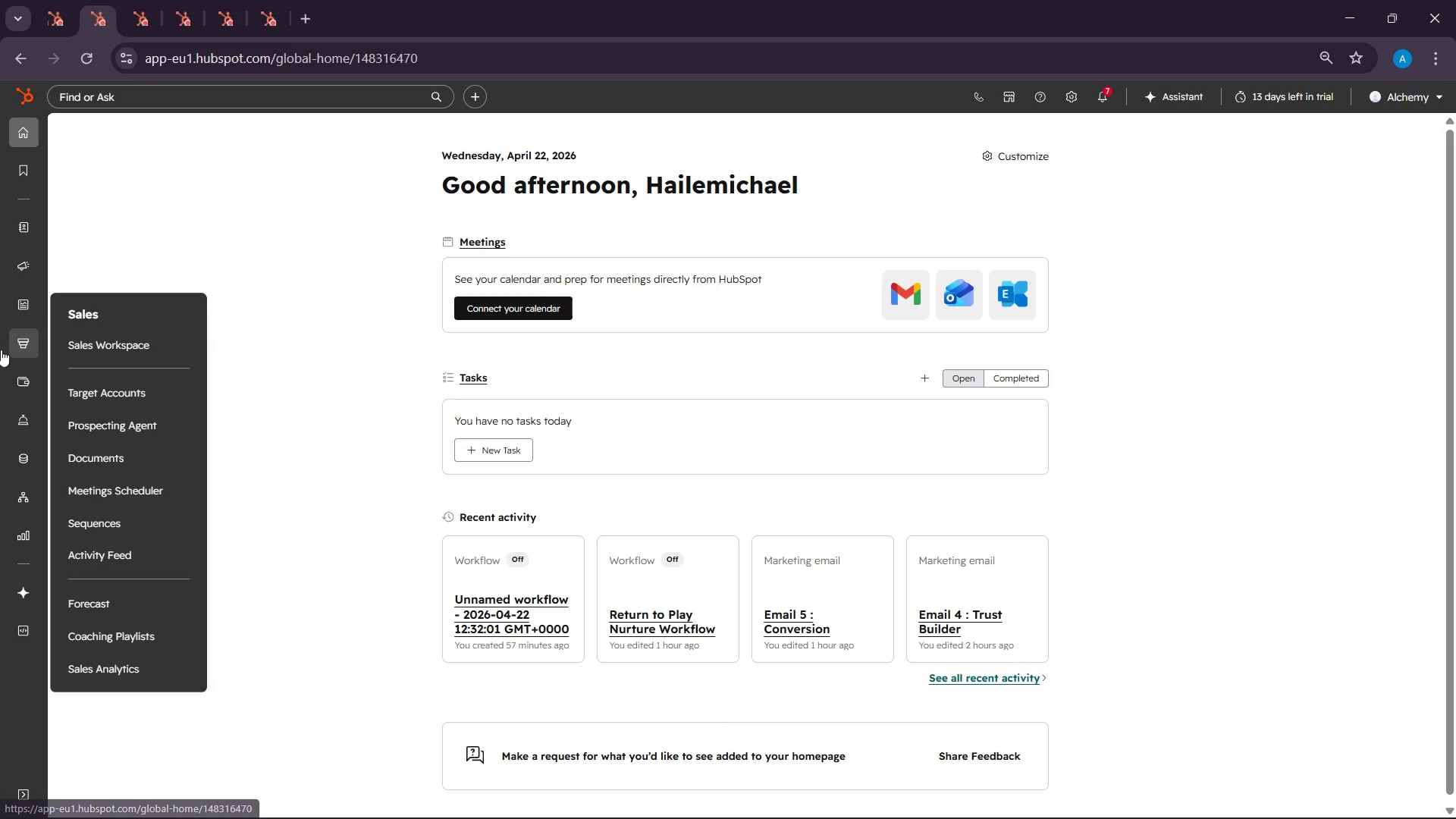 
left_click([89, 380])
 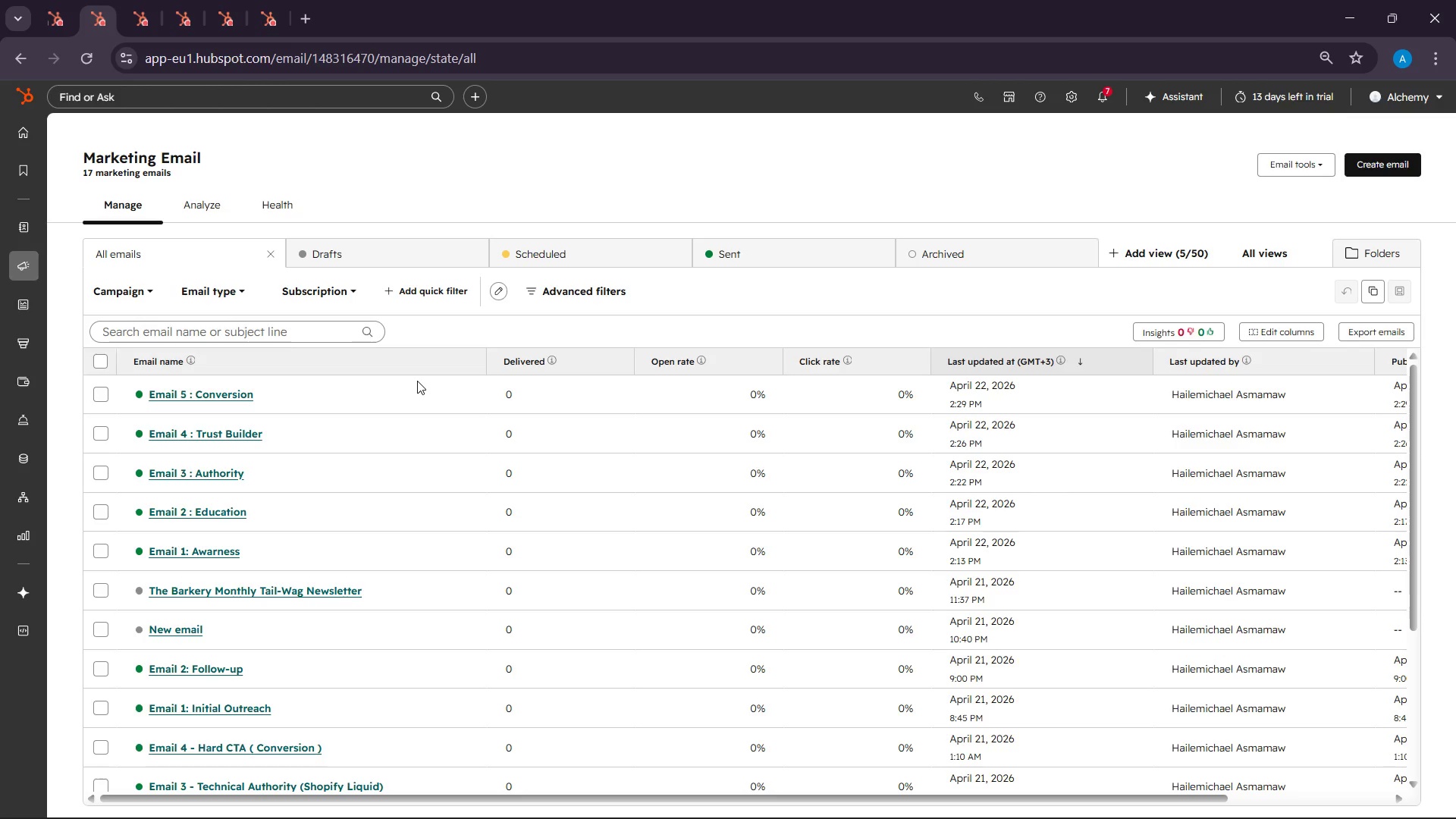 
wait(76.95)
 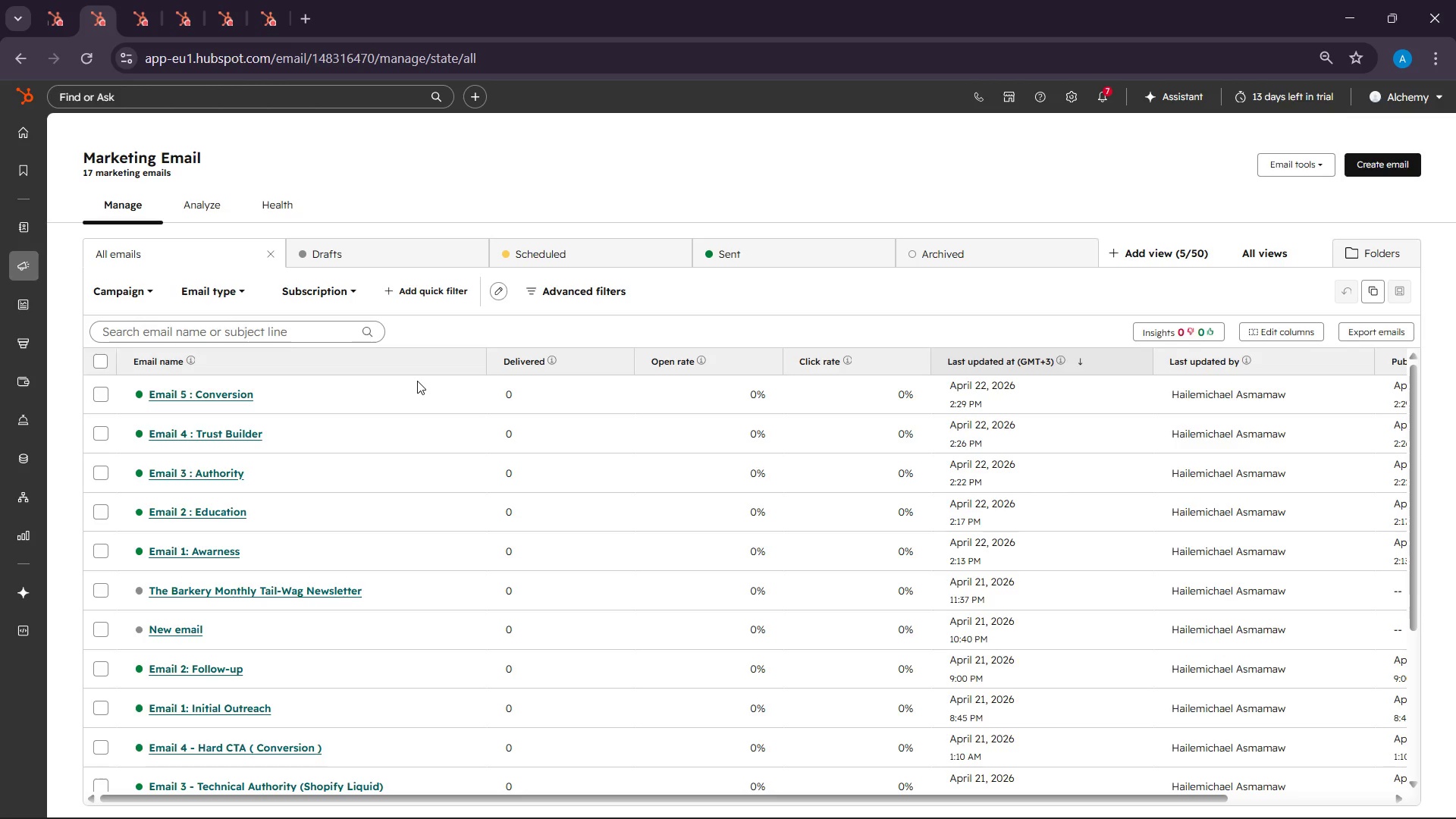 
left_click([1385, 161])
 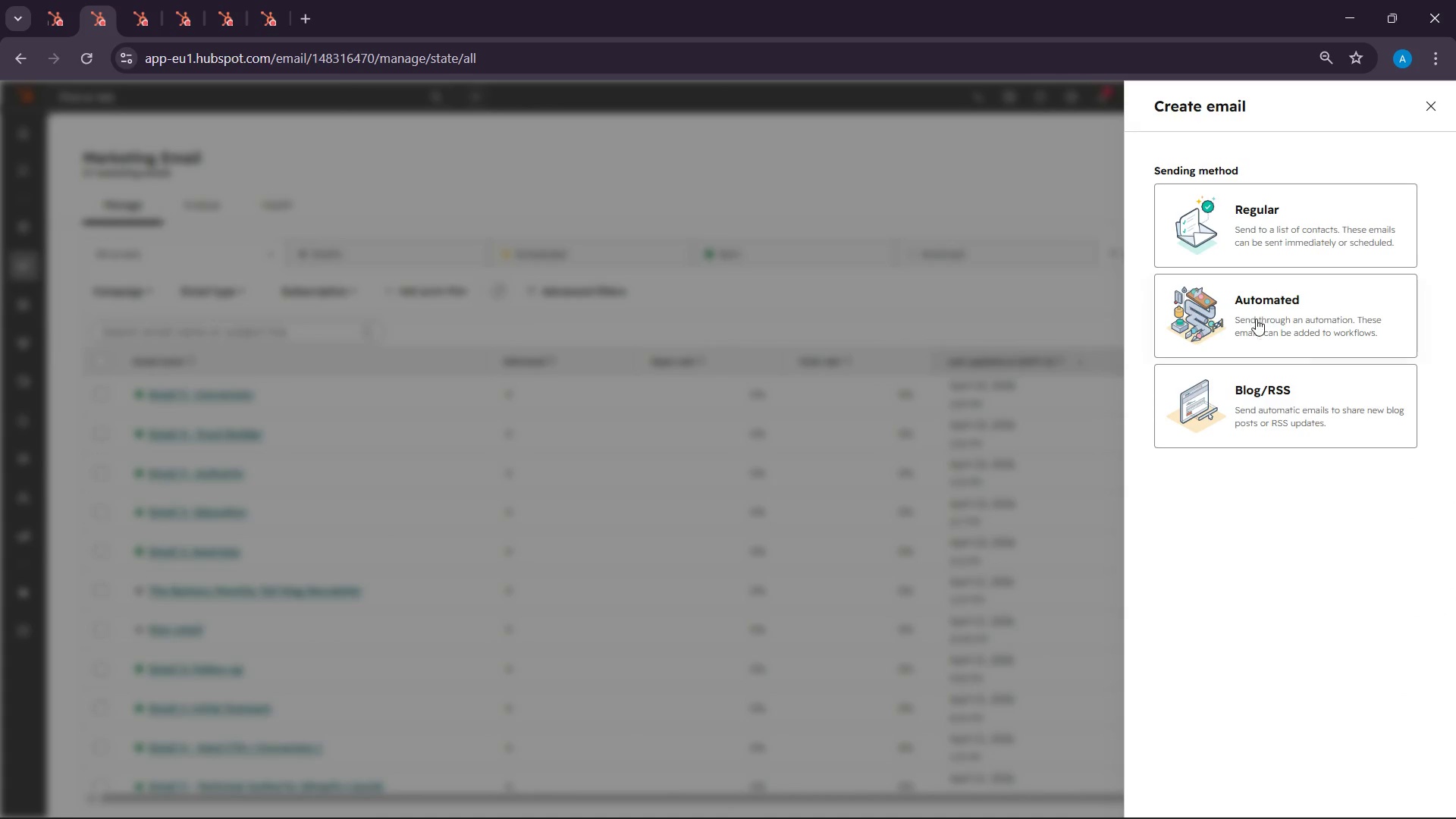 
left_click([1258, 319])
 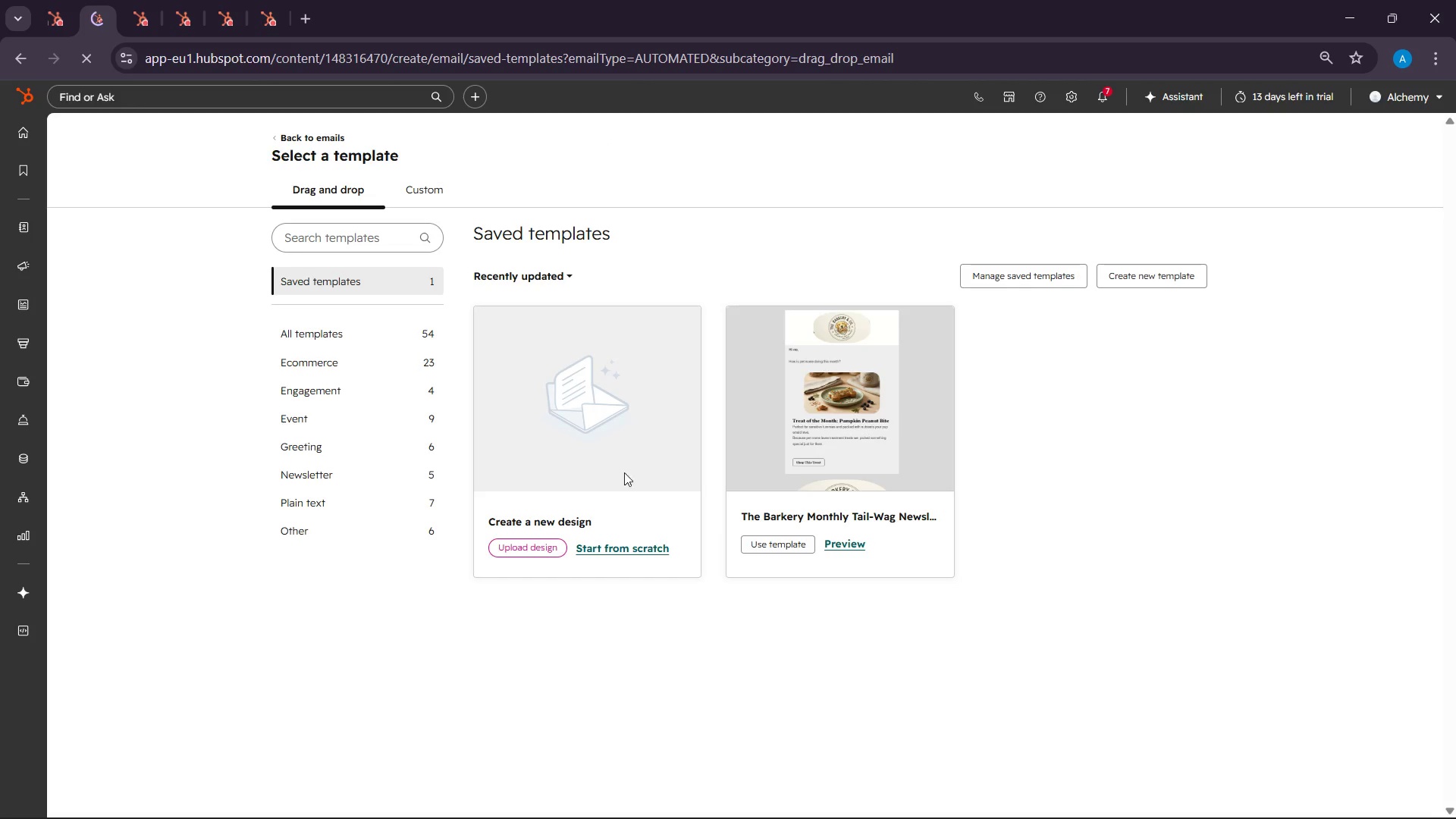 
left_click([613, 555])
 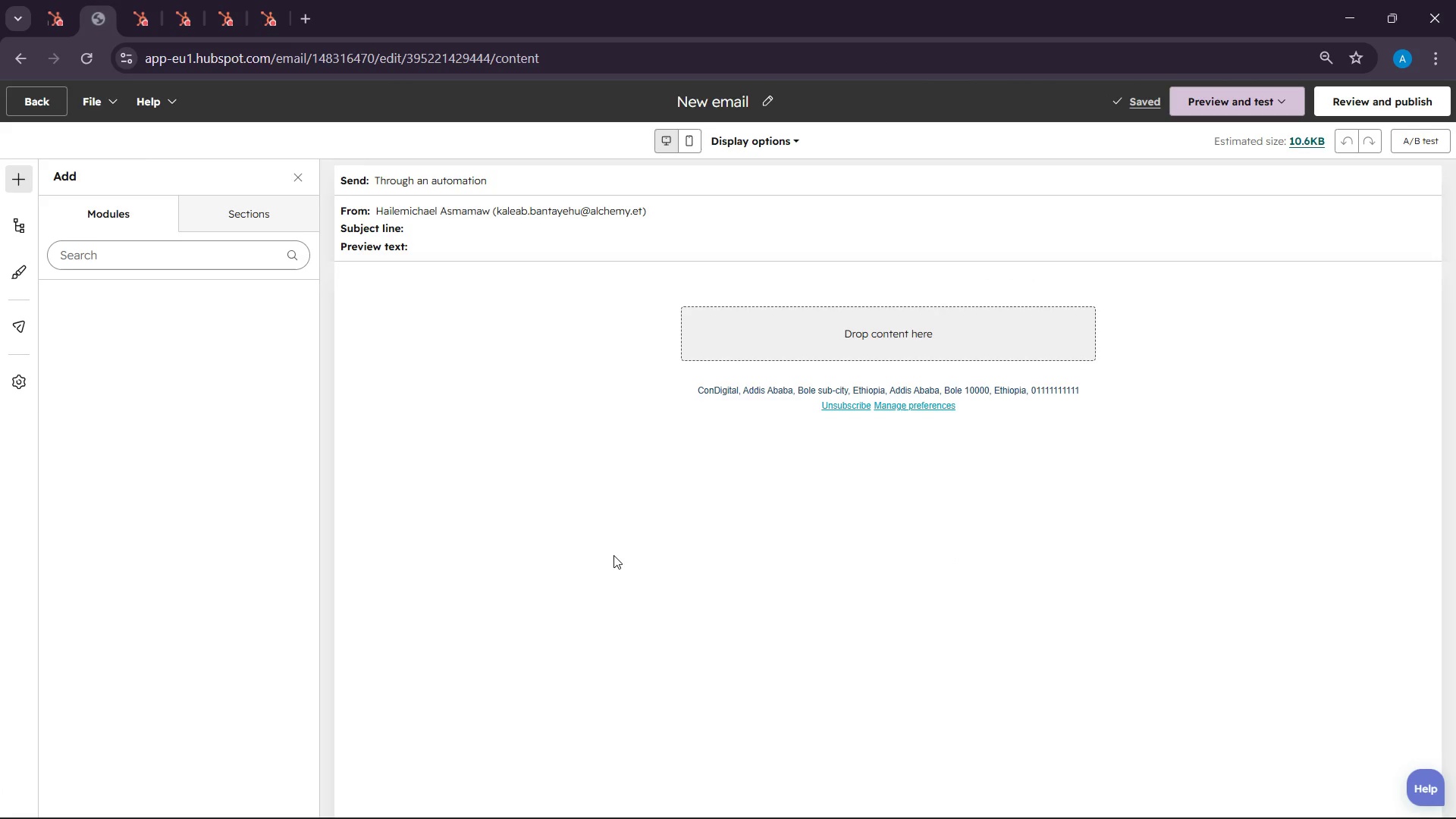 
wait(7.78)
 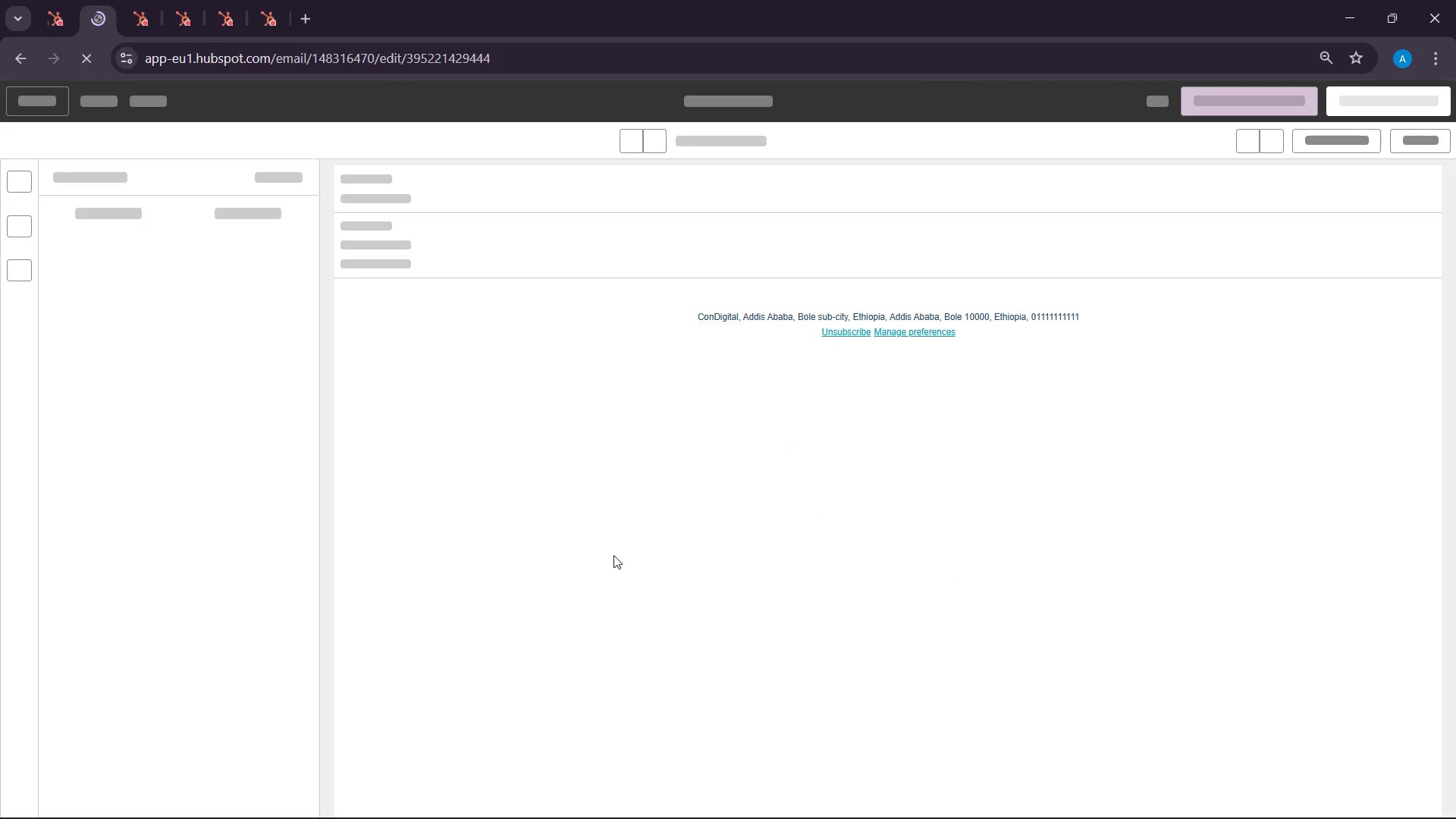 
left_click_drag(start_coordinate=[143, 358], to_coordinate=[799, 309])
 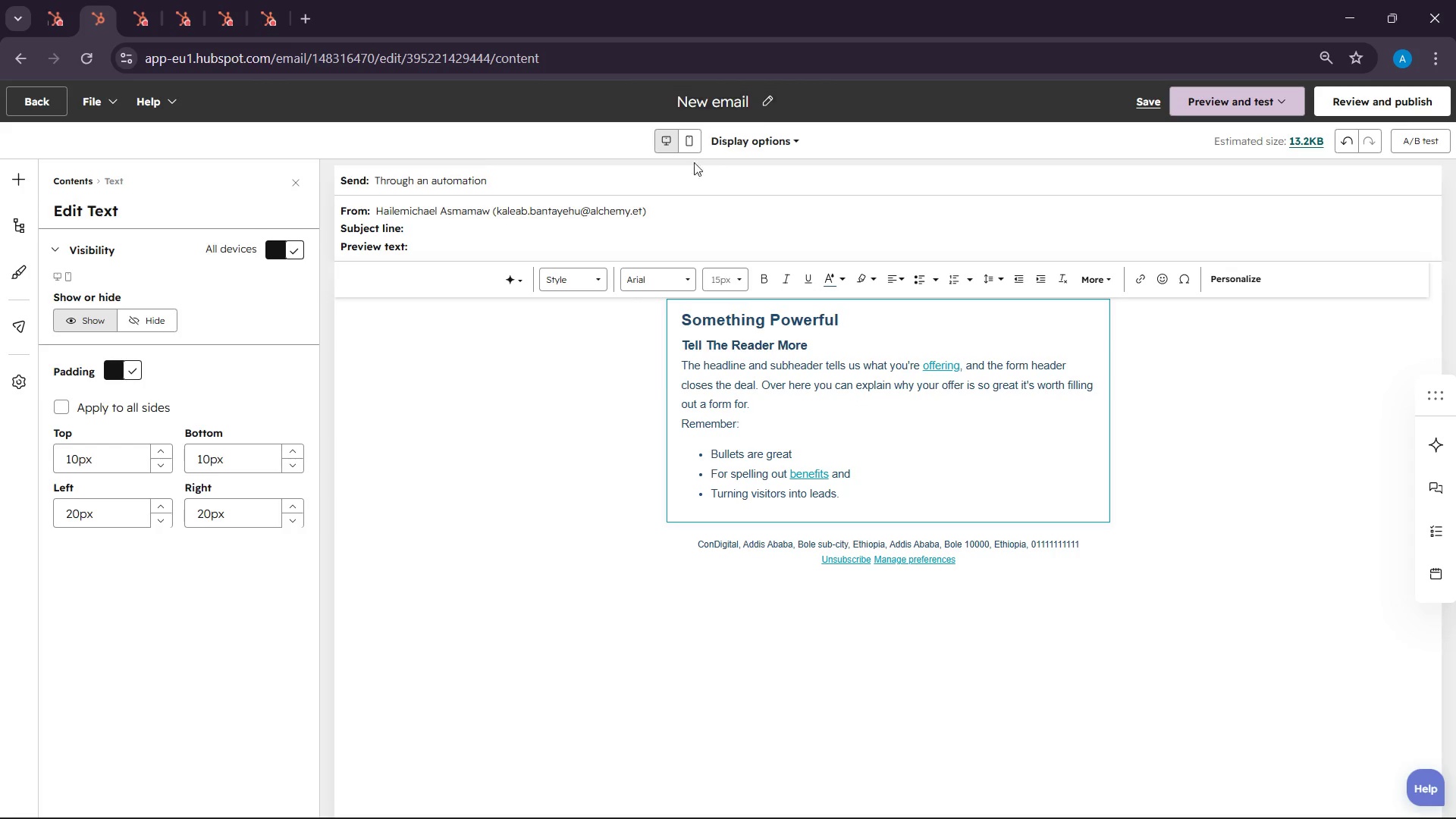 
left_click([573, 245])
 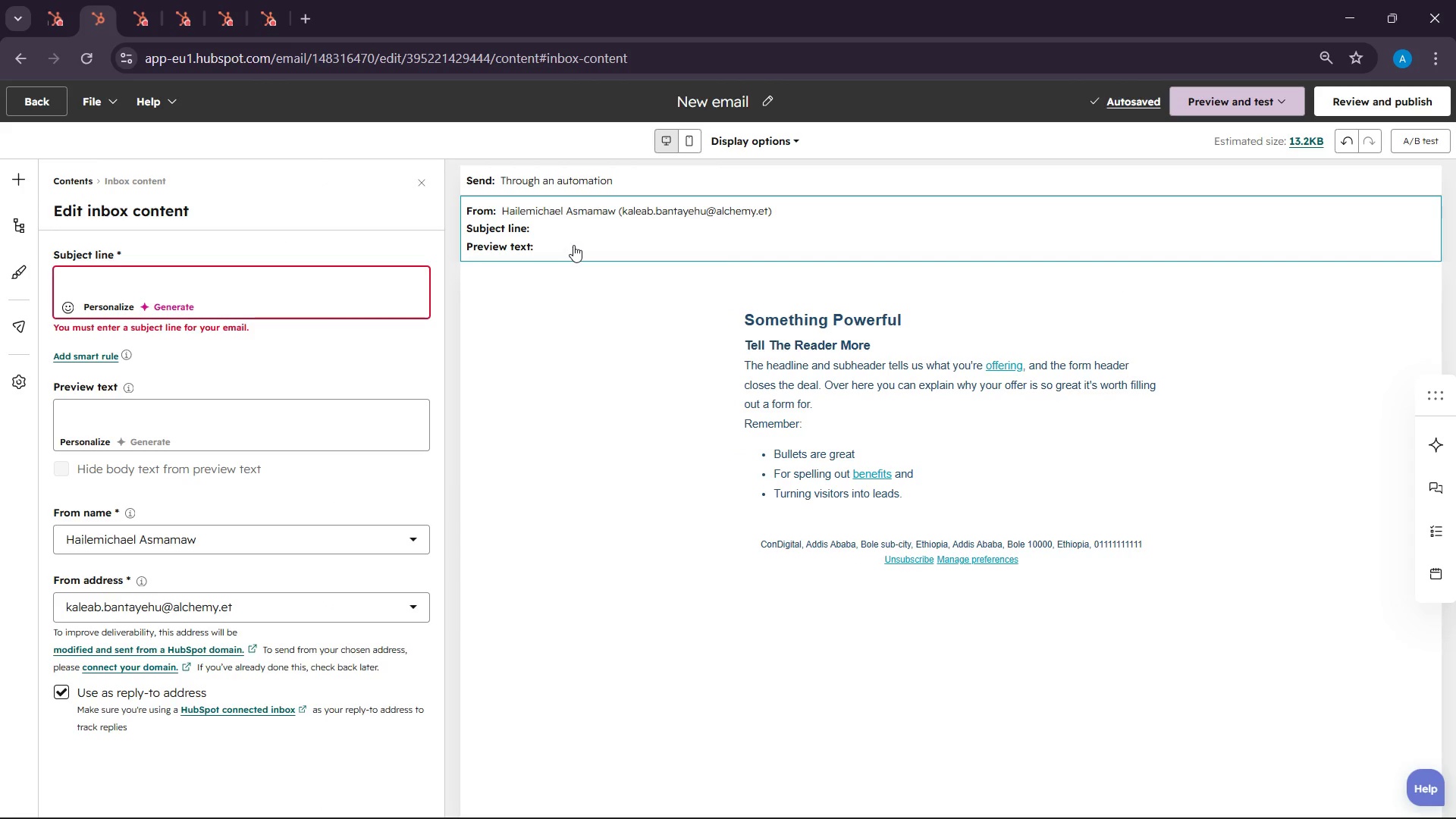 
left_click([268, 291])
 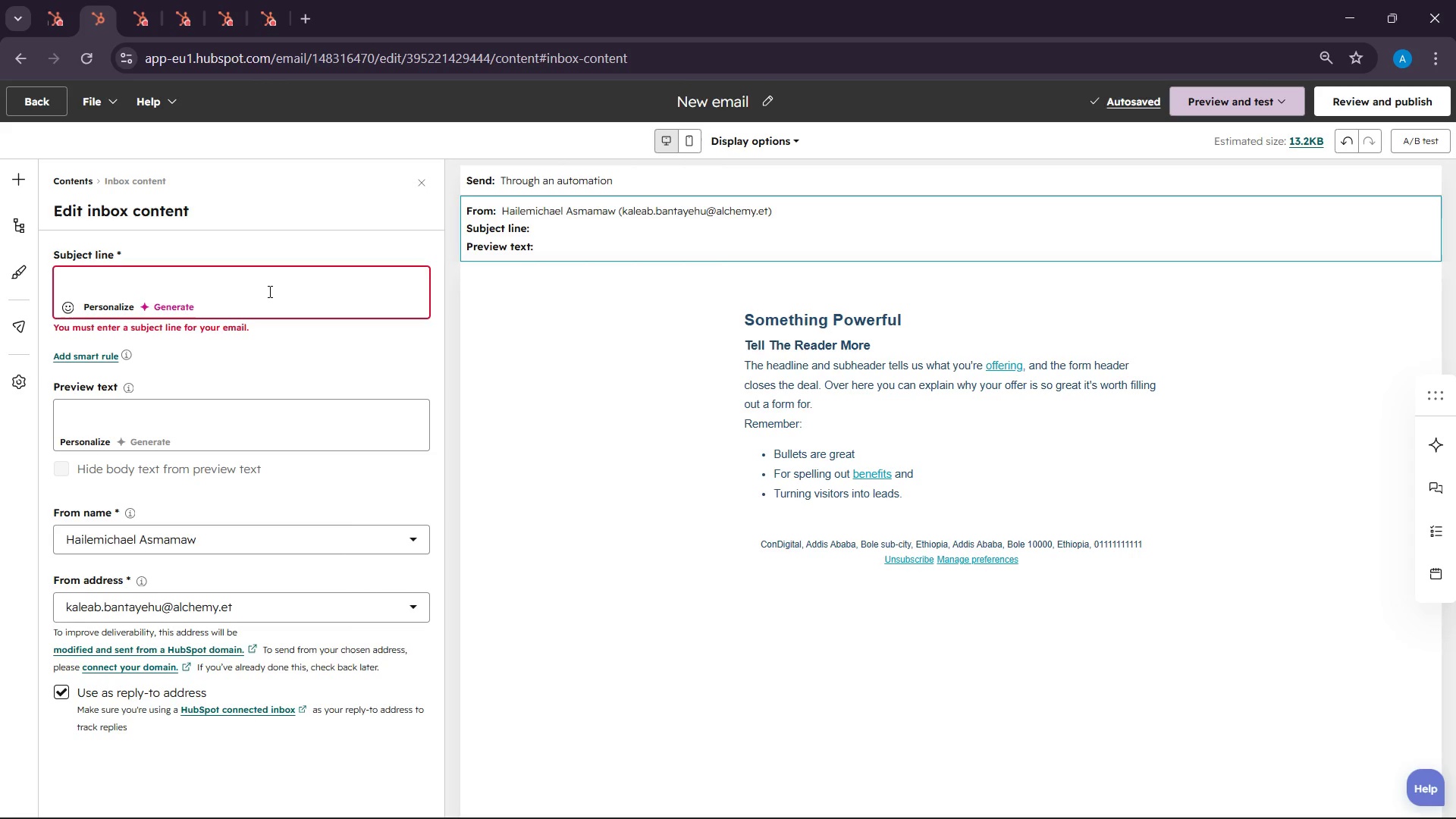 
wait(44.03)
 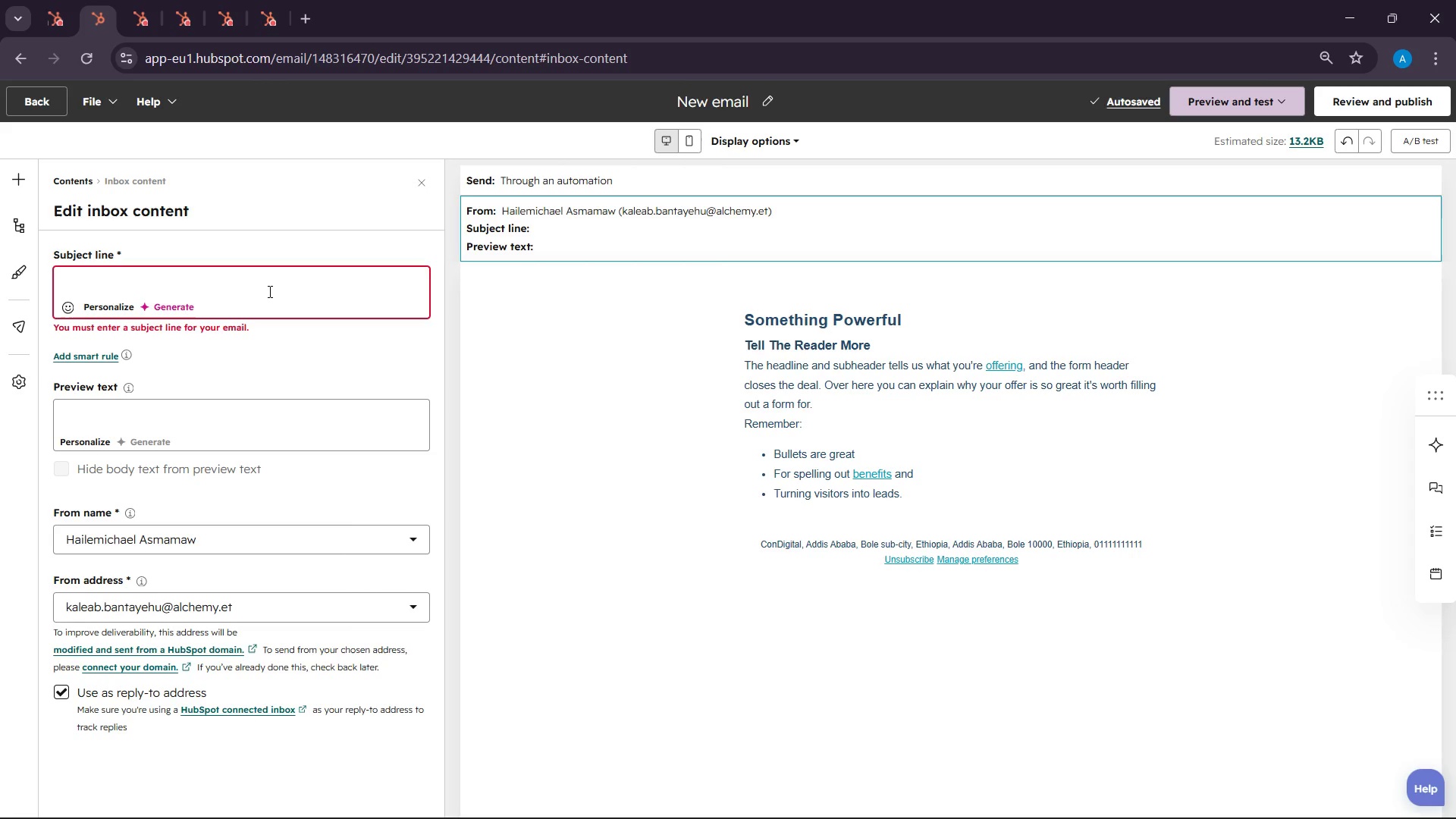 
left_click([193, 286])
 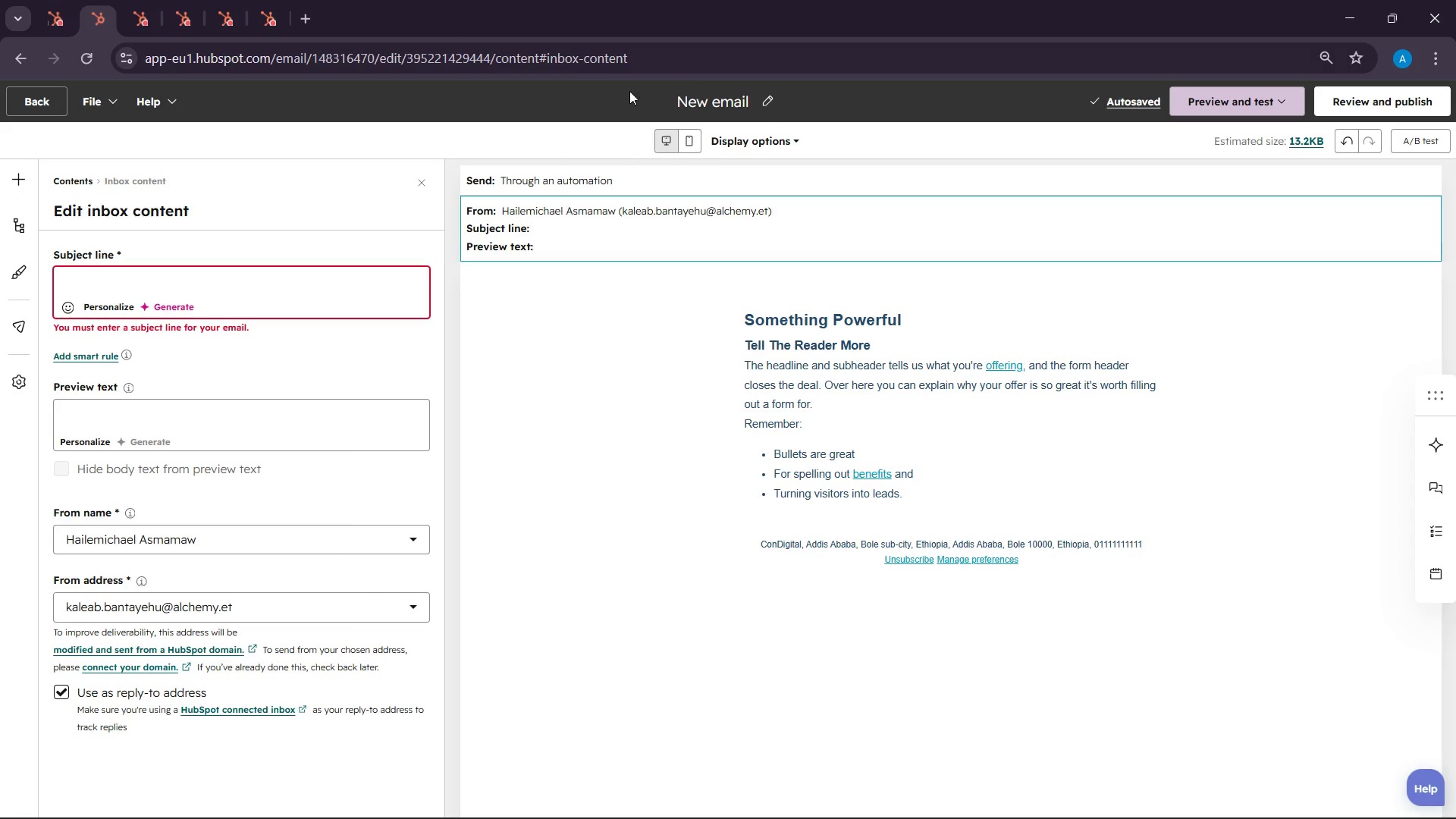 
left_click([774, 102])
 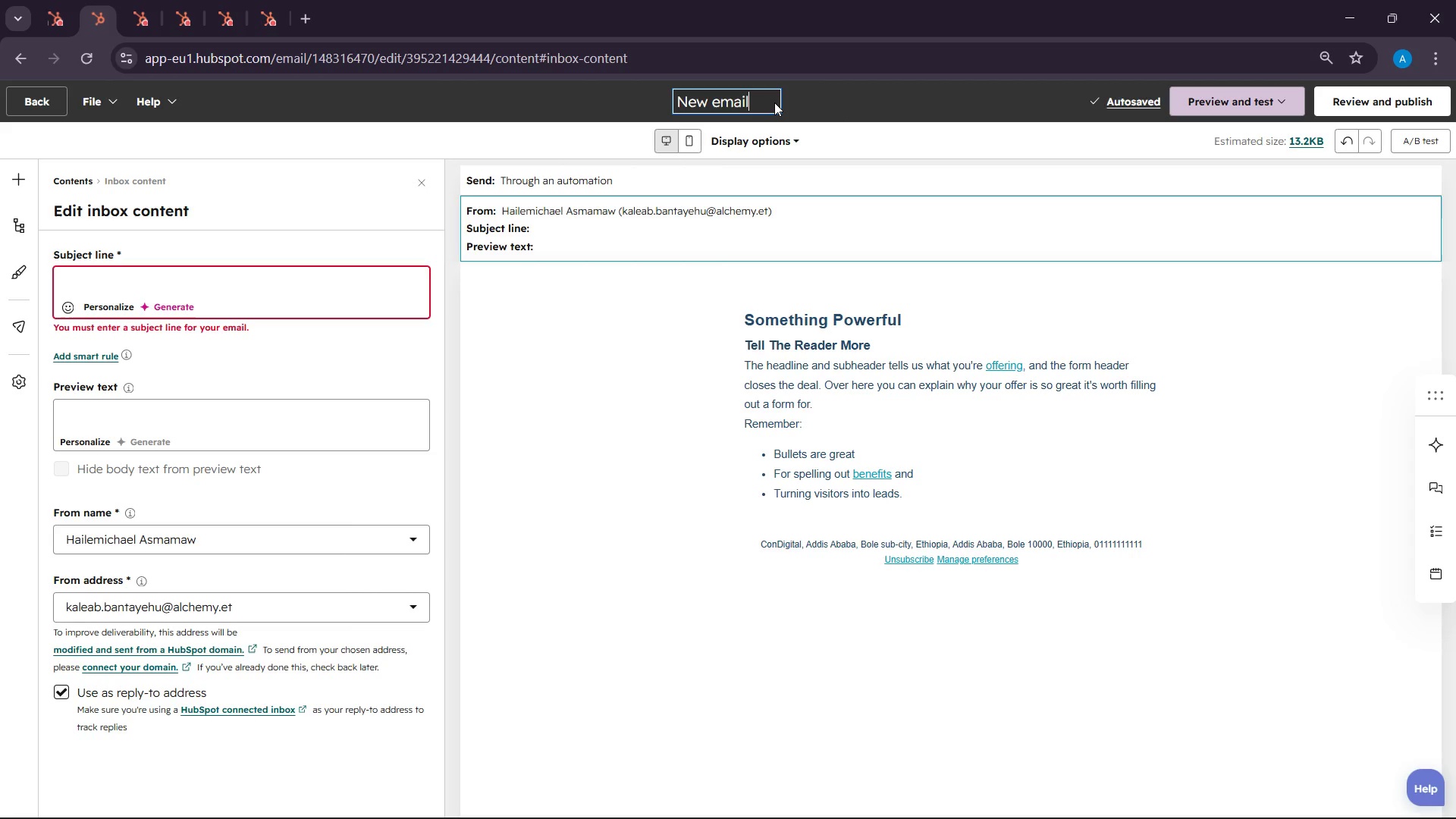 
hold_key(key=Backspace, duration=1.3)
 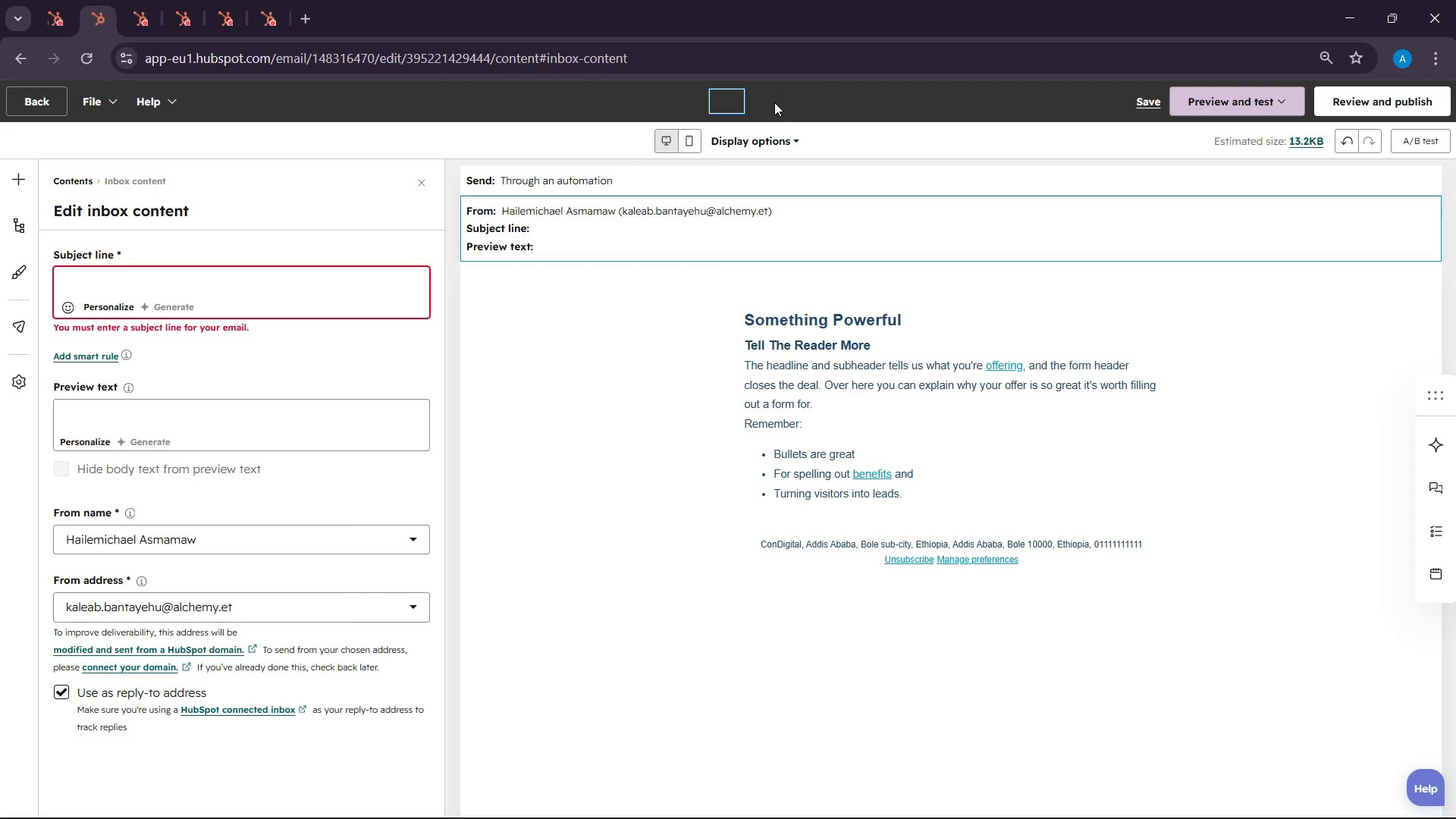 
type(Email 1 )
 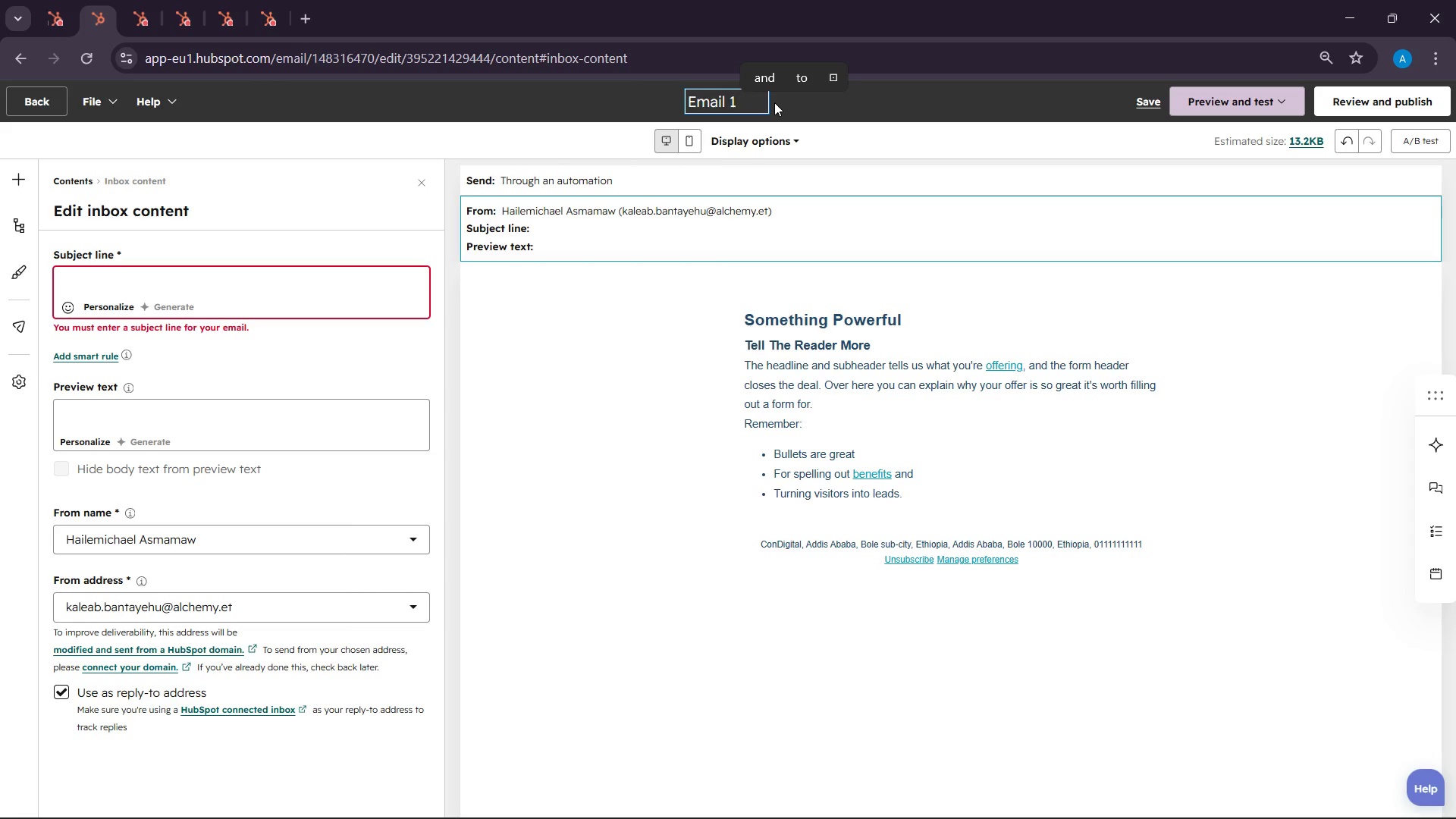 
left_click([835, 809])
 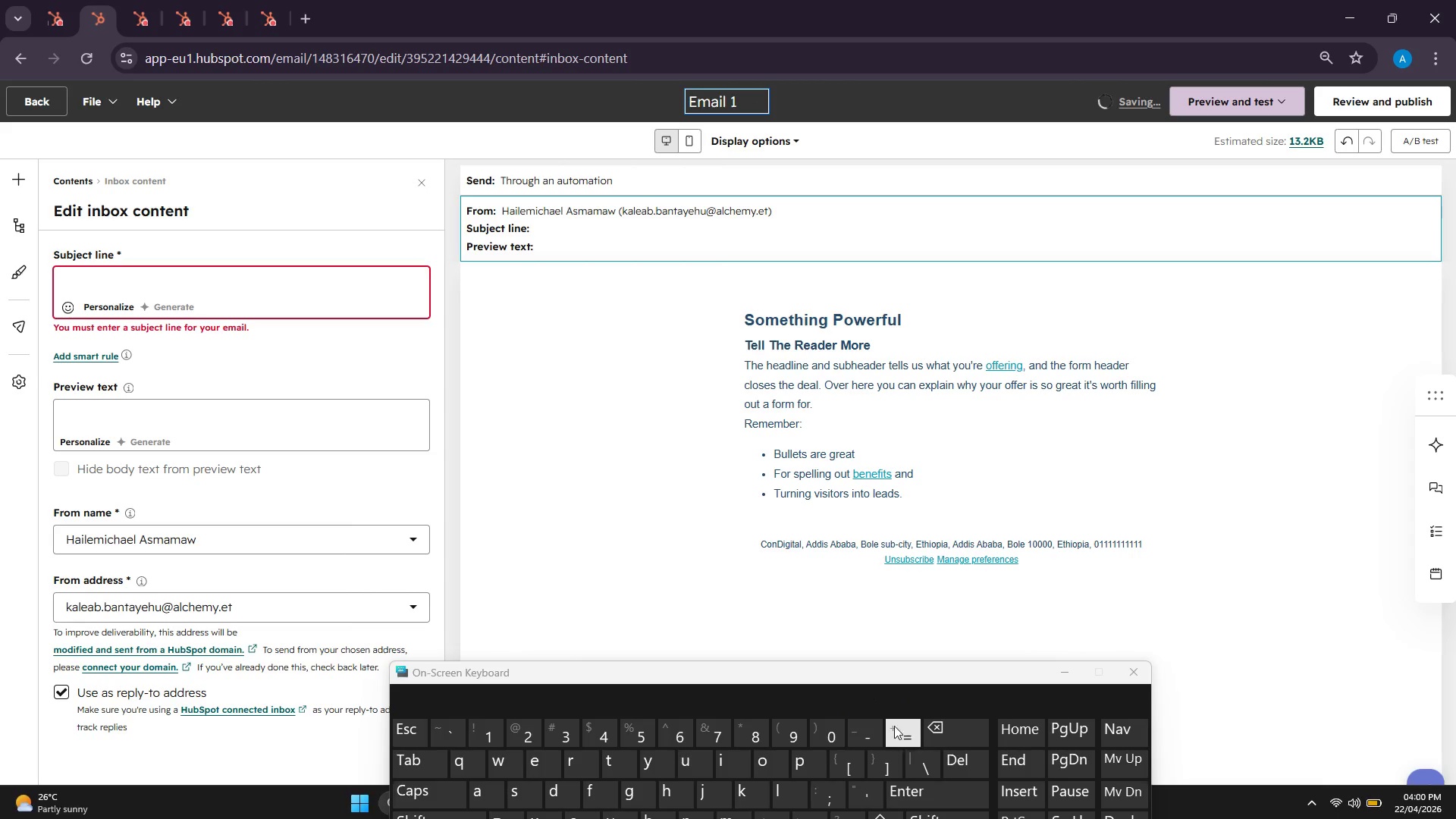 
type(- In)
key(Backspace)
key(Backspace)
key(Backspace)
type( Te Initation)
 